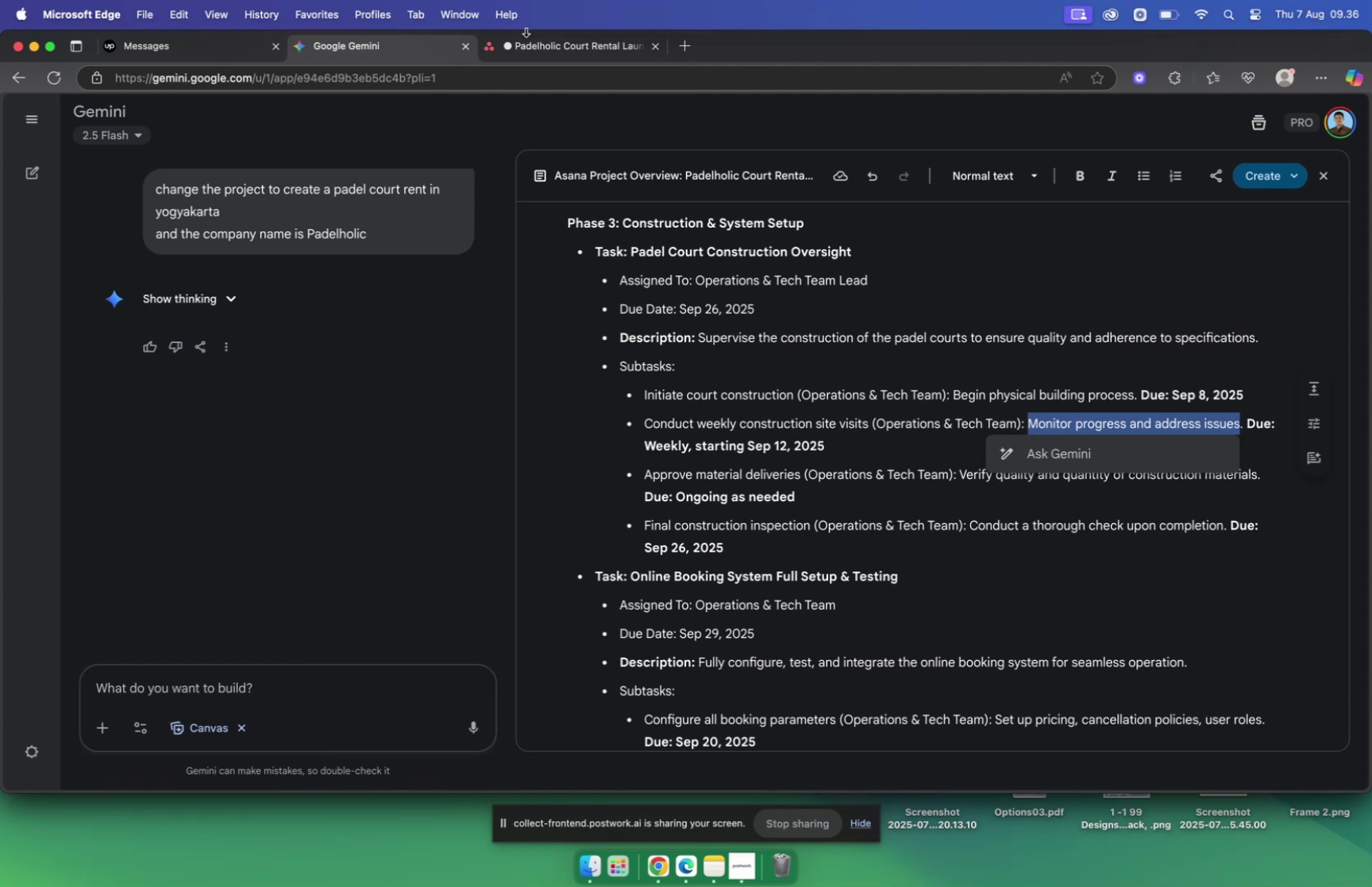 
left_click([989, 607])
 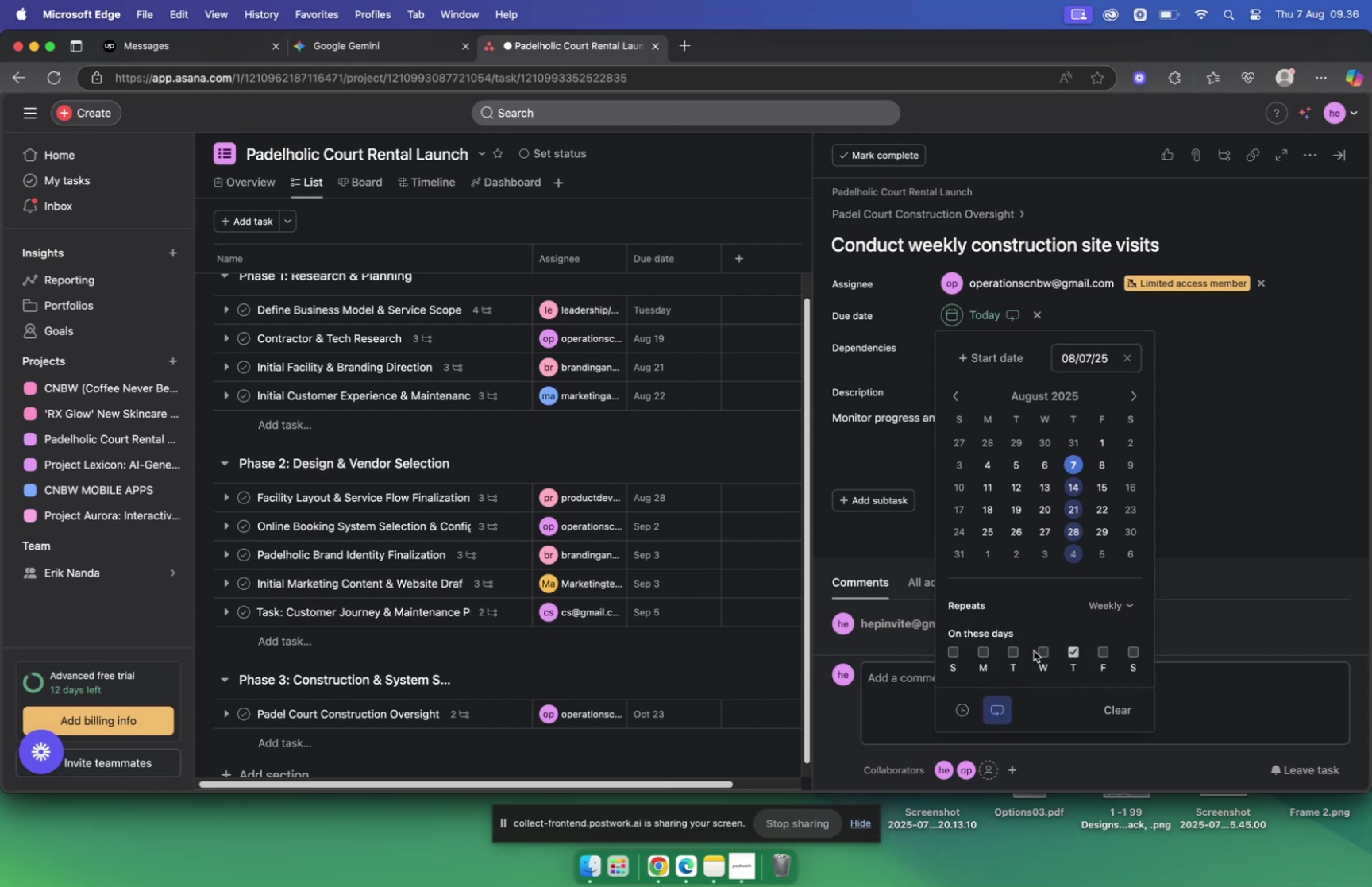 
left_click([1042, 650])
 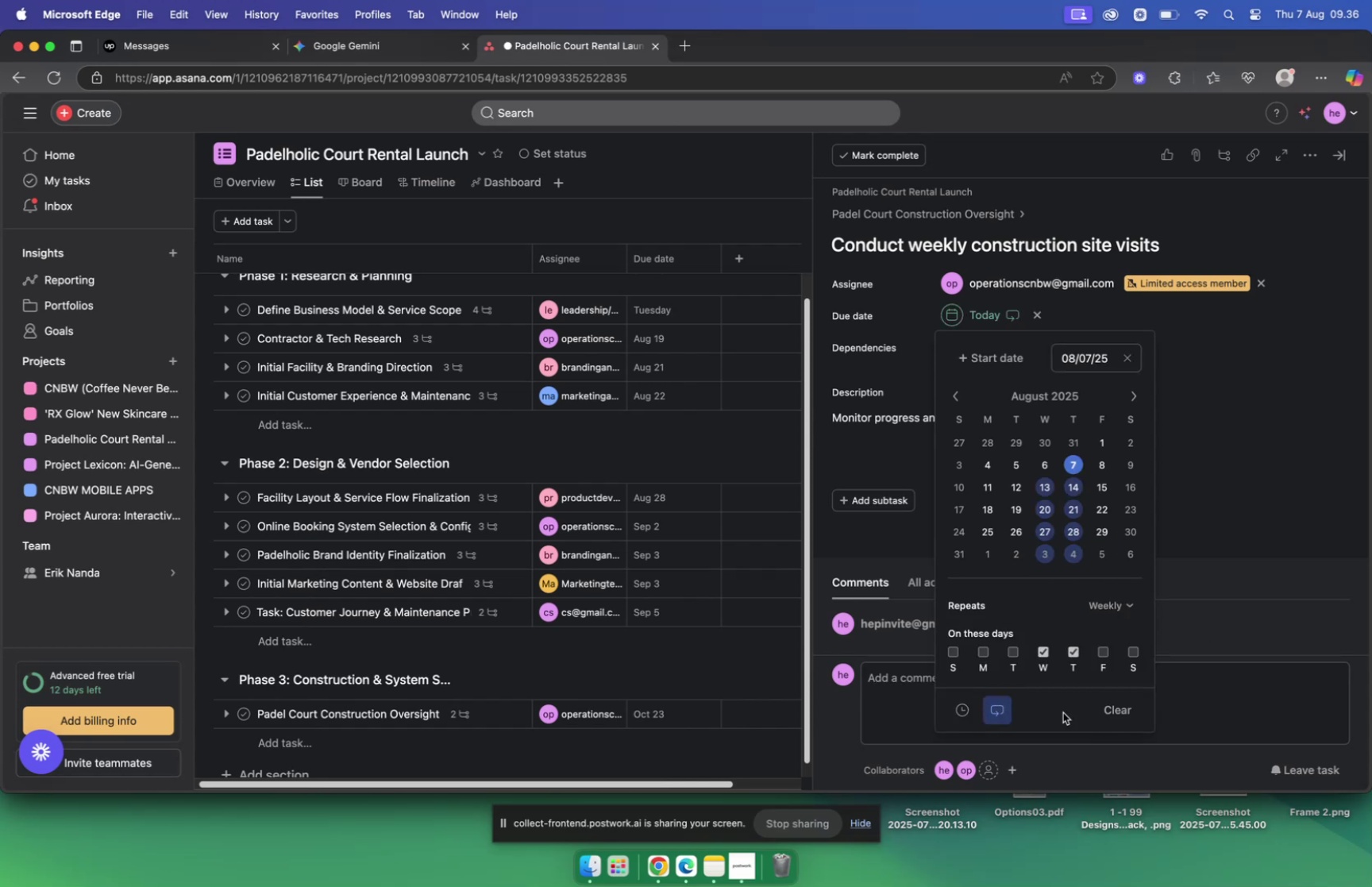 
wait(5.38)
 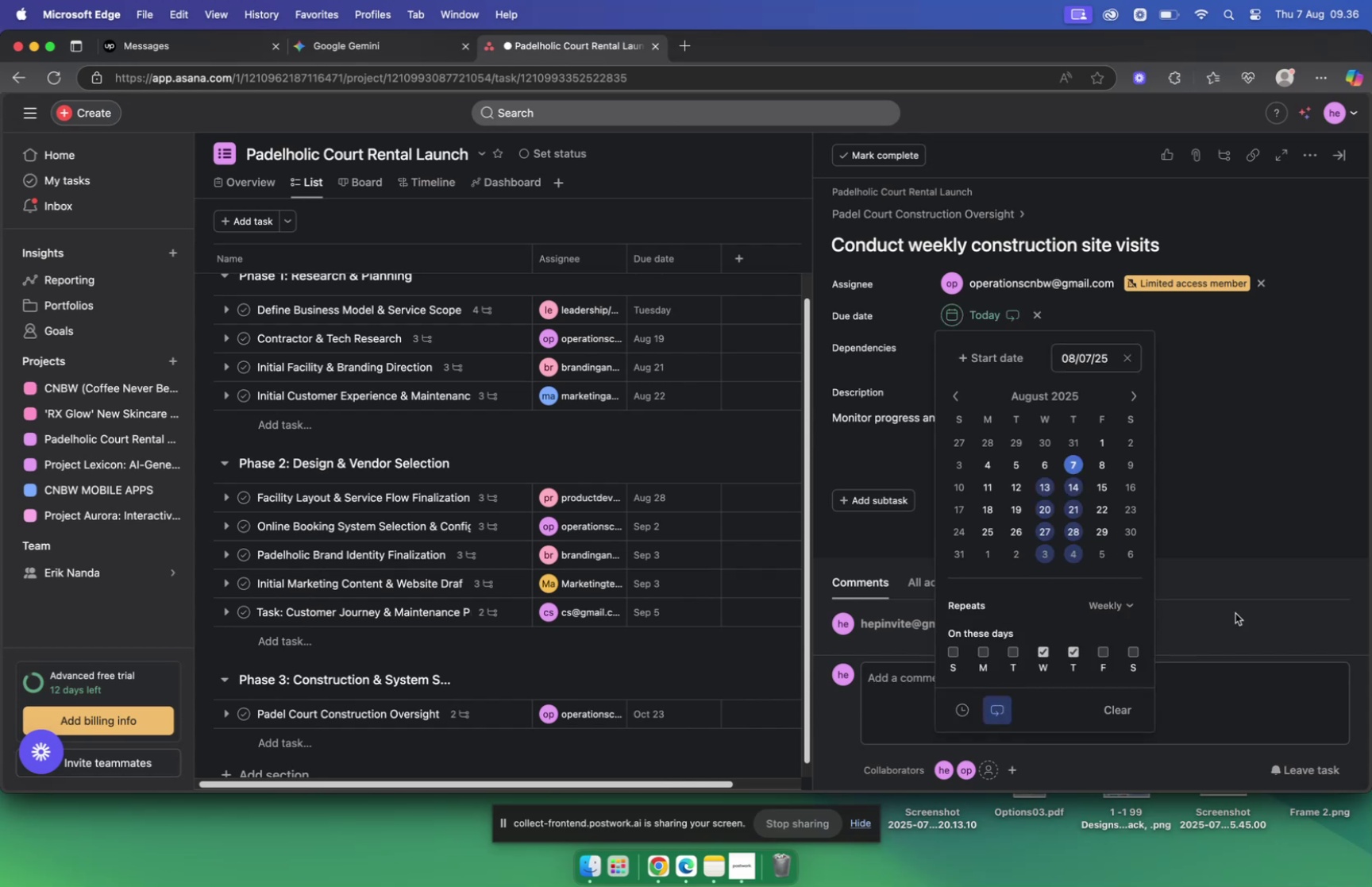 
left_click([1042, 654])
 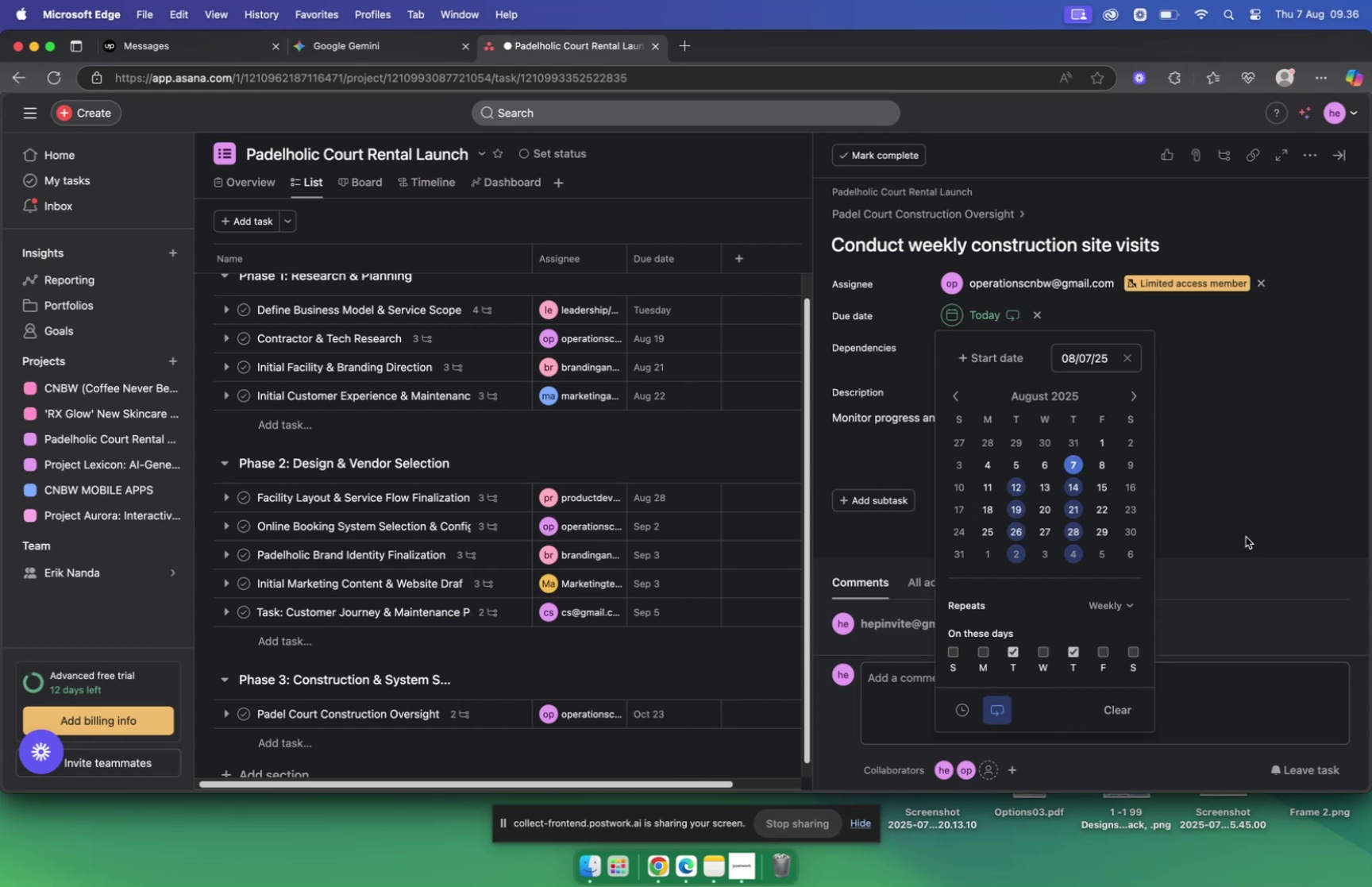 
wait(13.22)
 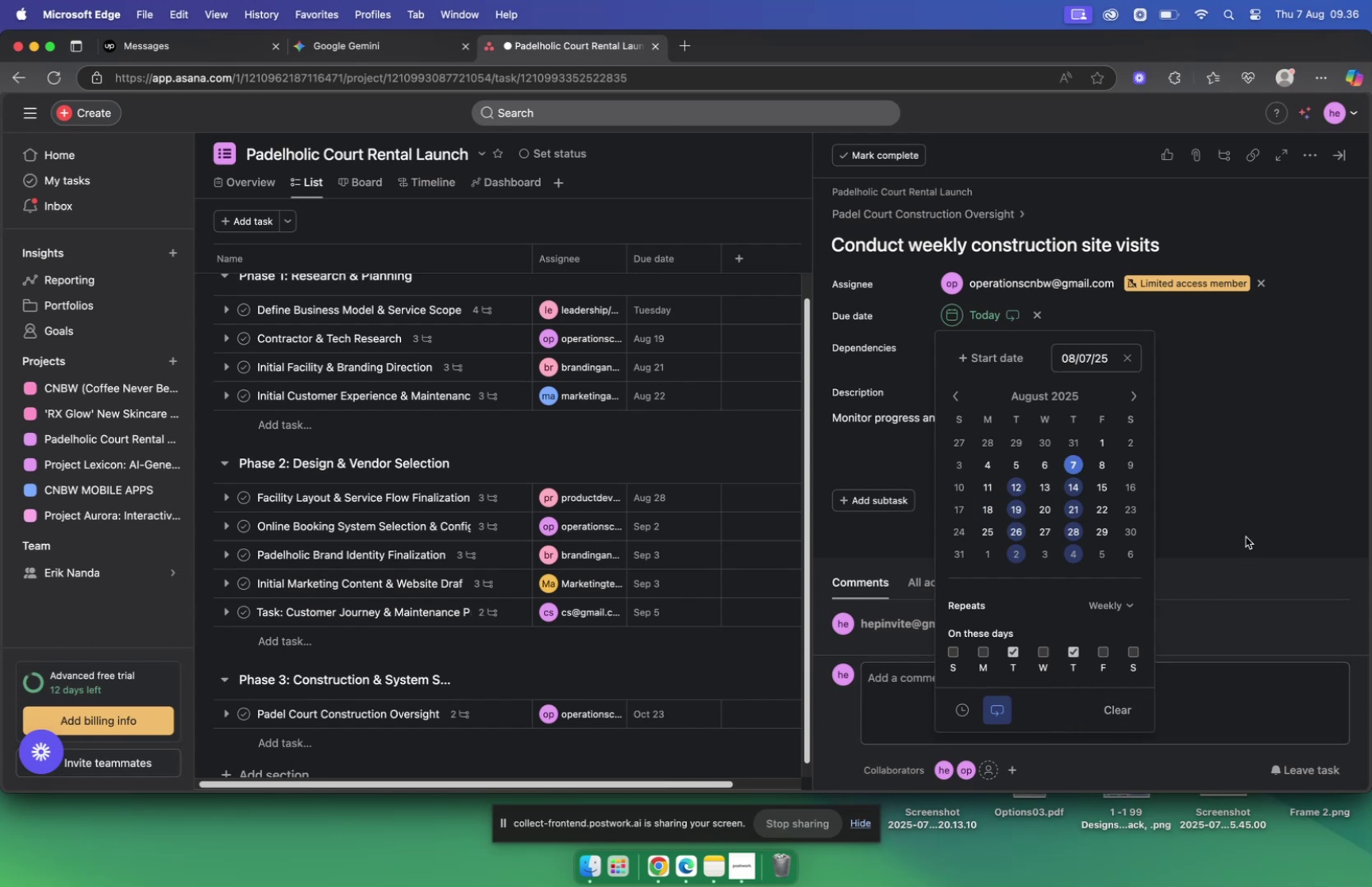 
left_click([983, 650])
 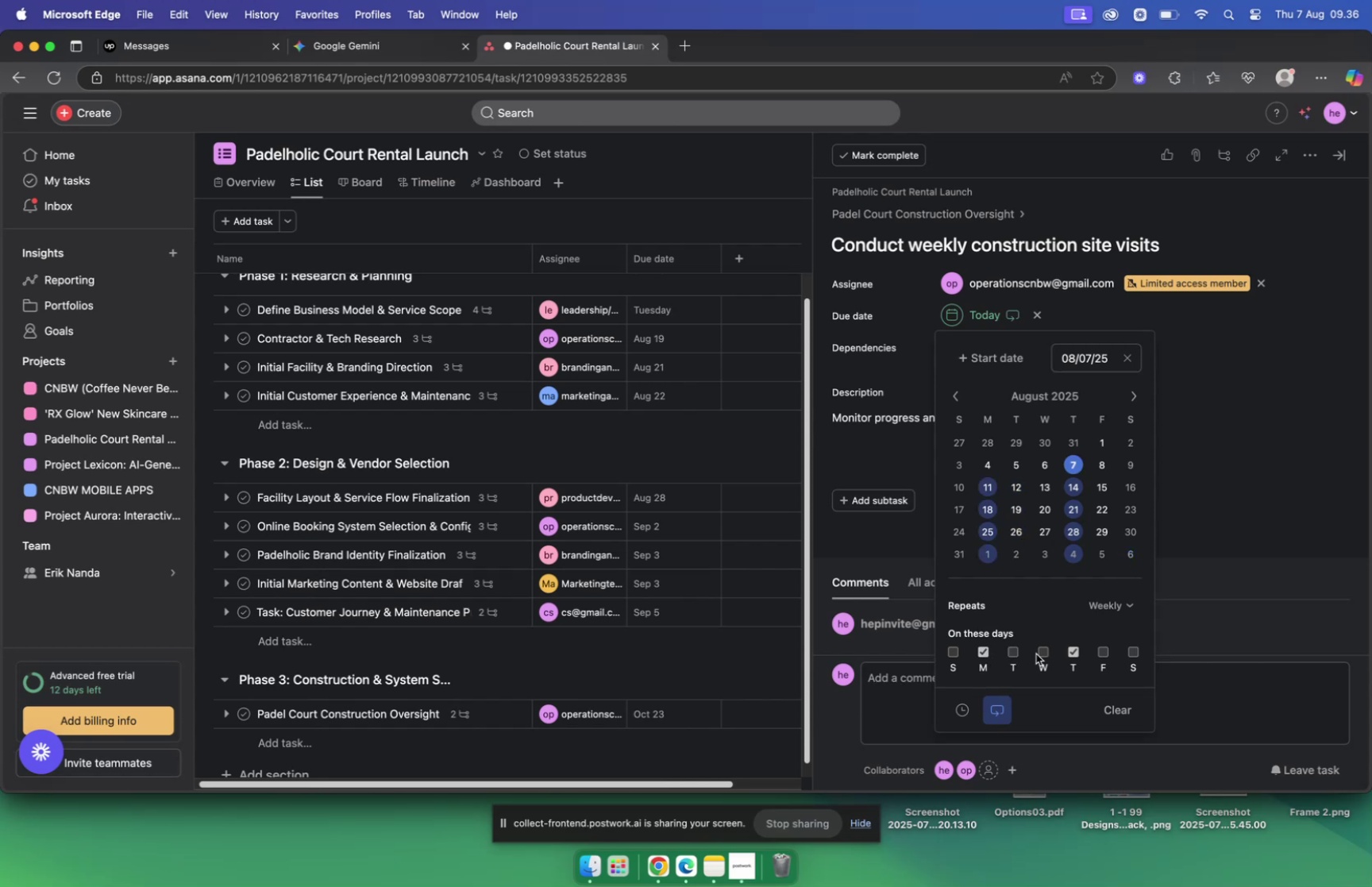 
left_click([1042, 654])
 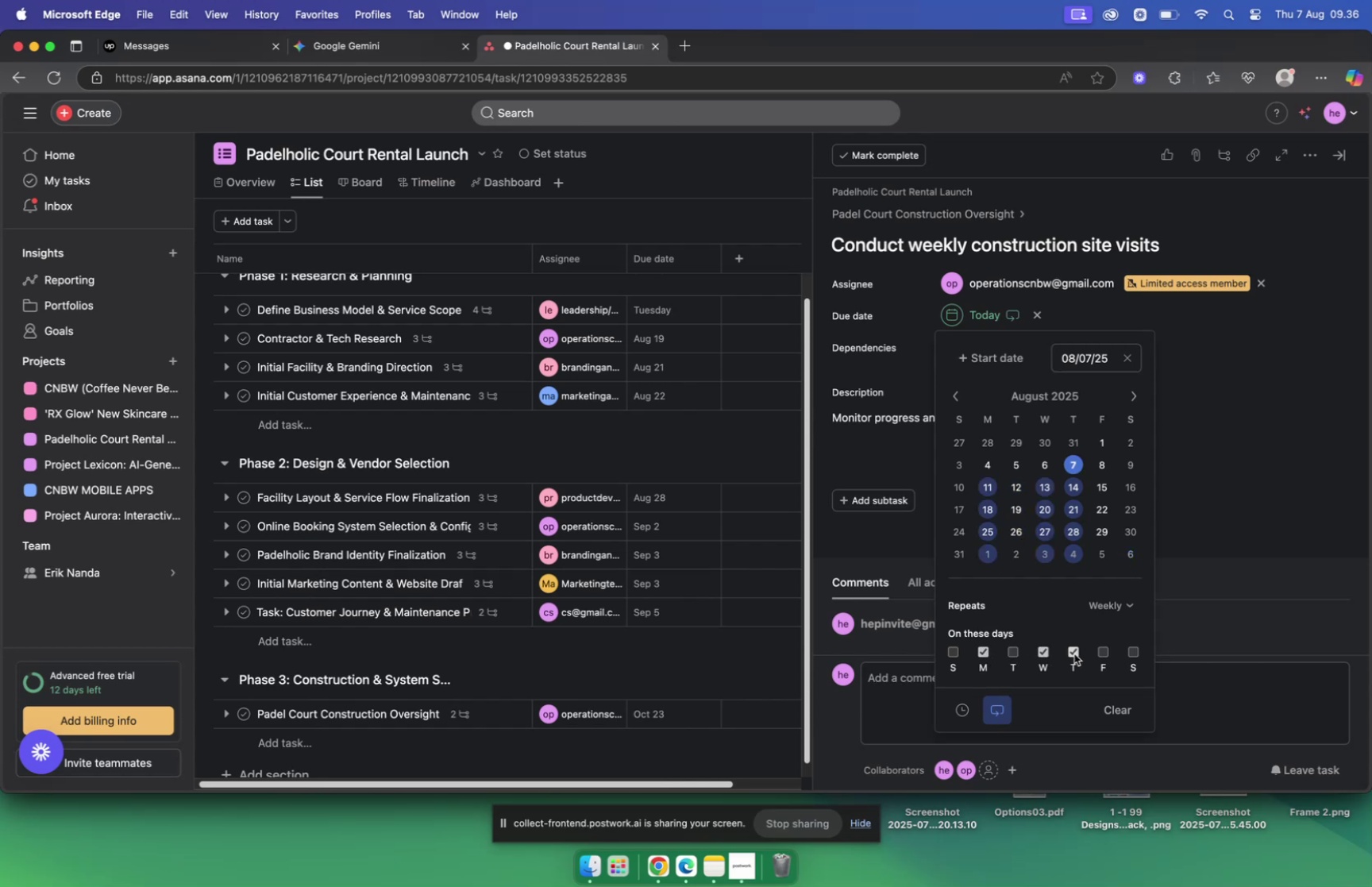 
left_click([1074, 653])
 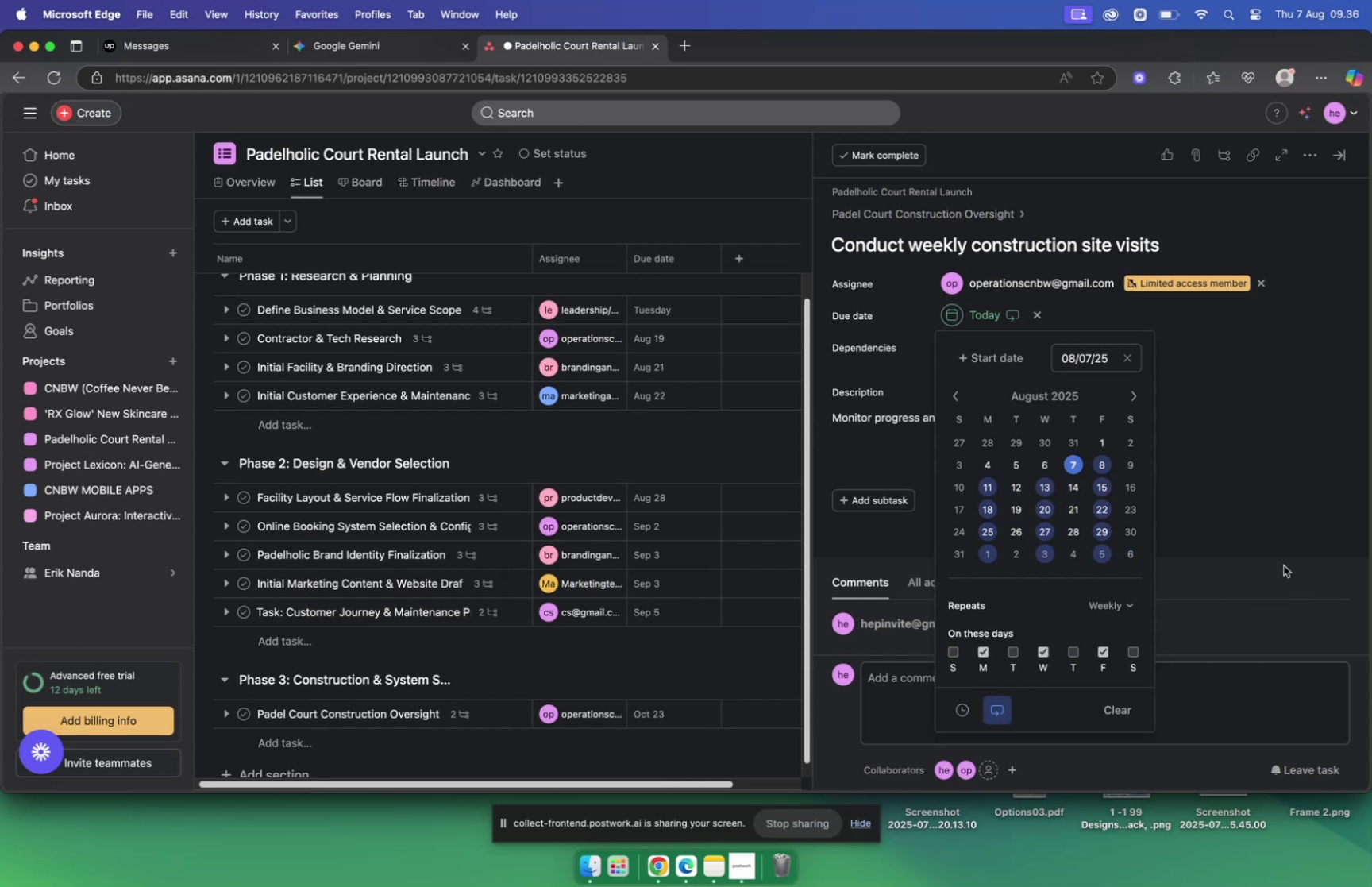 
wait(7.04)
 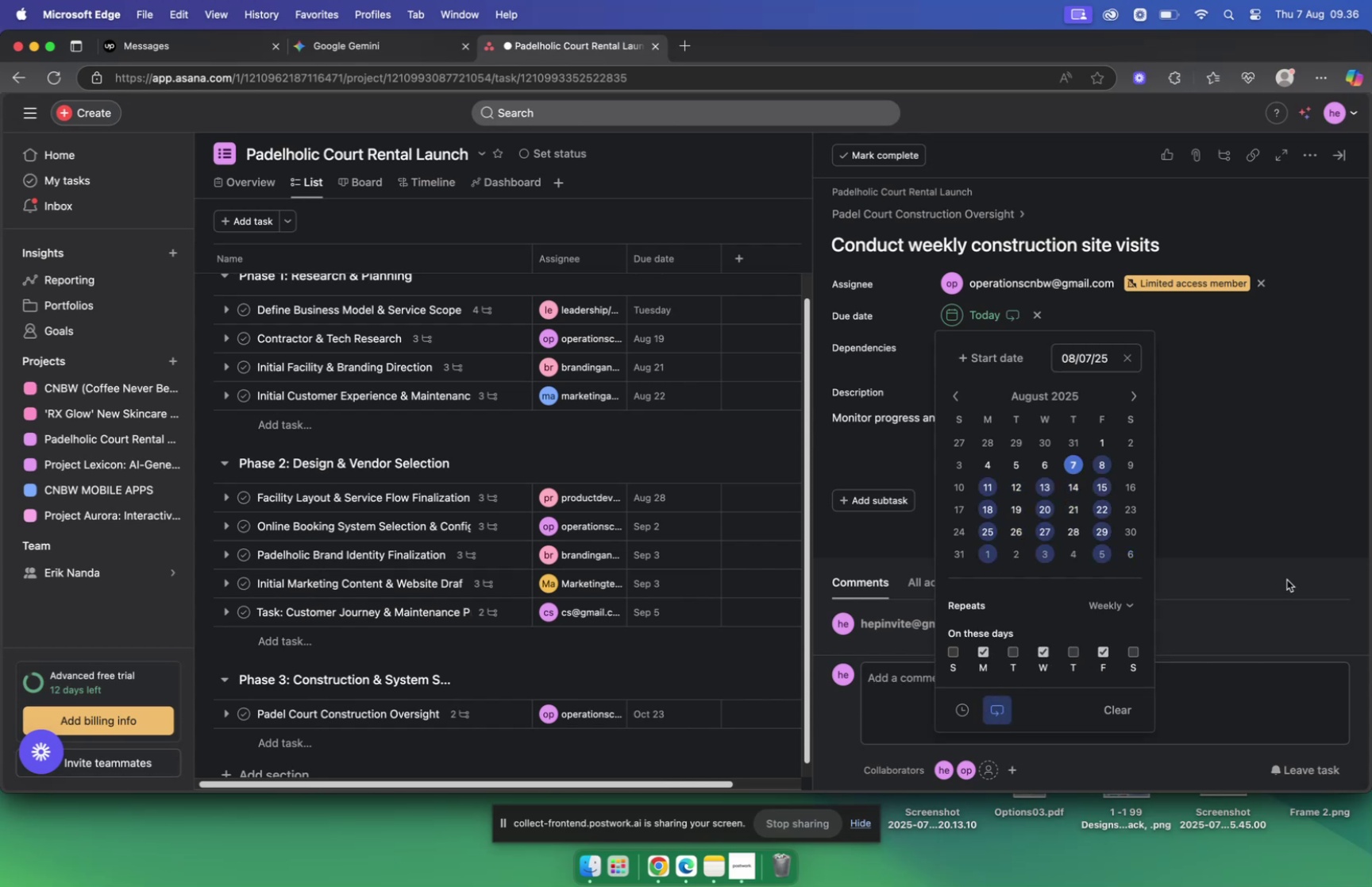 
left_click([1284, 565])
 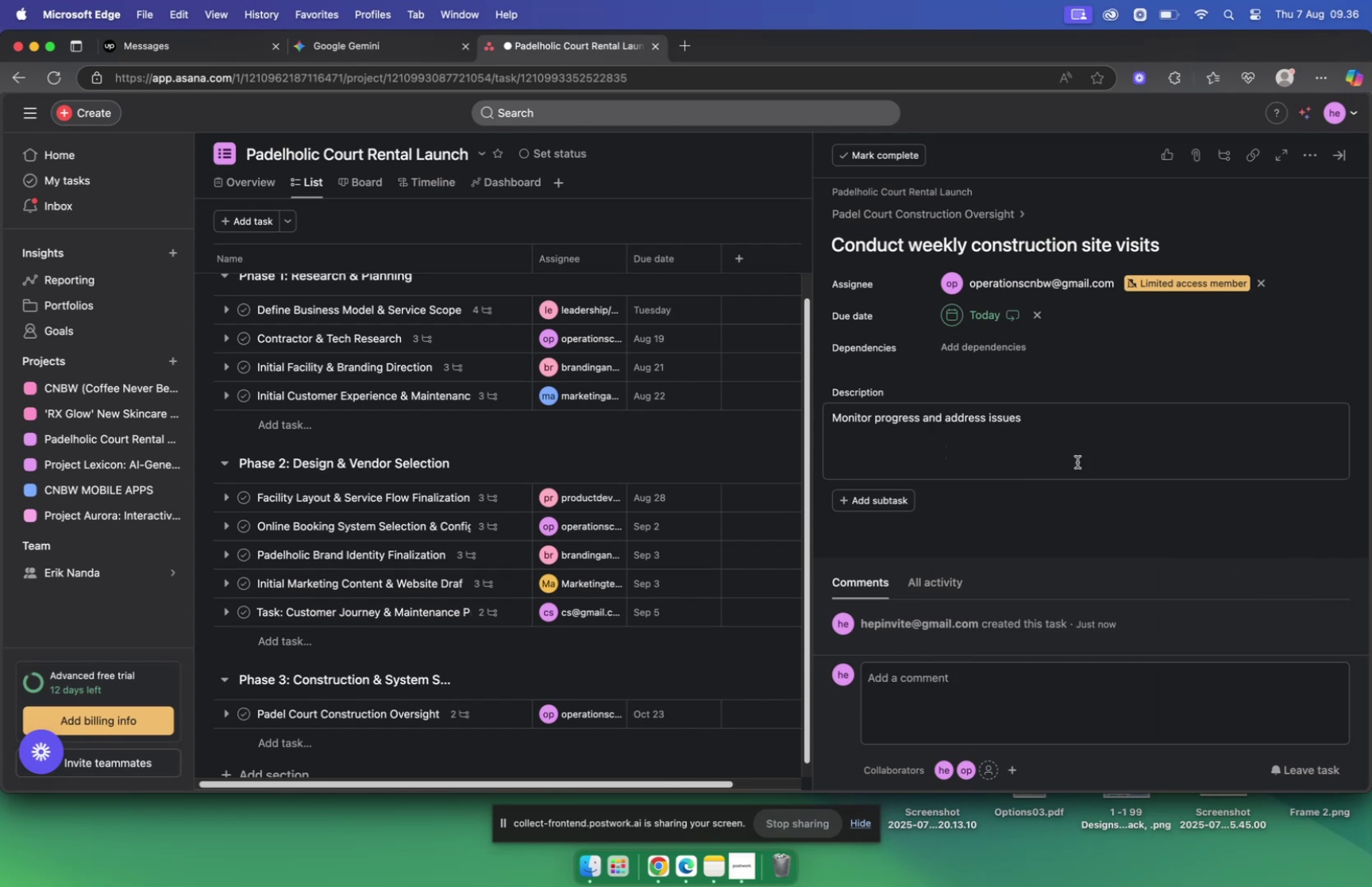 
wait(8.61)
 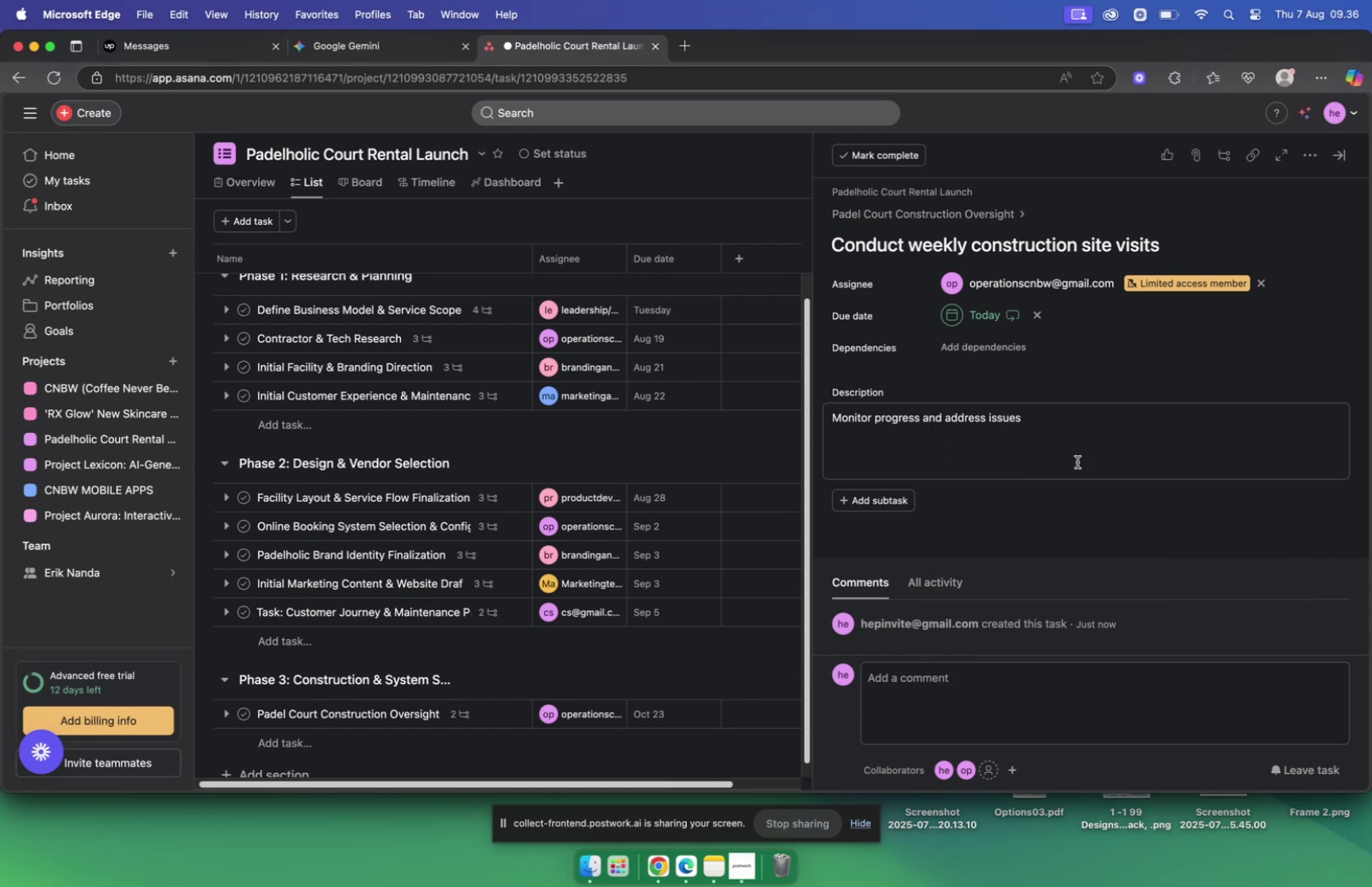 
left_click_drag(start_coordinate=[647, 473], to_coordinate=[802, 471])
 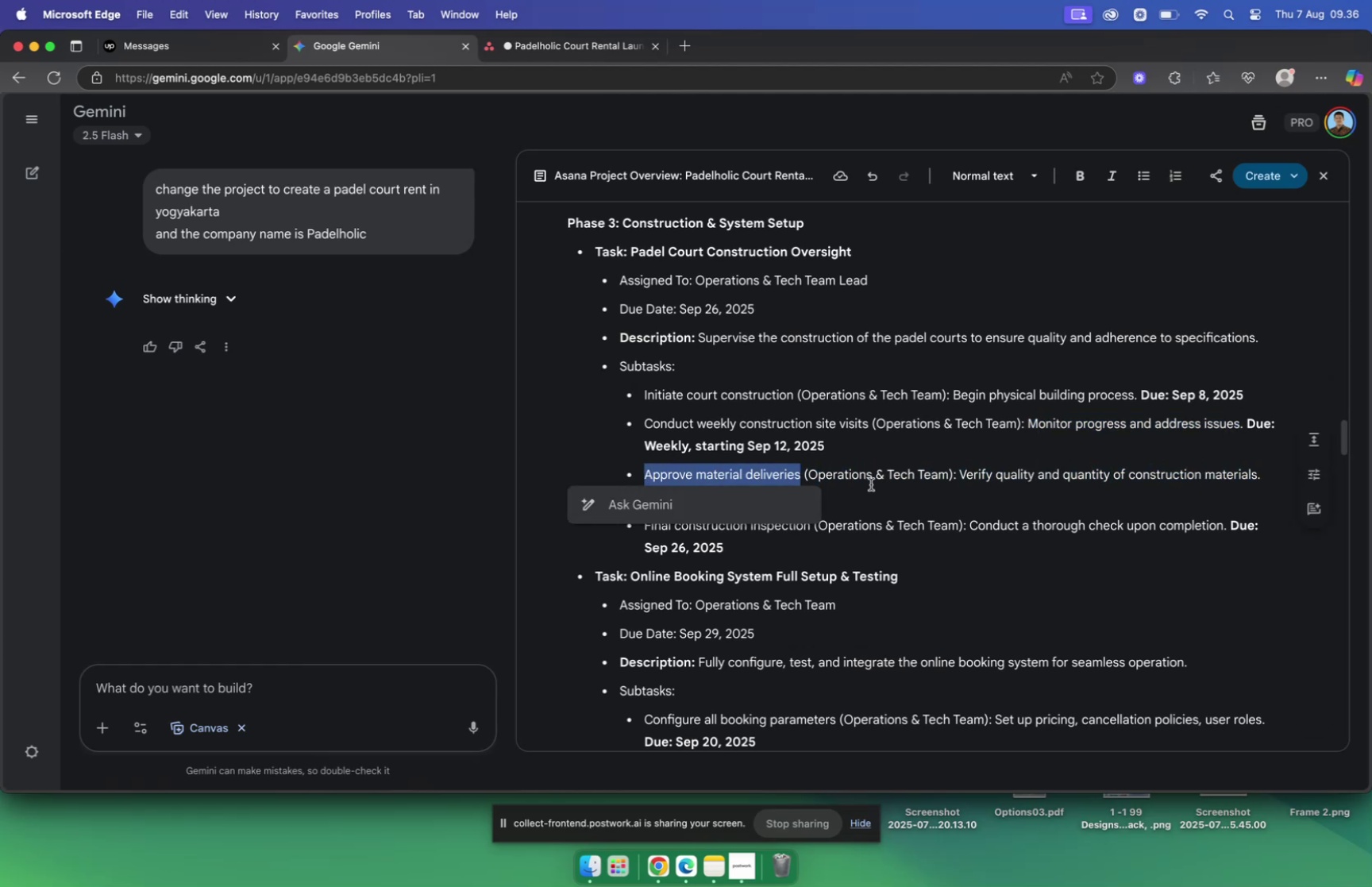 
key(Meta+C)
 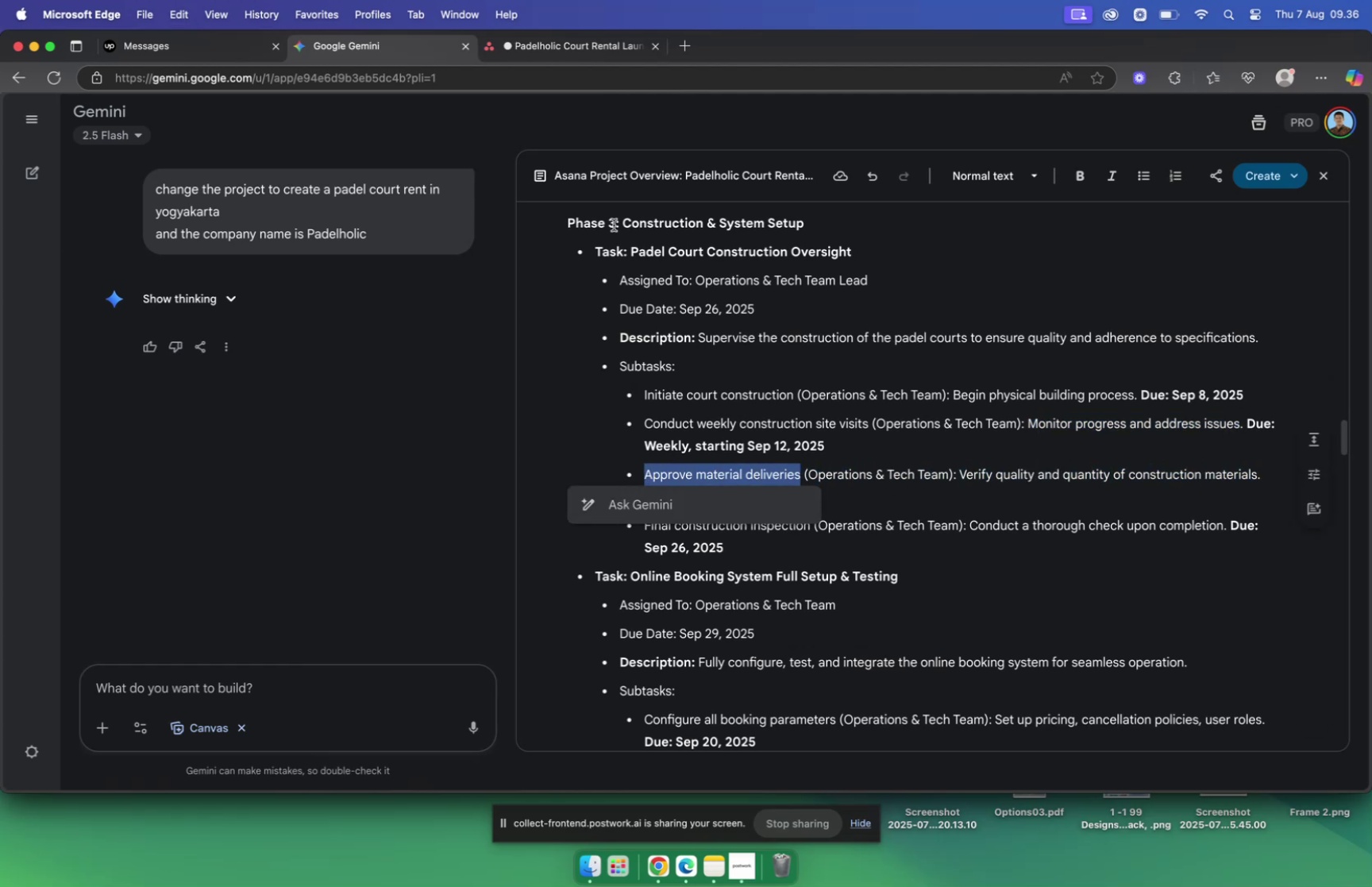 
mouse_move([545, 83])
 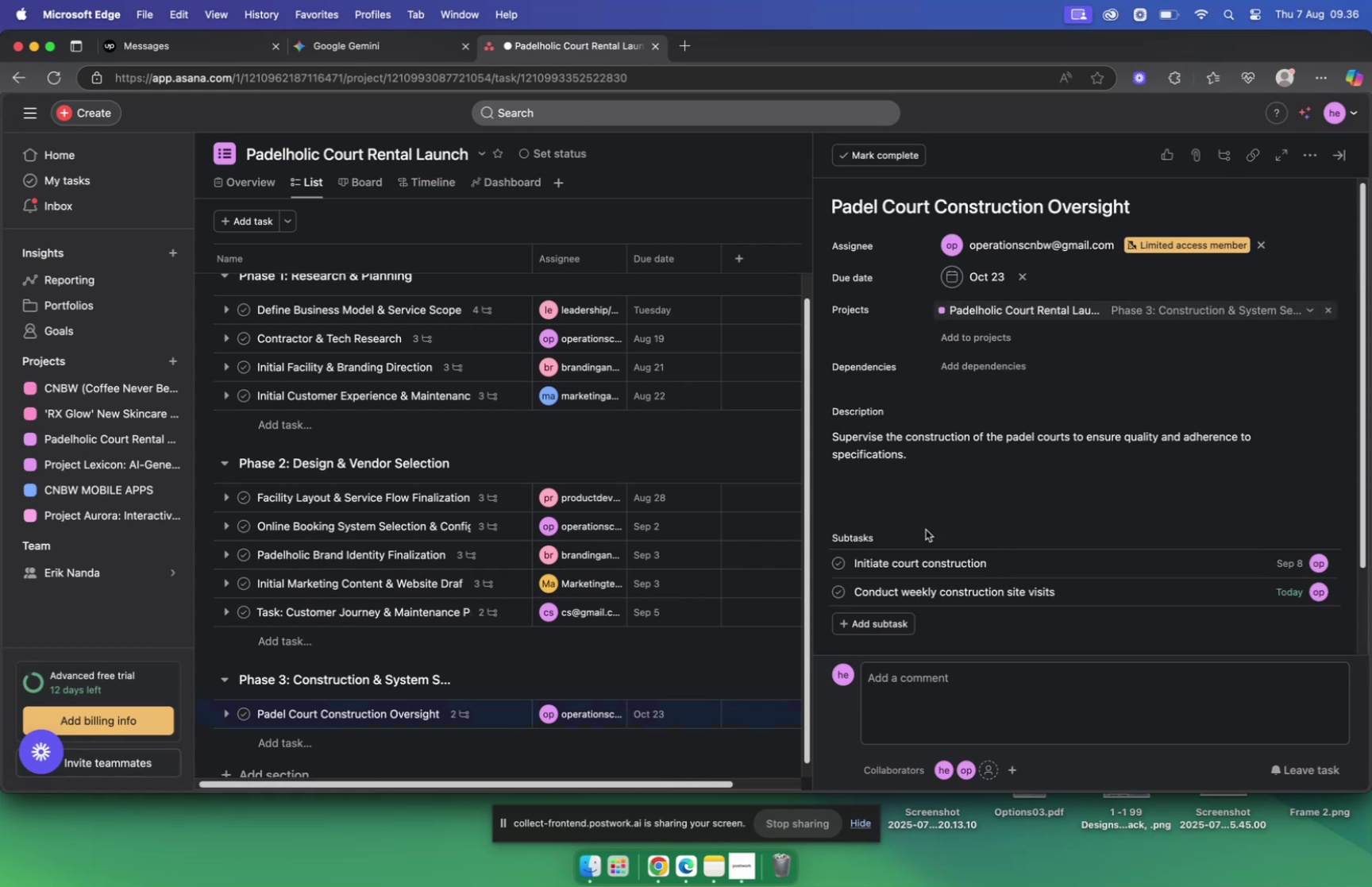 
wait(5.7)
 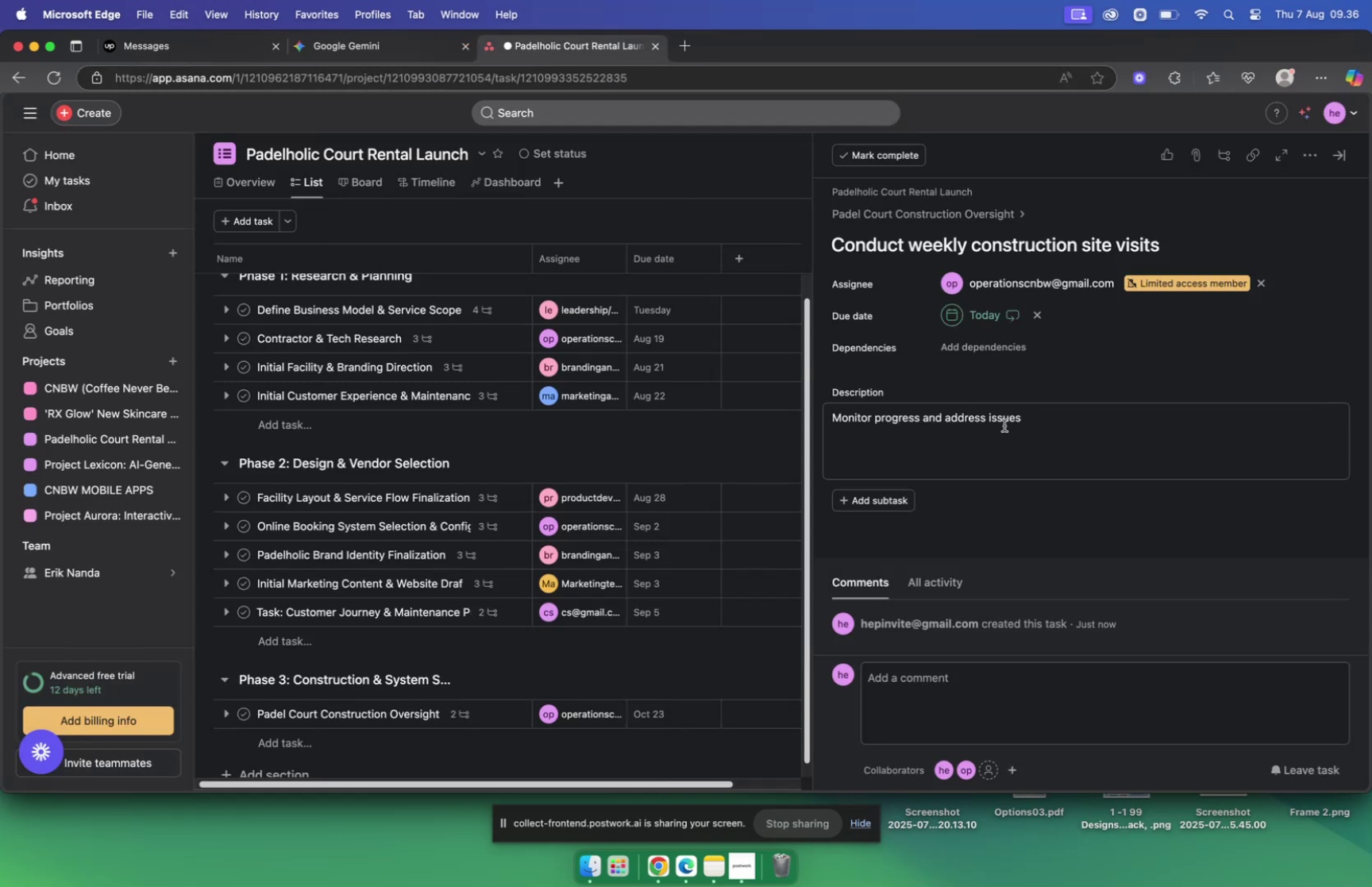 
key(Meta+V)
 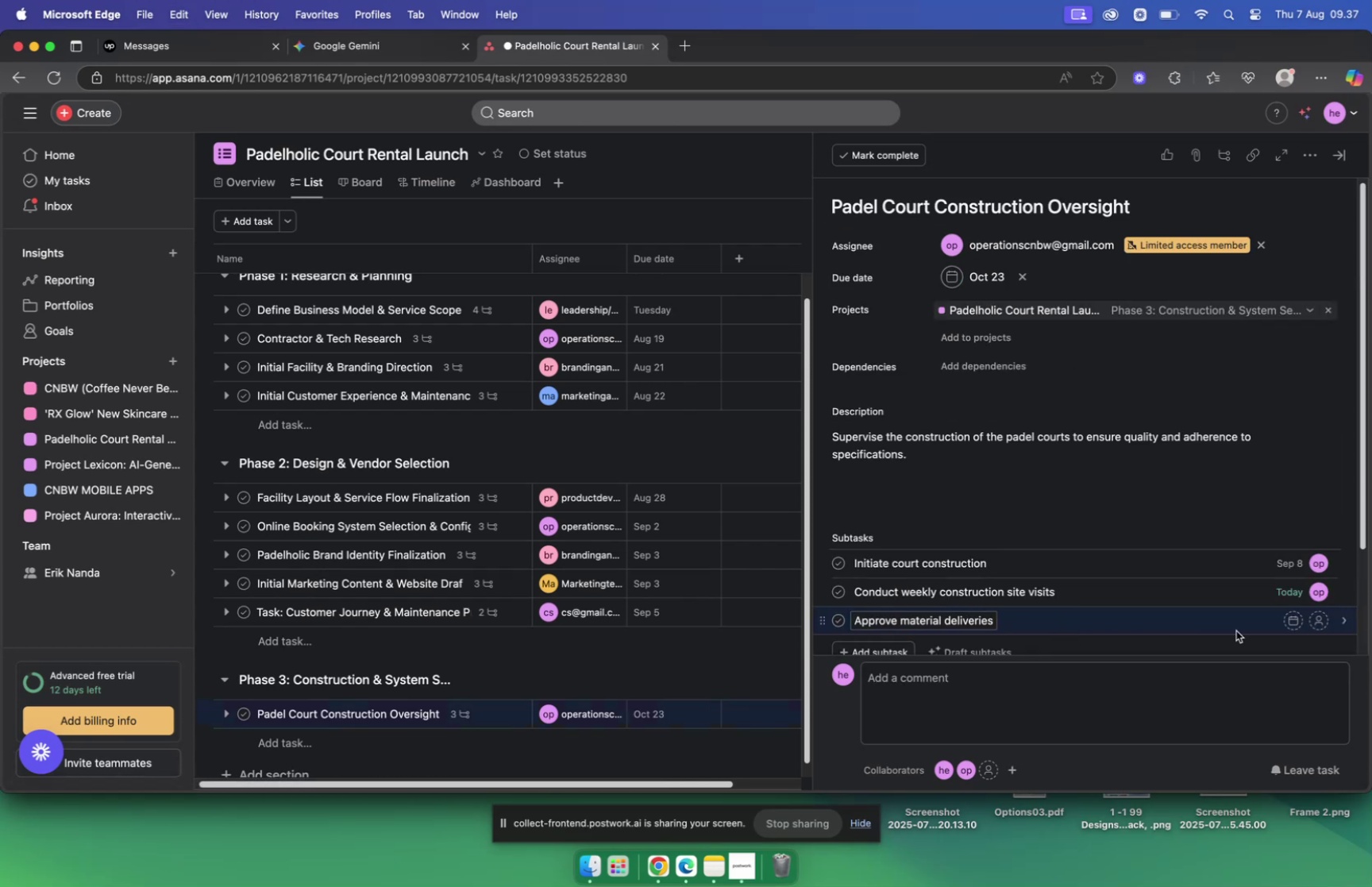 
mouse_move([1281, 604])
 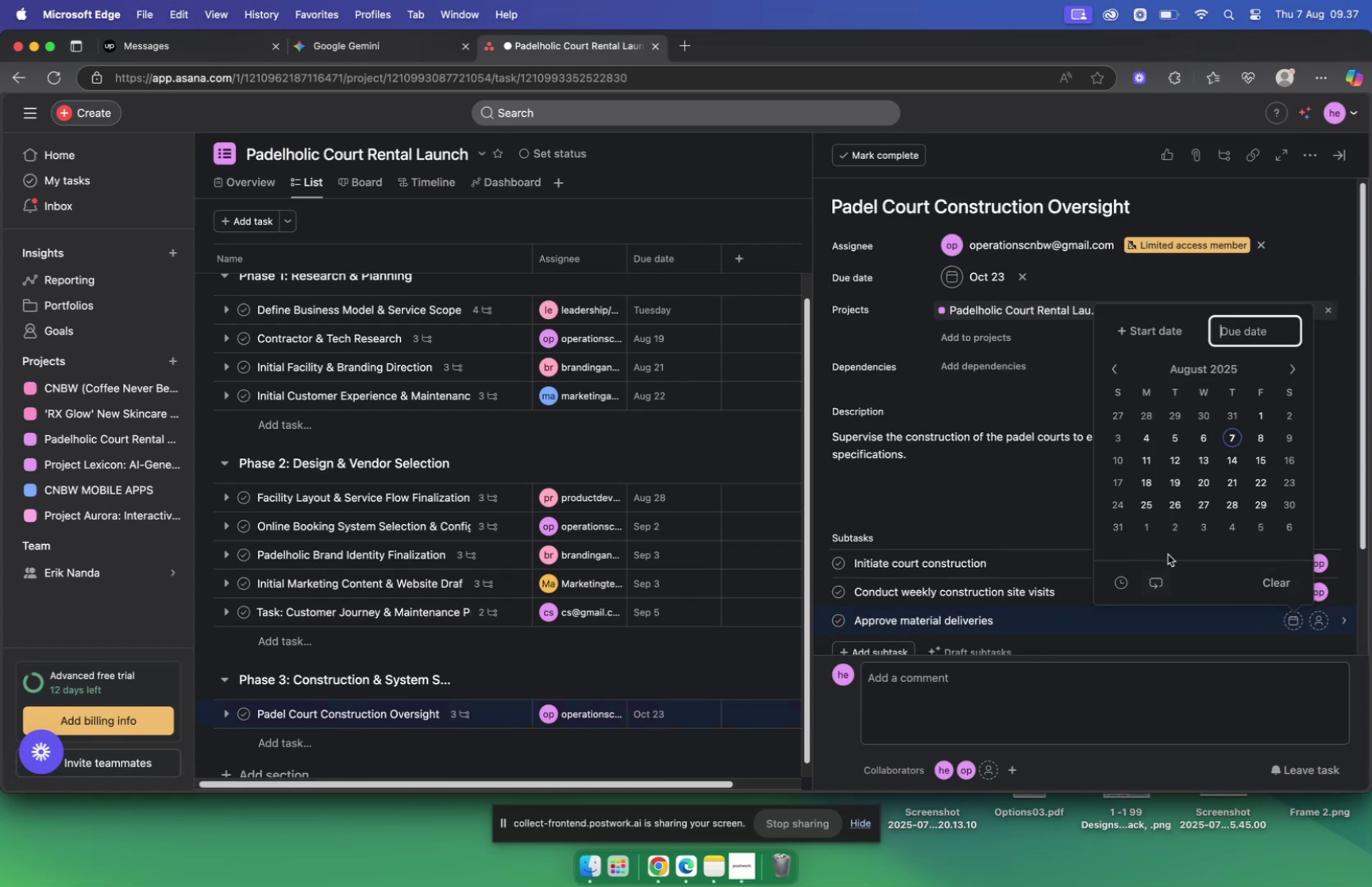 
left_click([1159, 584])
 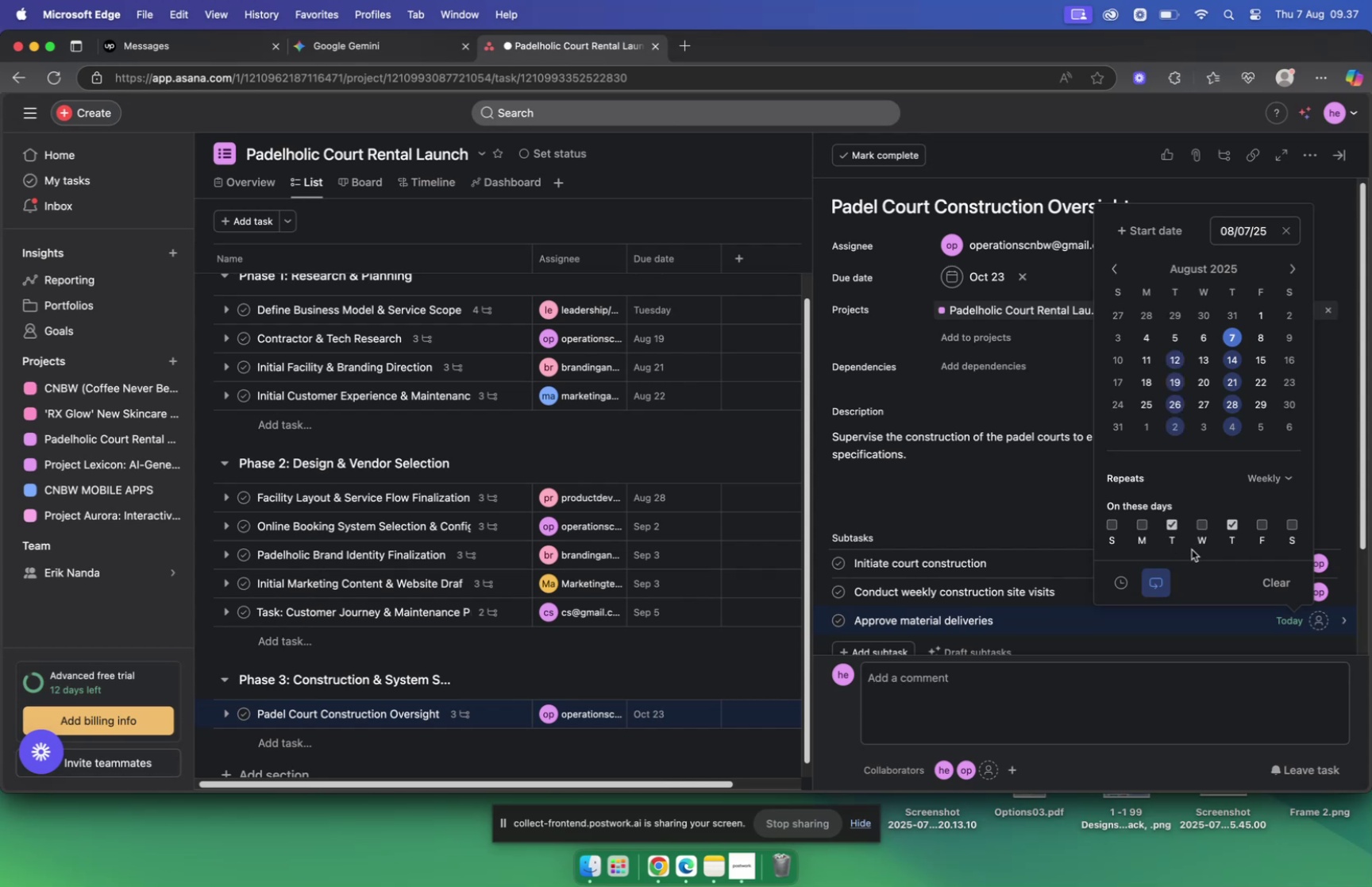 
wait(8.61)
 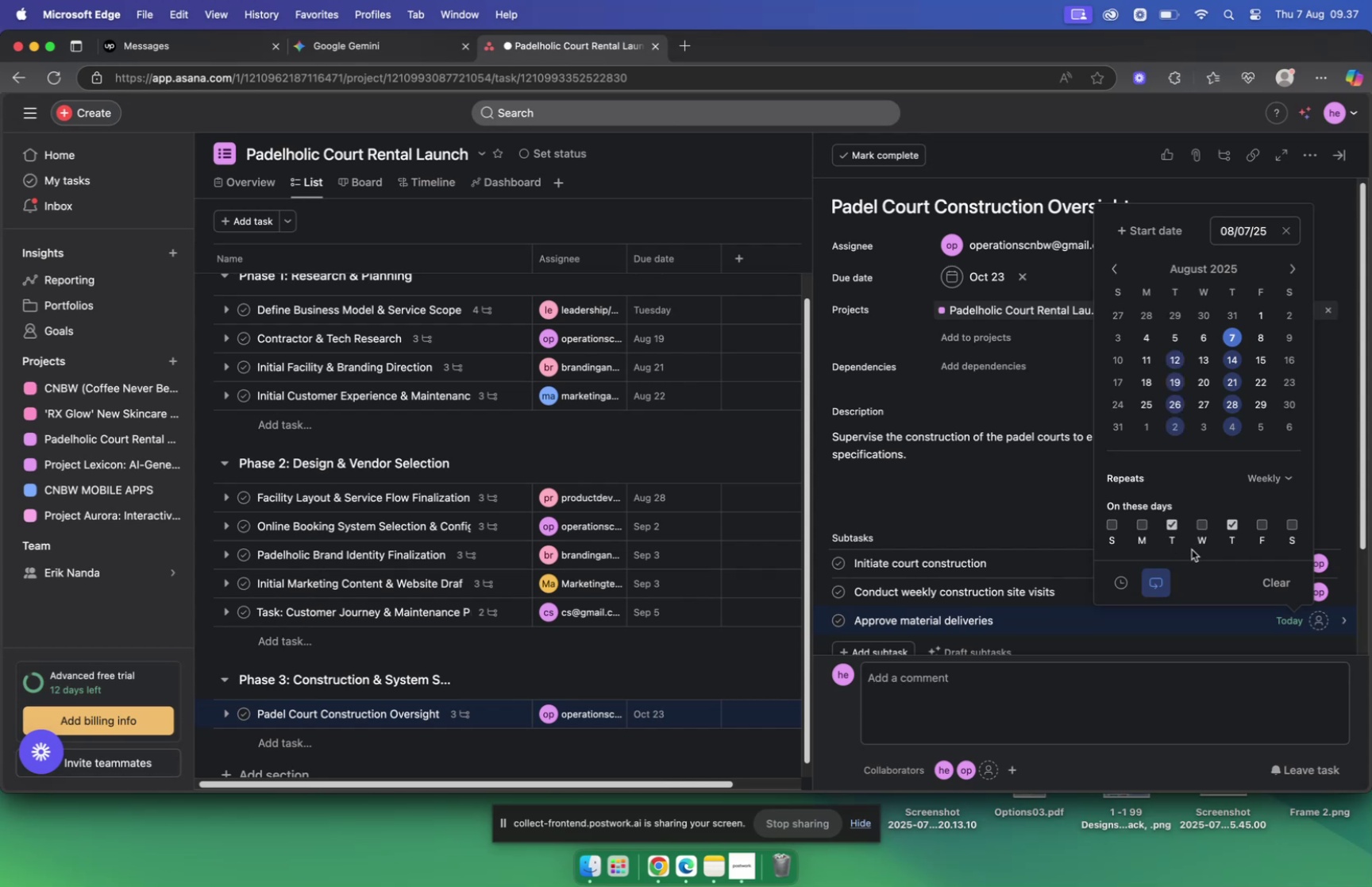 
left_click([1232, 521])
 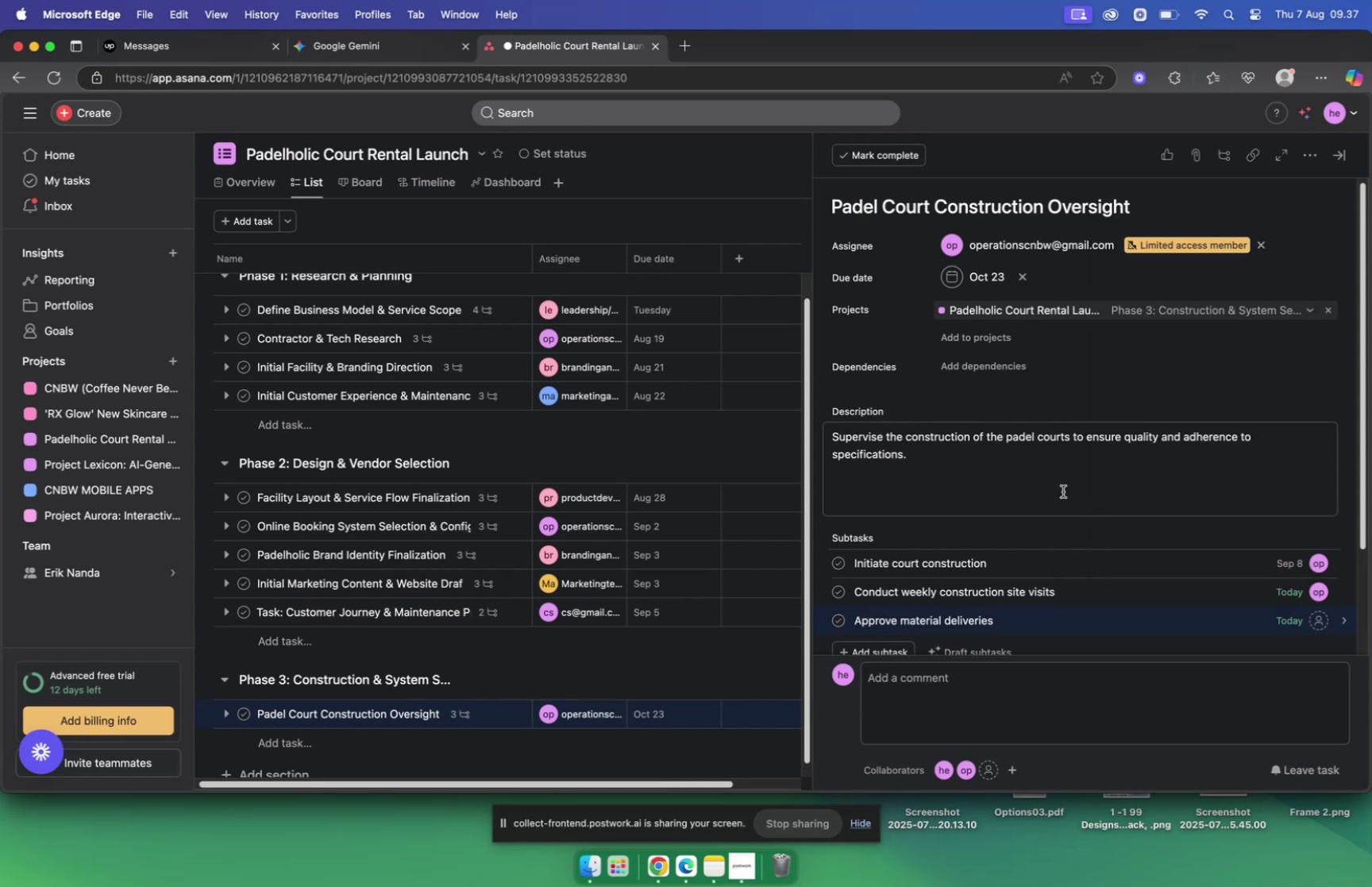 
wait(9.41)
 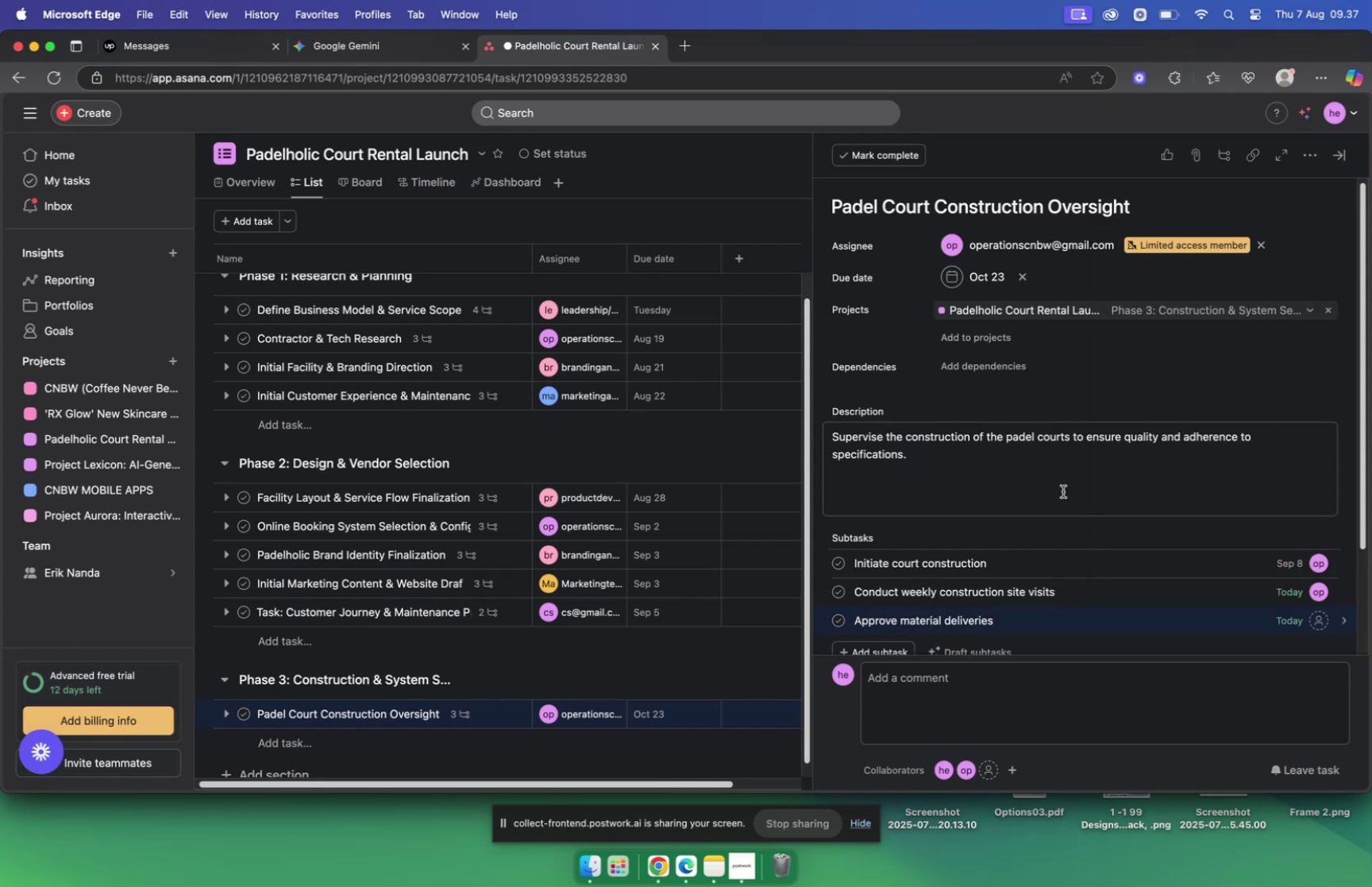 
left_click([1058, 619])
 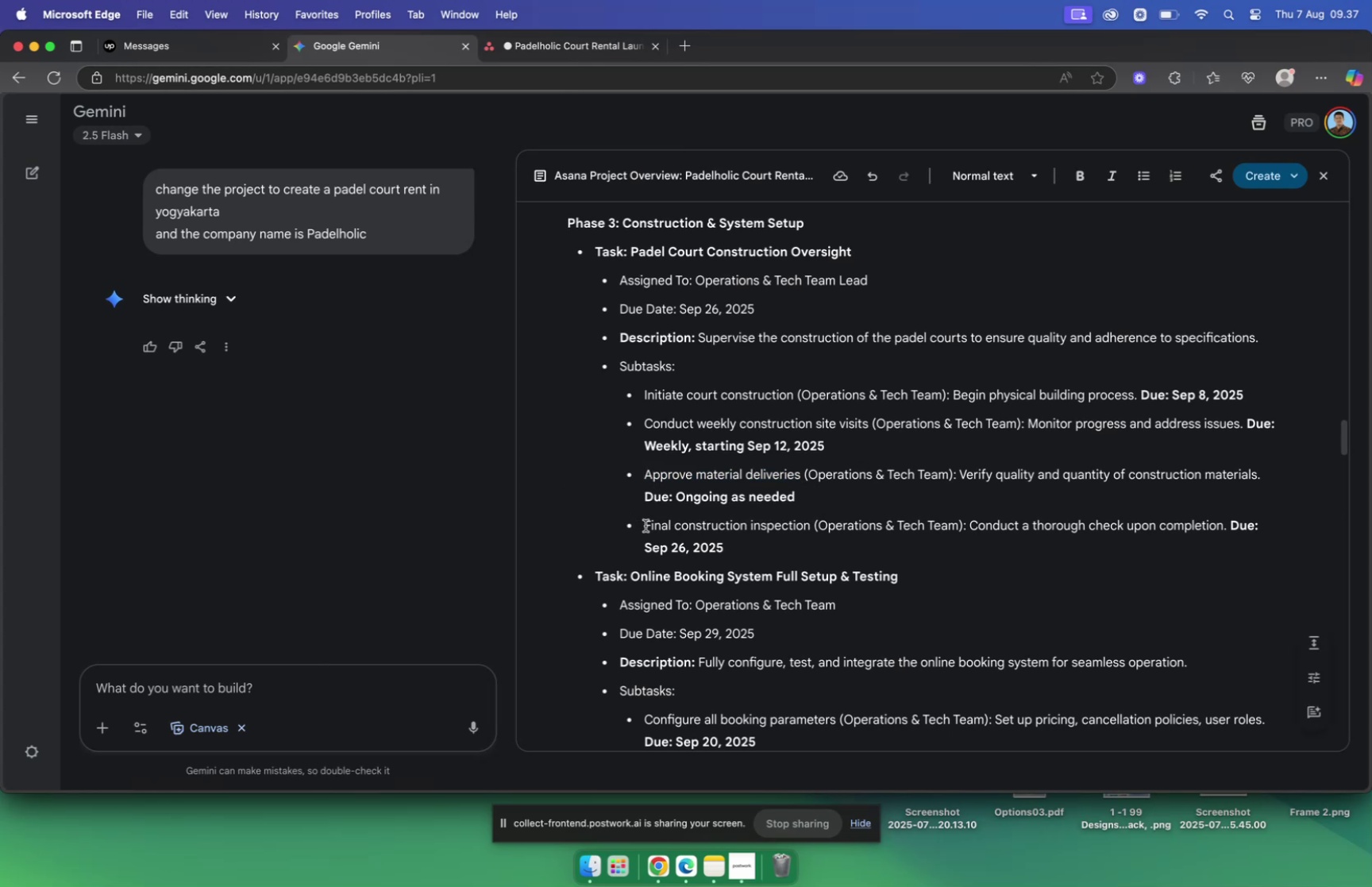 
wait(7.57)
 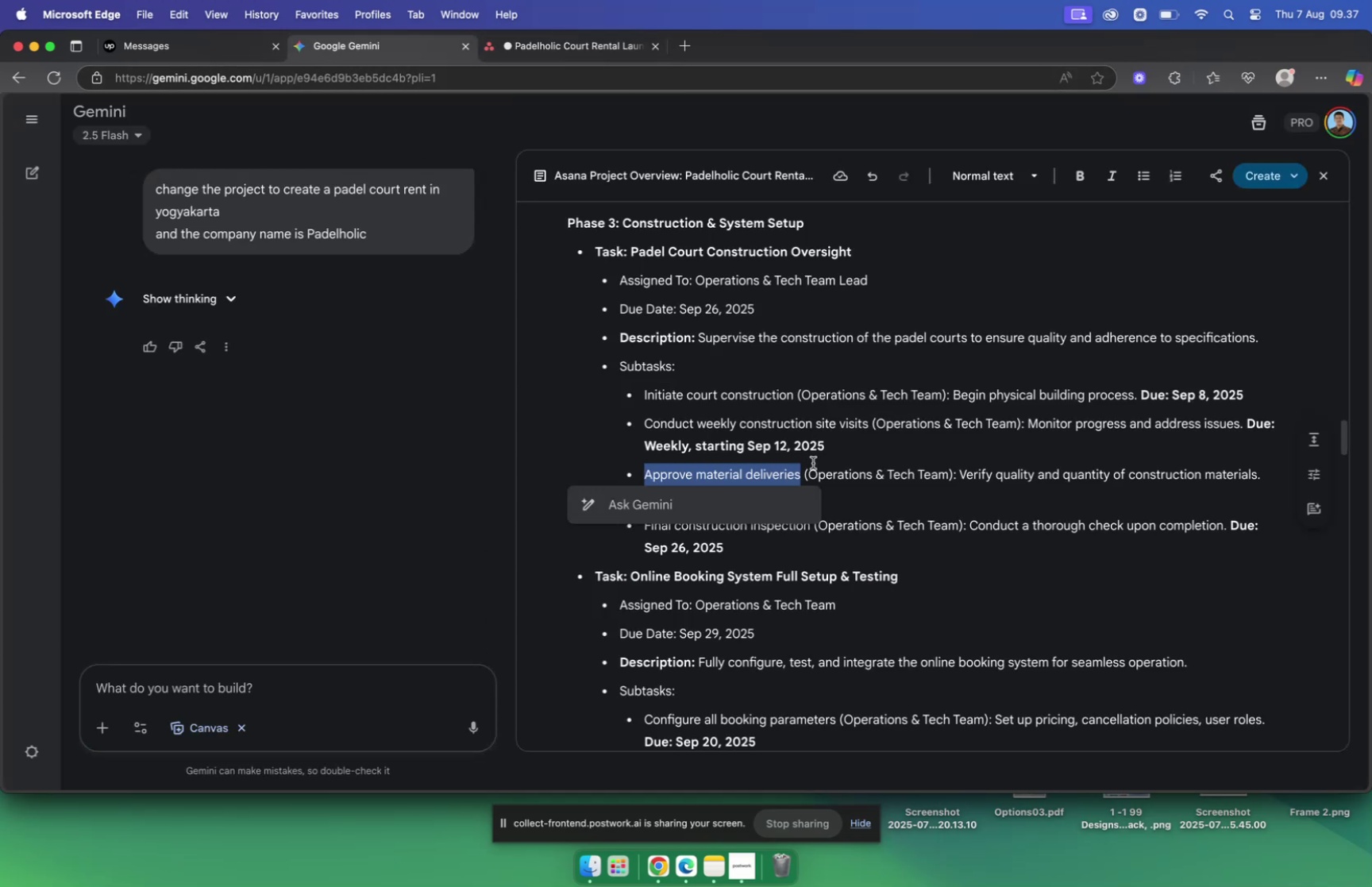 
left_click_drag(start_coordinate=[963, 473], to_coordinate=[1258, 473])
 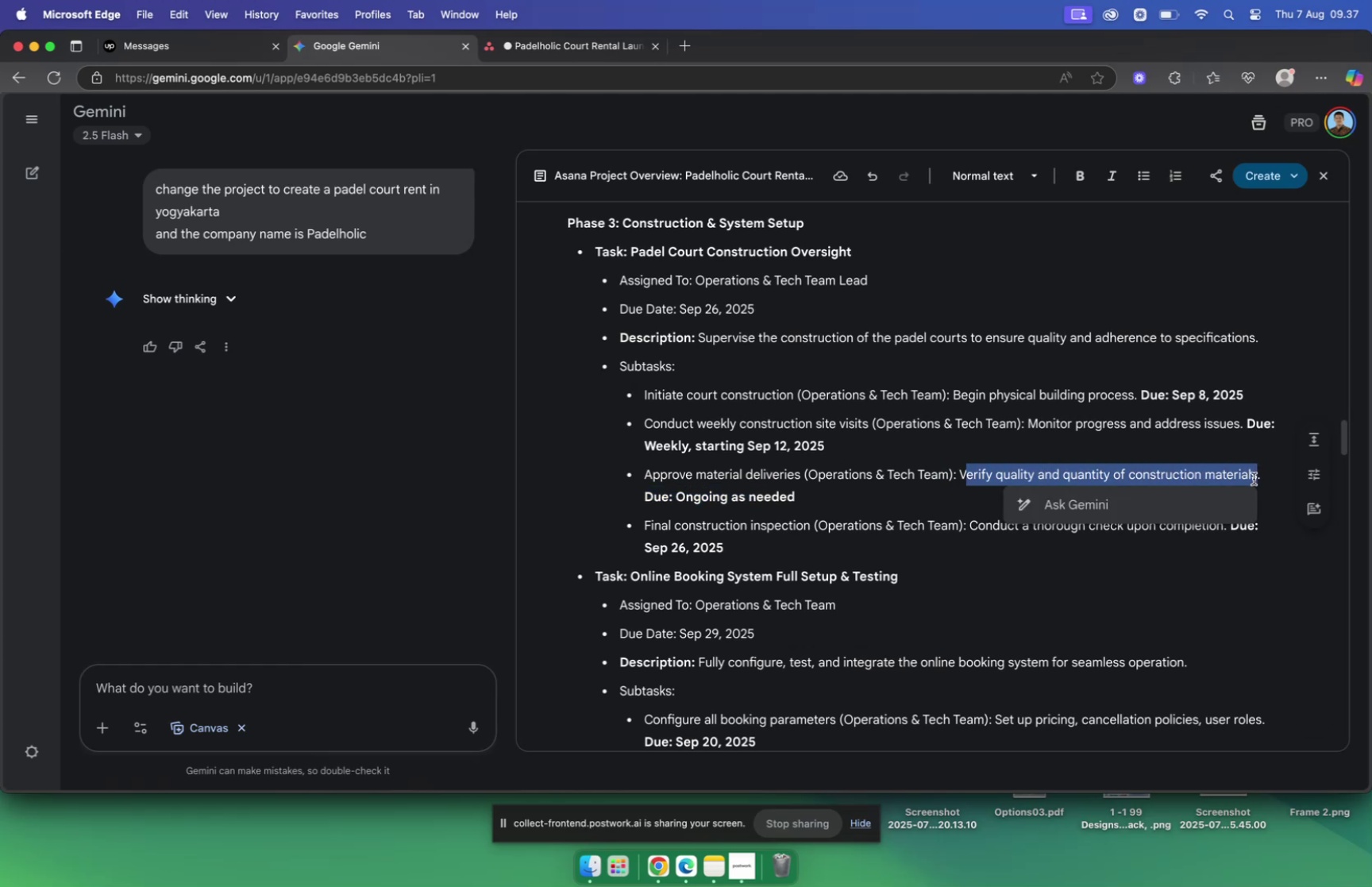 
key(Meta+C)
 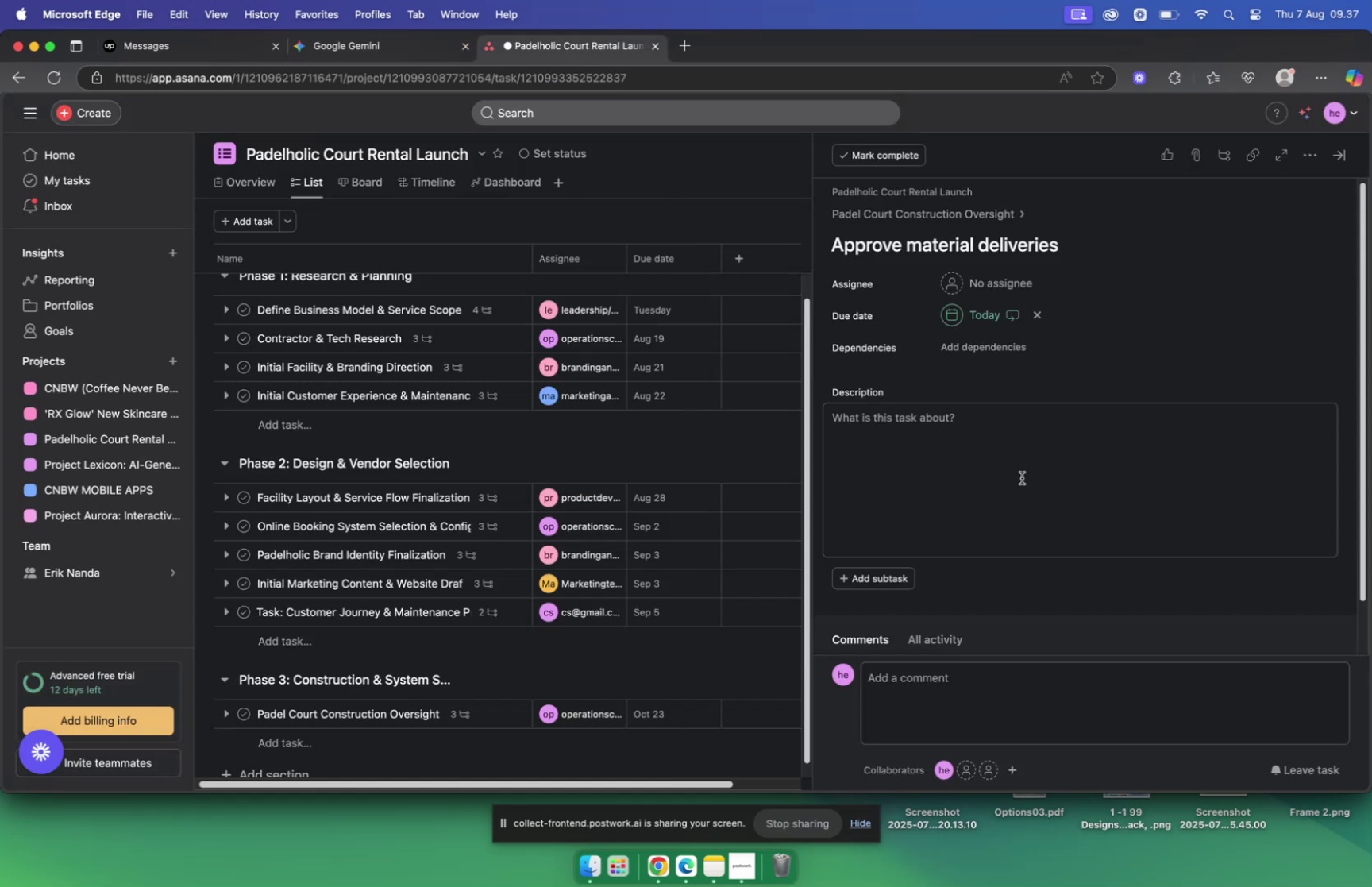 
key(Meta+V)
 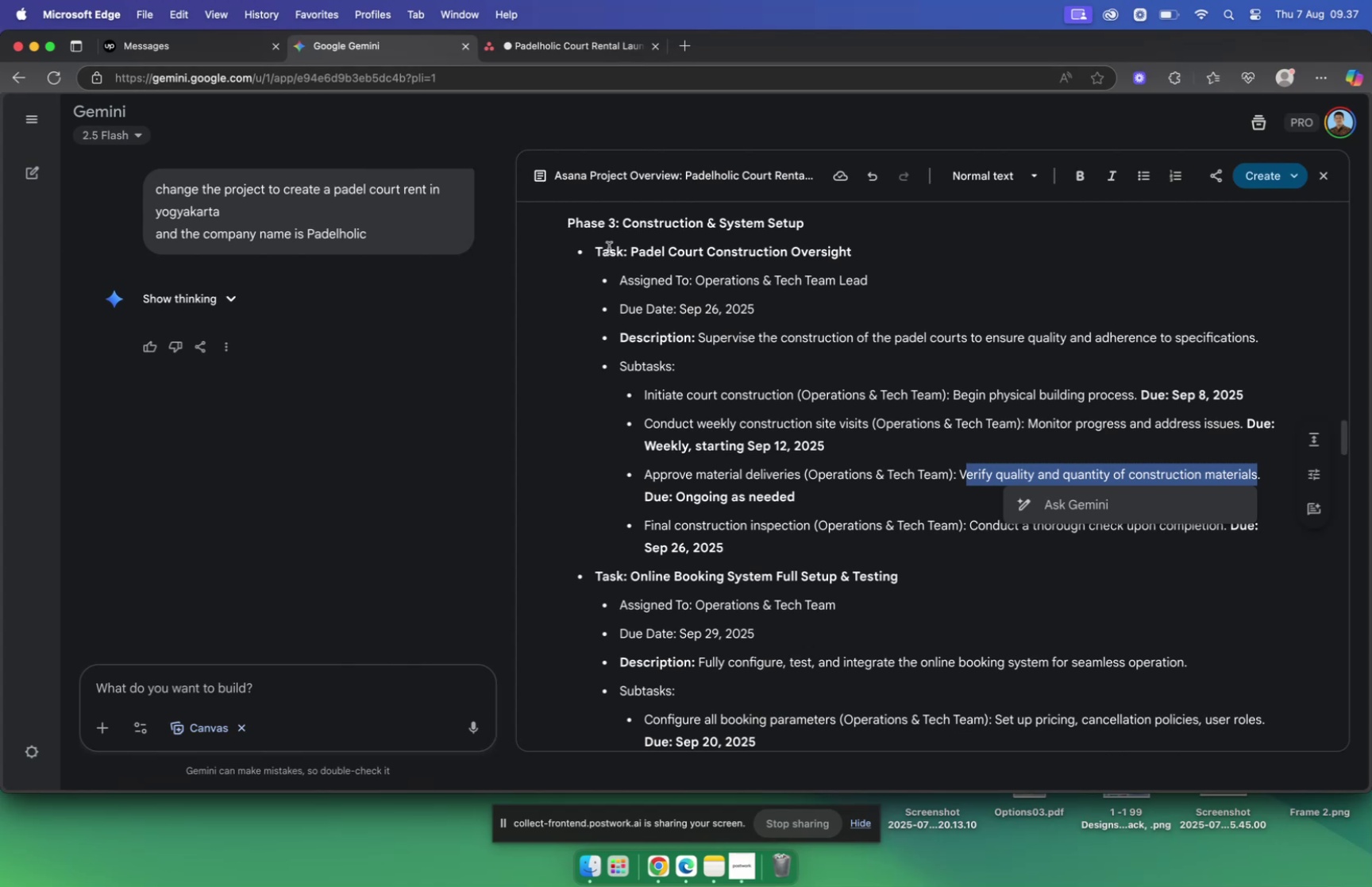 
wait(5.68)
 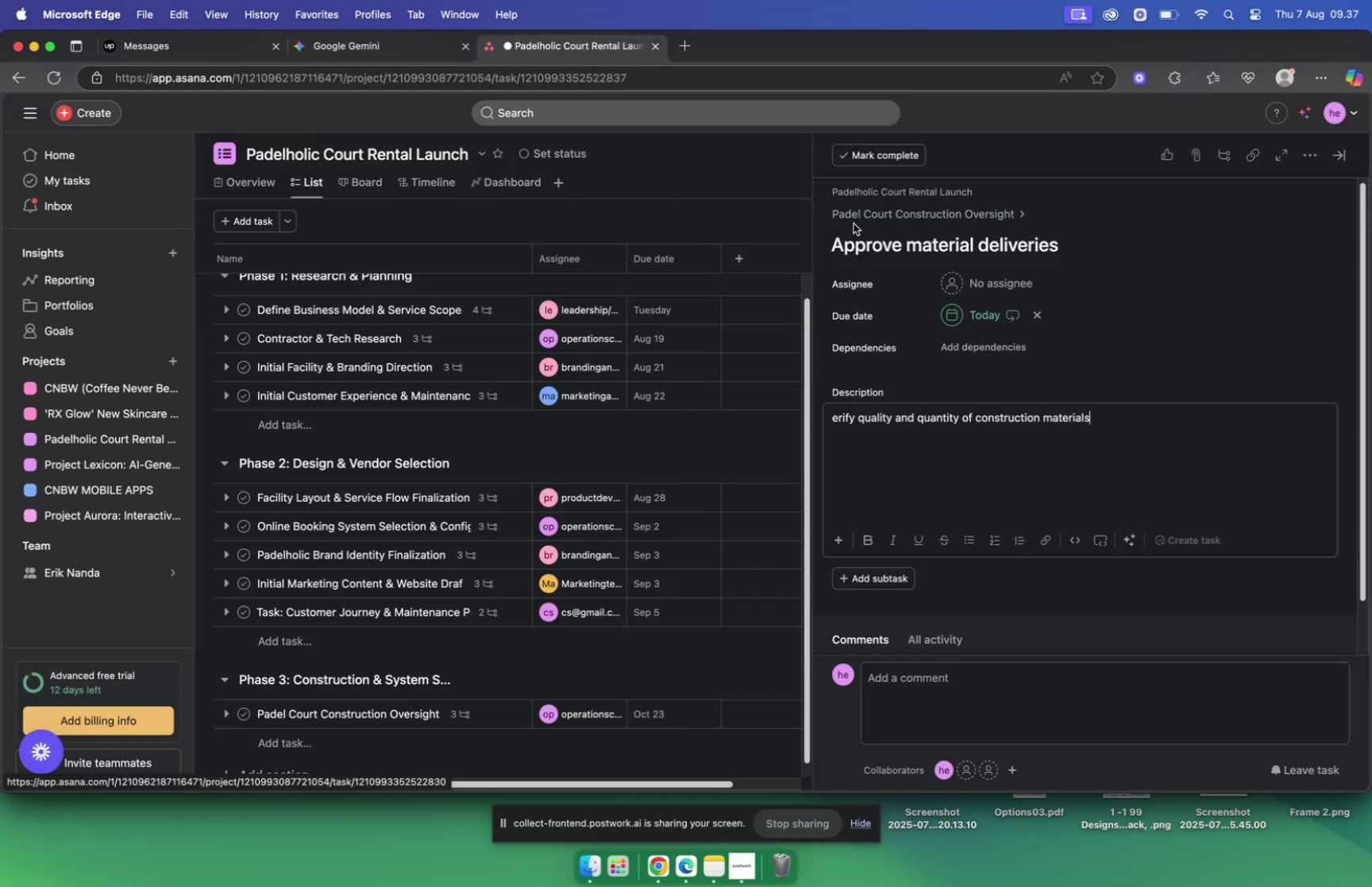 
left_click([806, 521])
 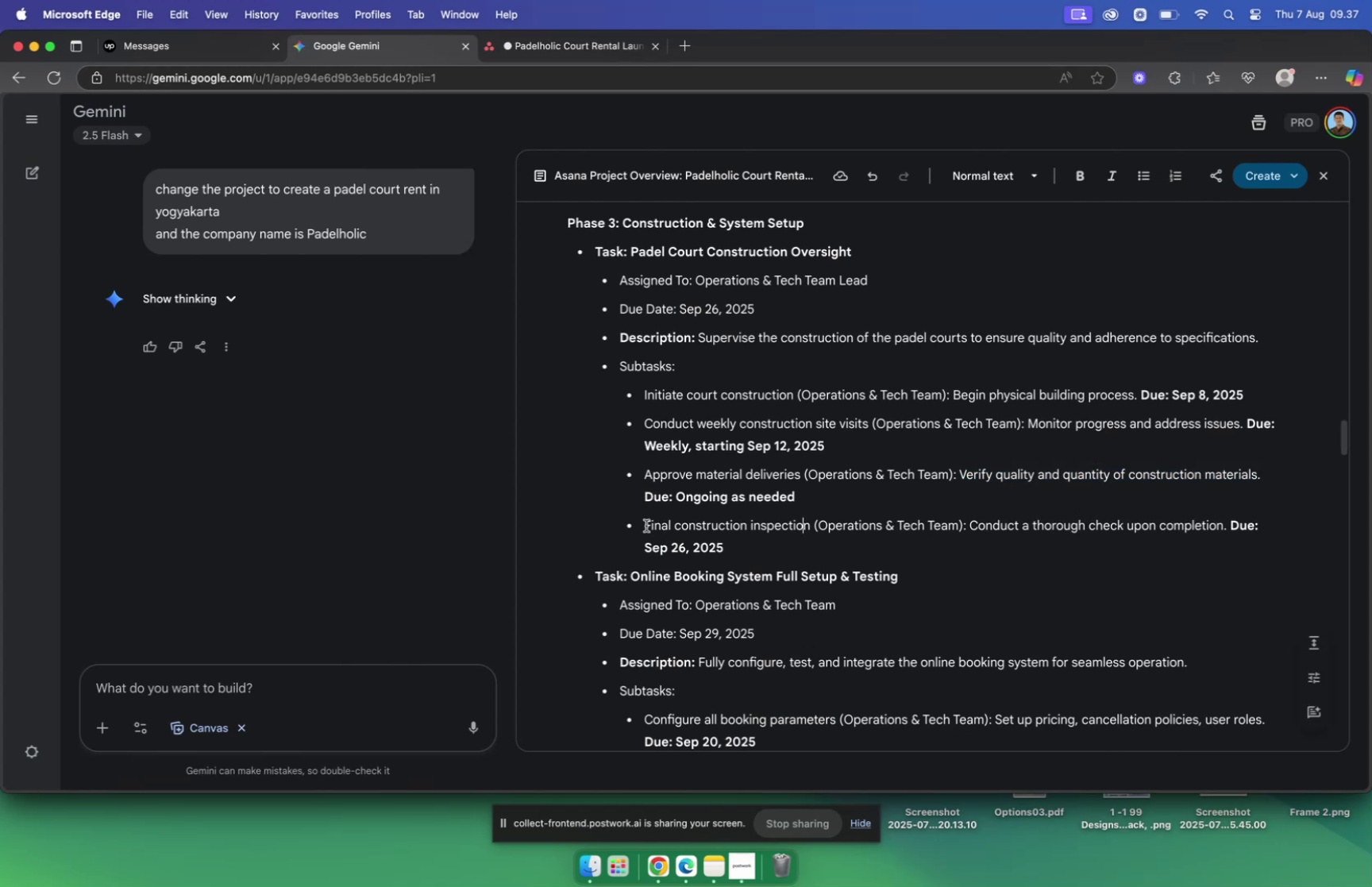 
left_click_drag(start_coordinate=[649, 524], to_coordinate=[807, 524])
 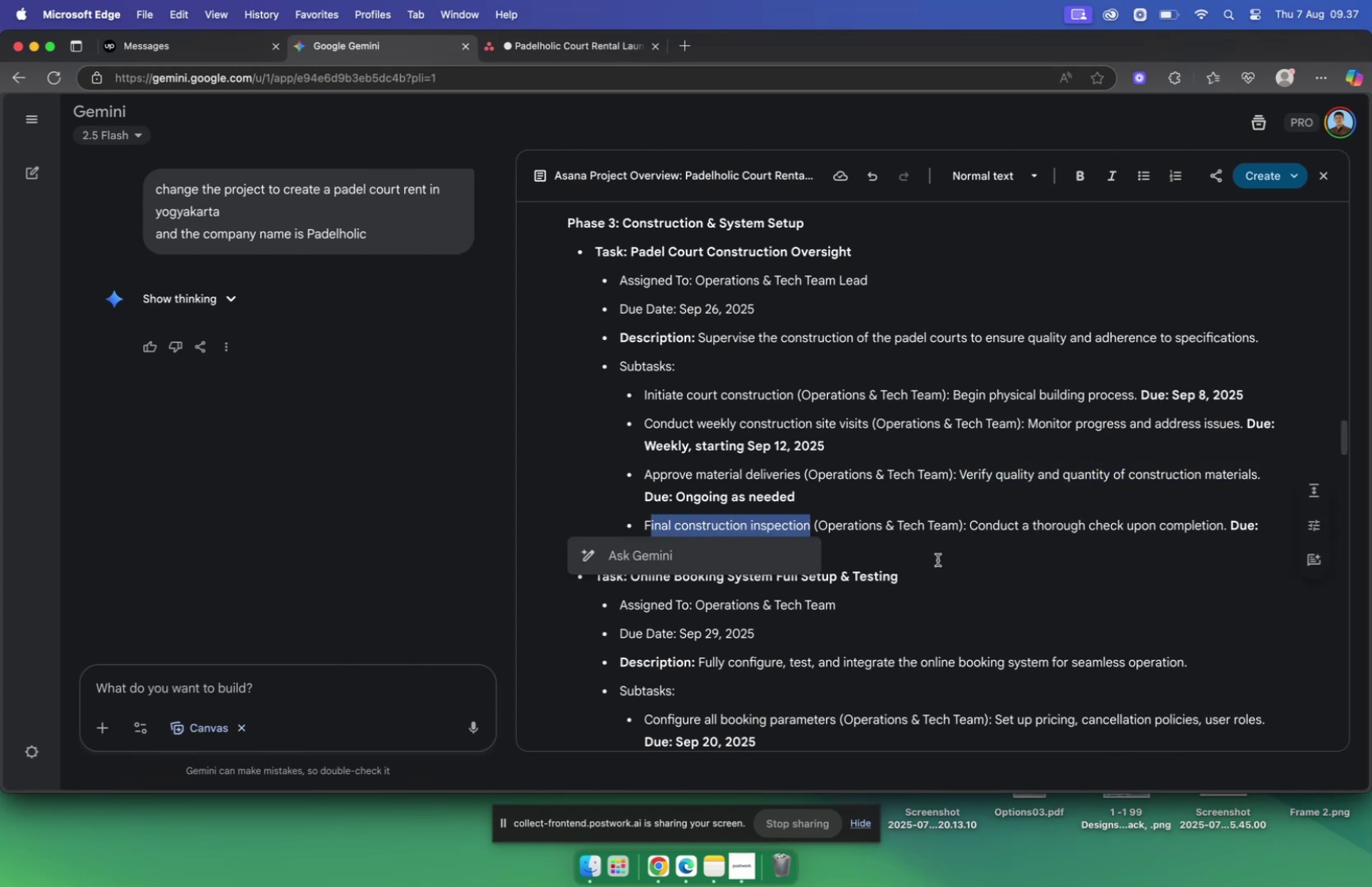 
key(Meta+C)
 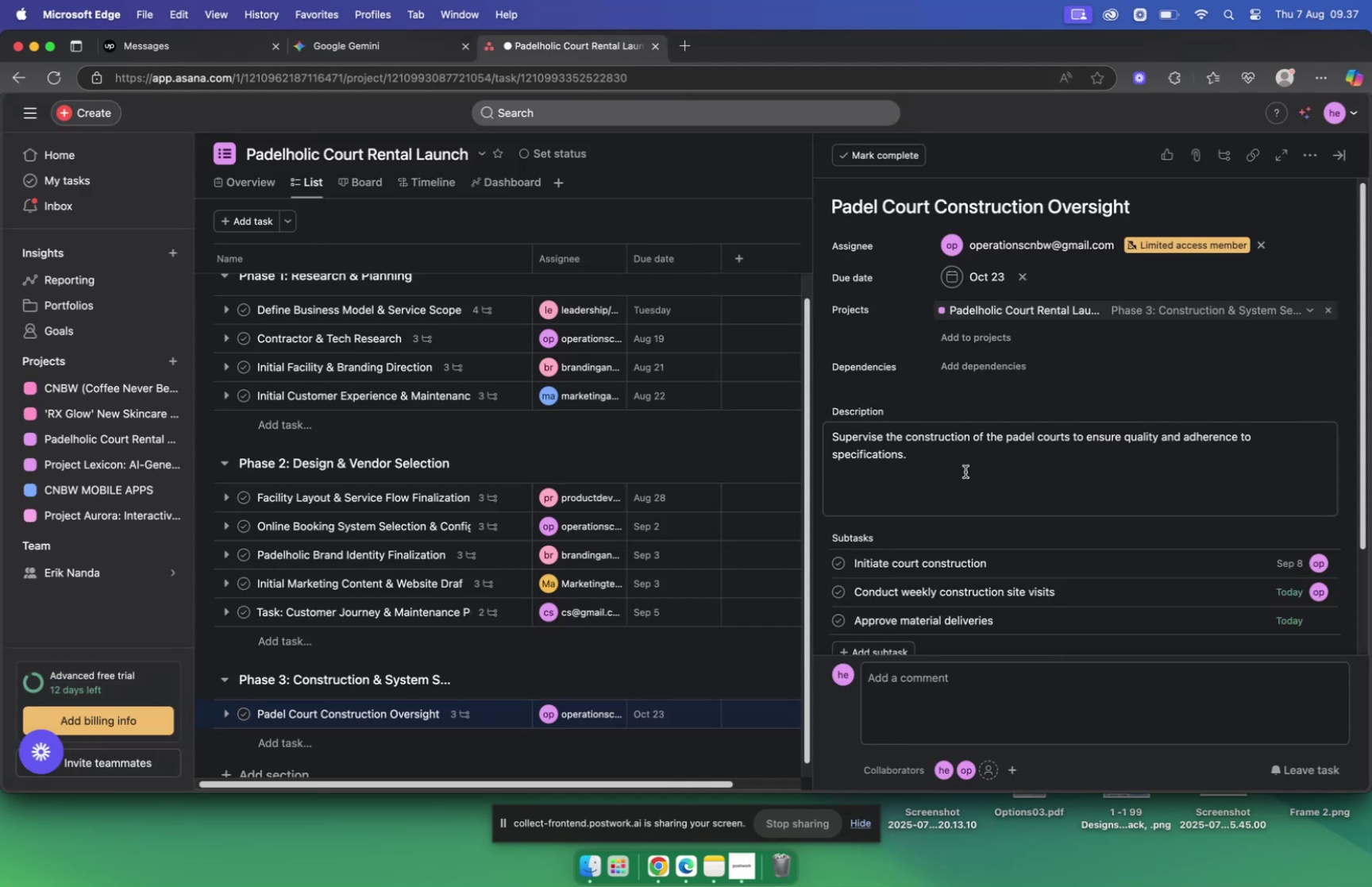 
scroll: coordinate [959, 468], scroll_direction: down, amount: 4.0
 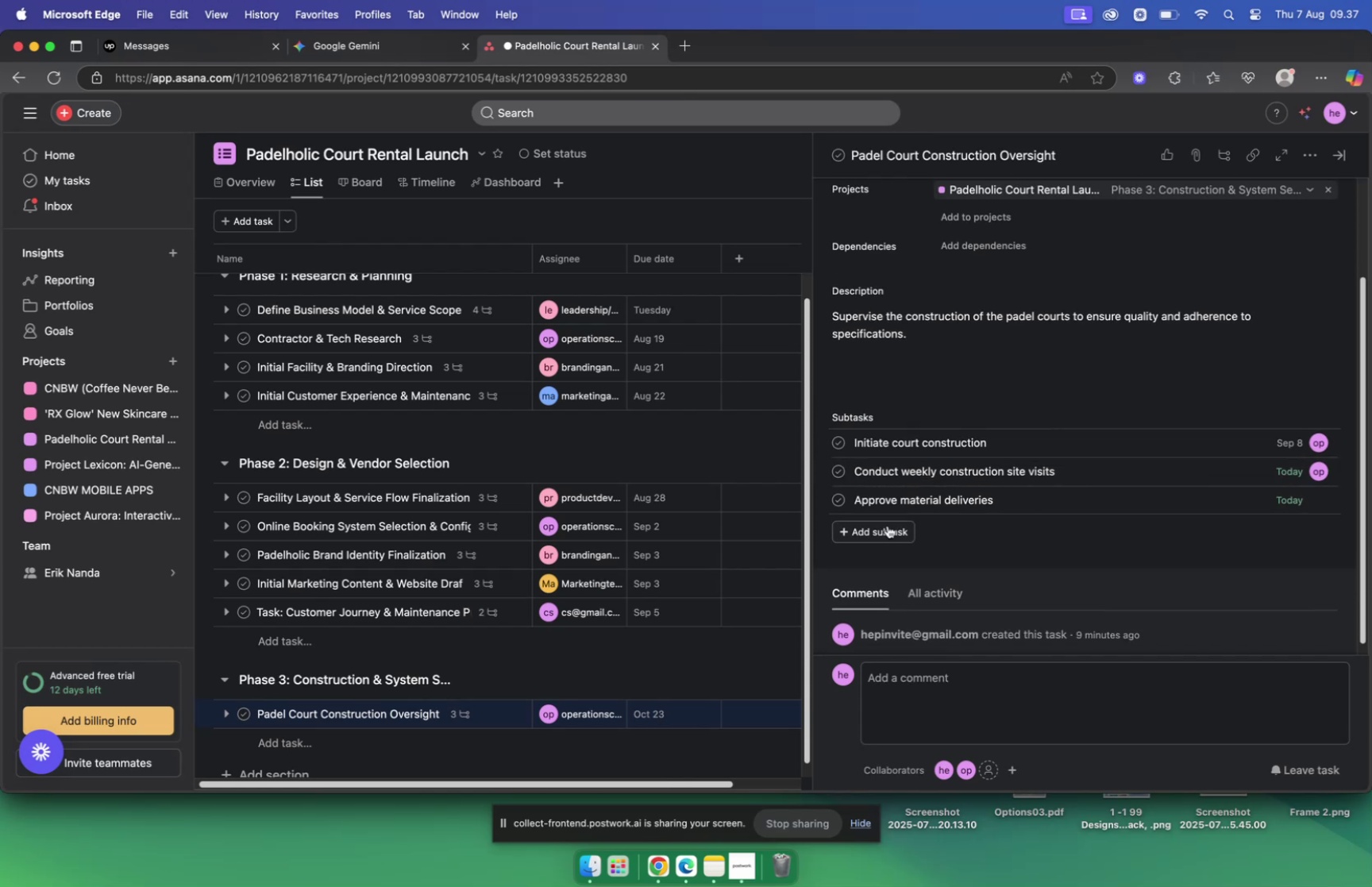 
left_click([888, 531])
 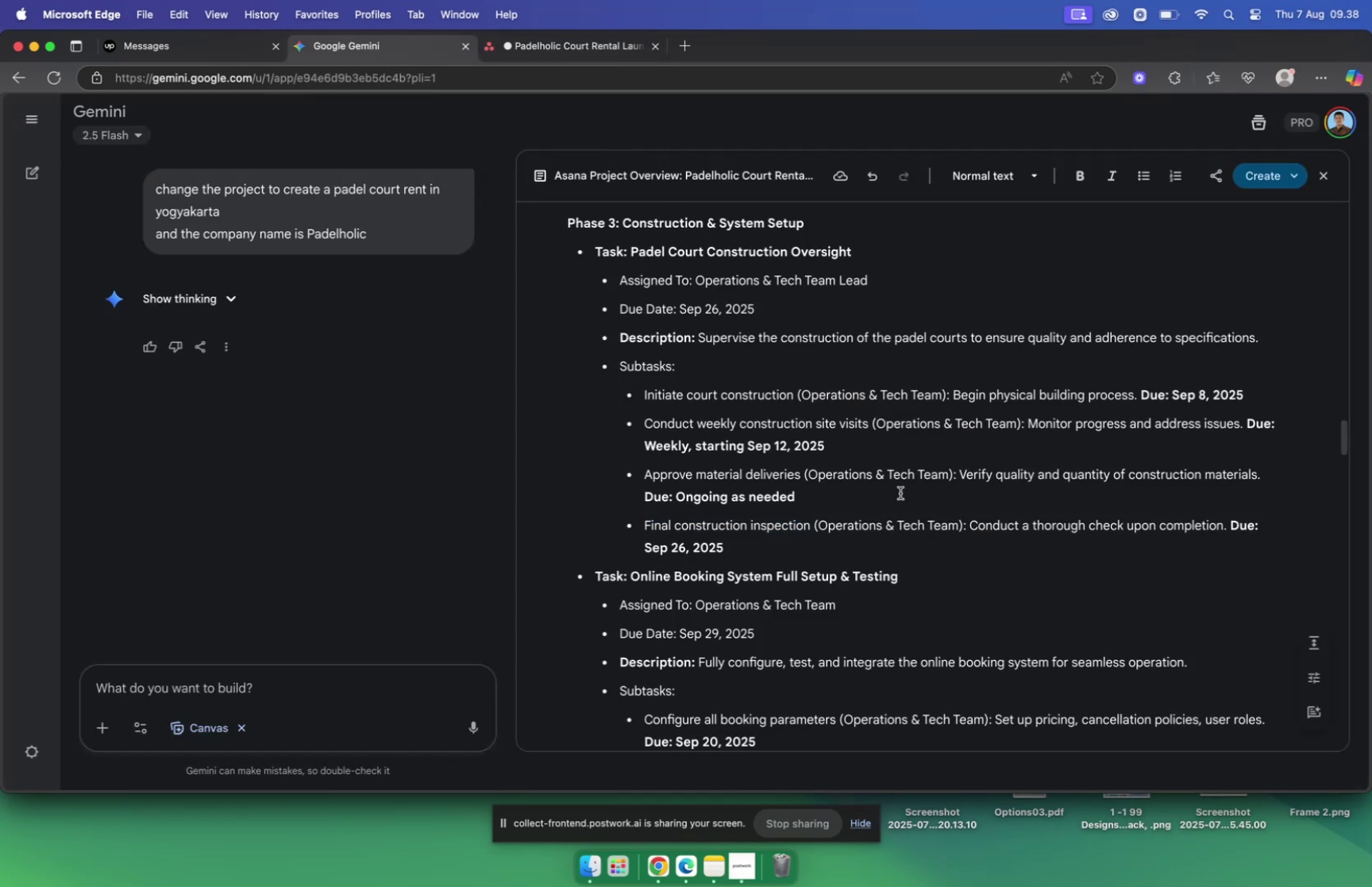 
wait(29.95)
 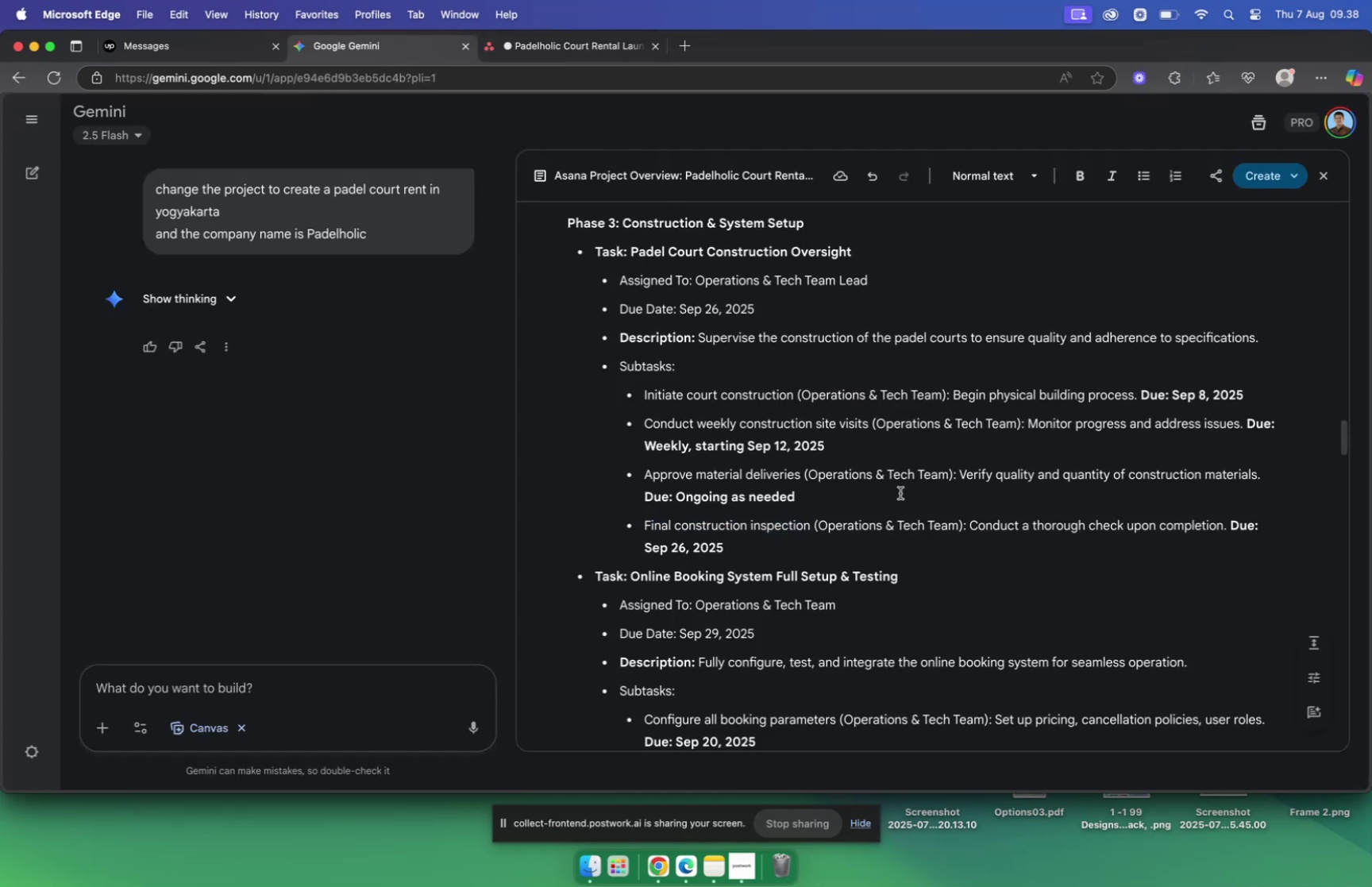 
left_click_drag(start_coordinate=[648, 523], to_coordinate=[939, 525])
 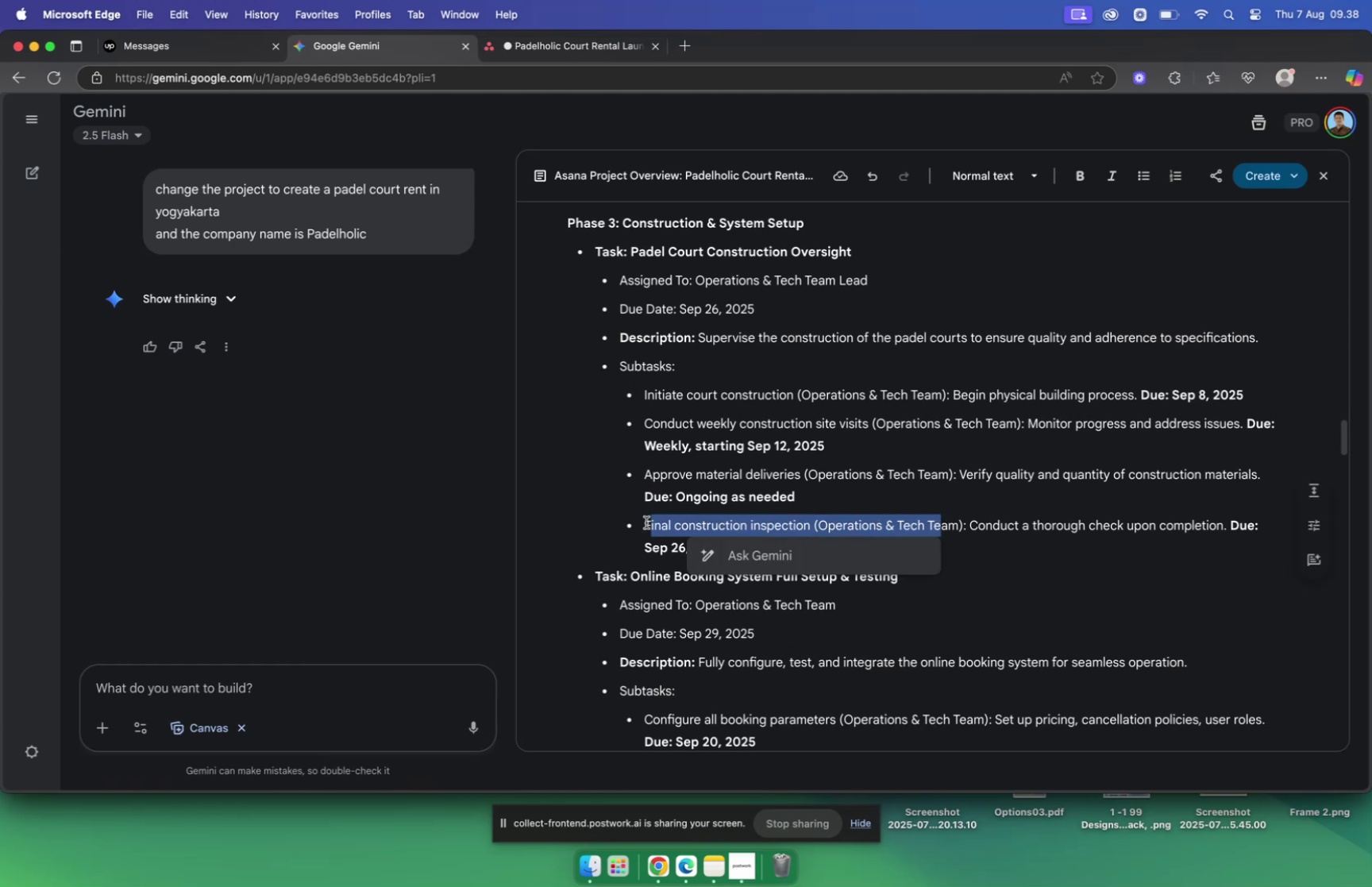 
left_click_drag(start_coordinate=[643, 521], to_coordinate=[964, 528])
 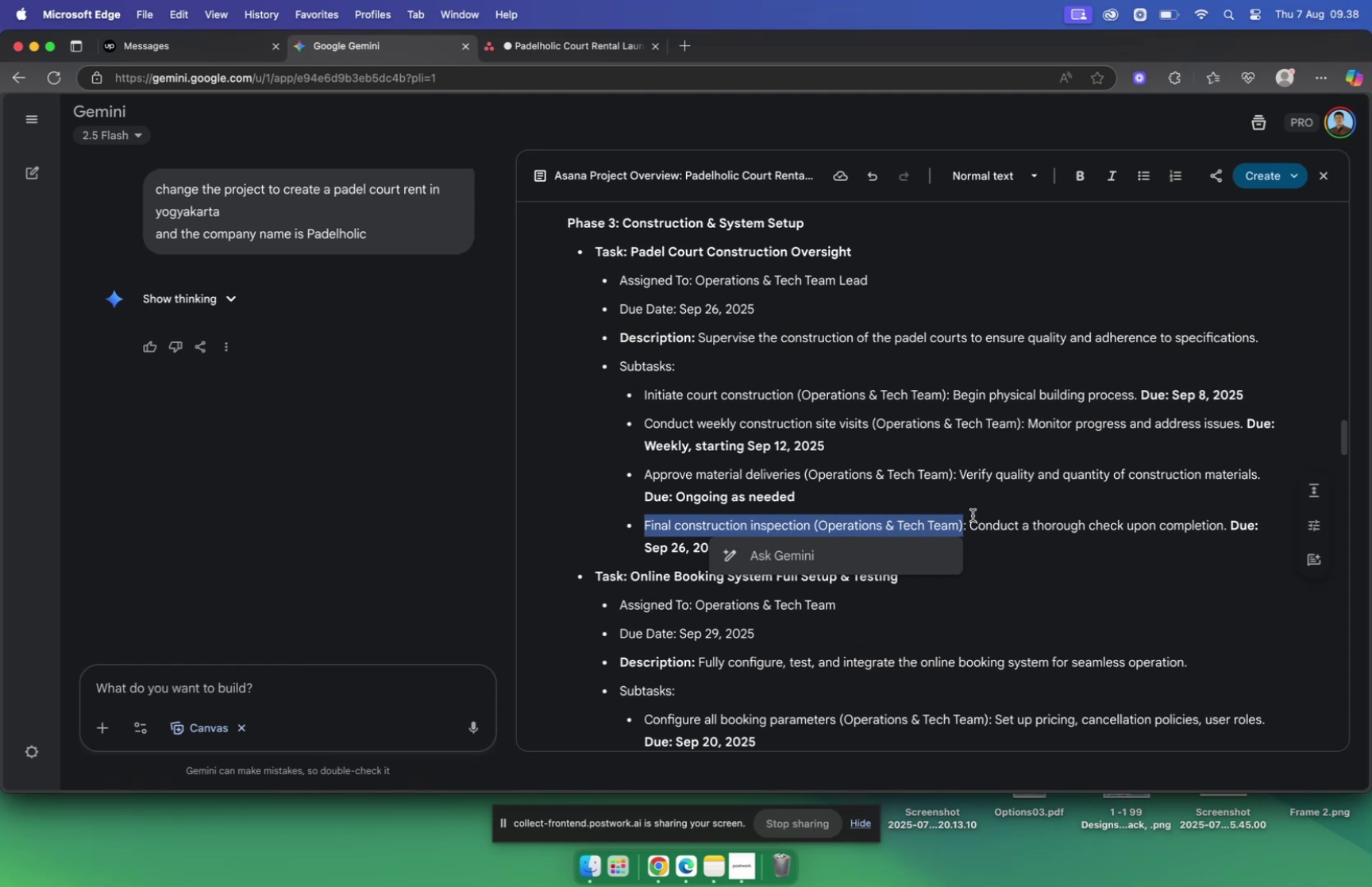 
wait(5.13)
 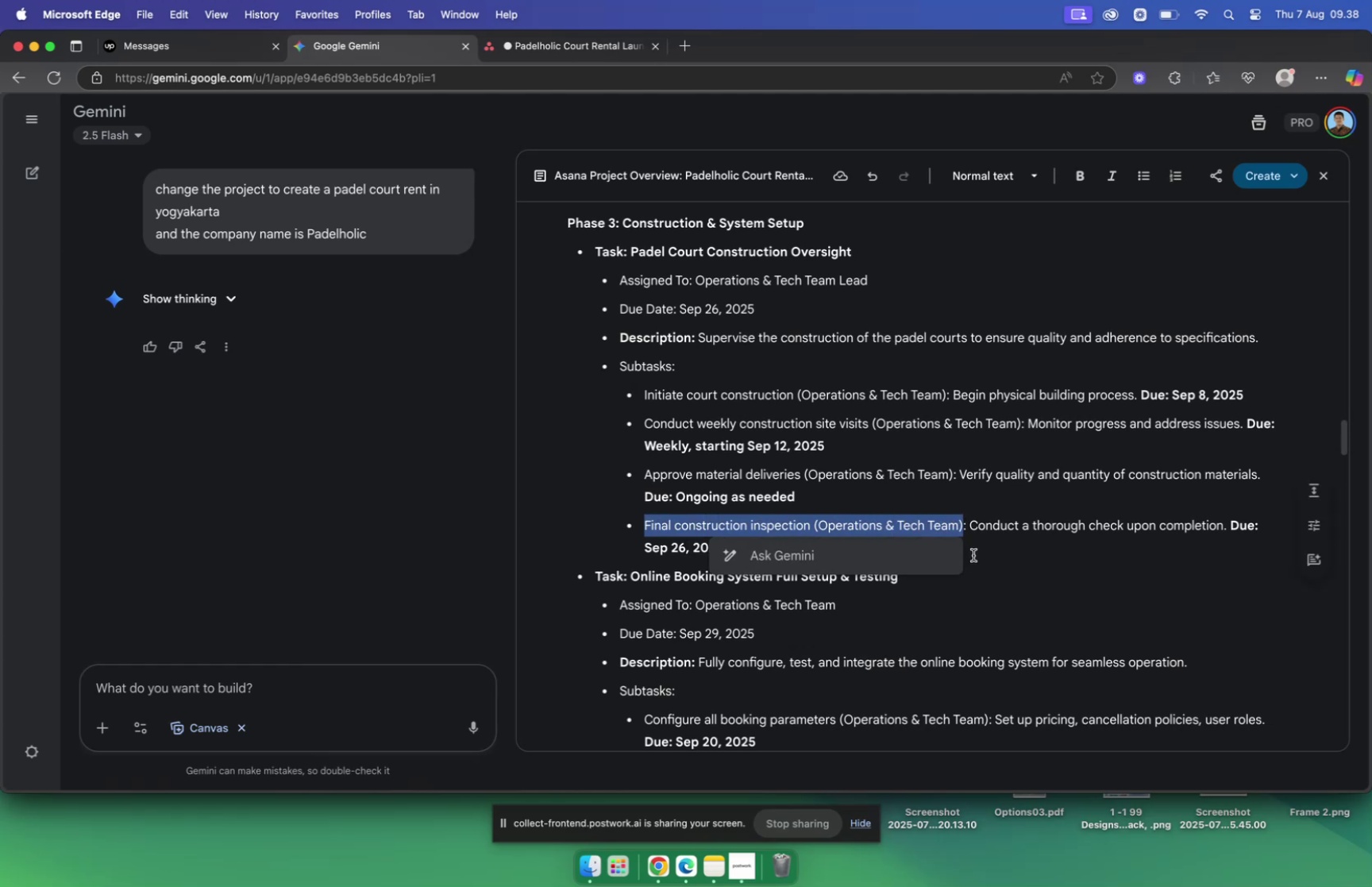 
left_click_drag(start_coordinate=[813, 523], to_coordinate=[646, 519])
 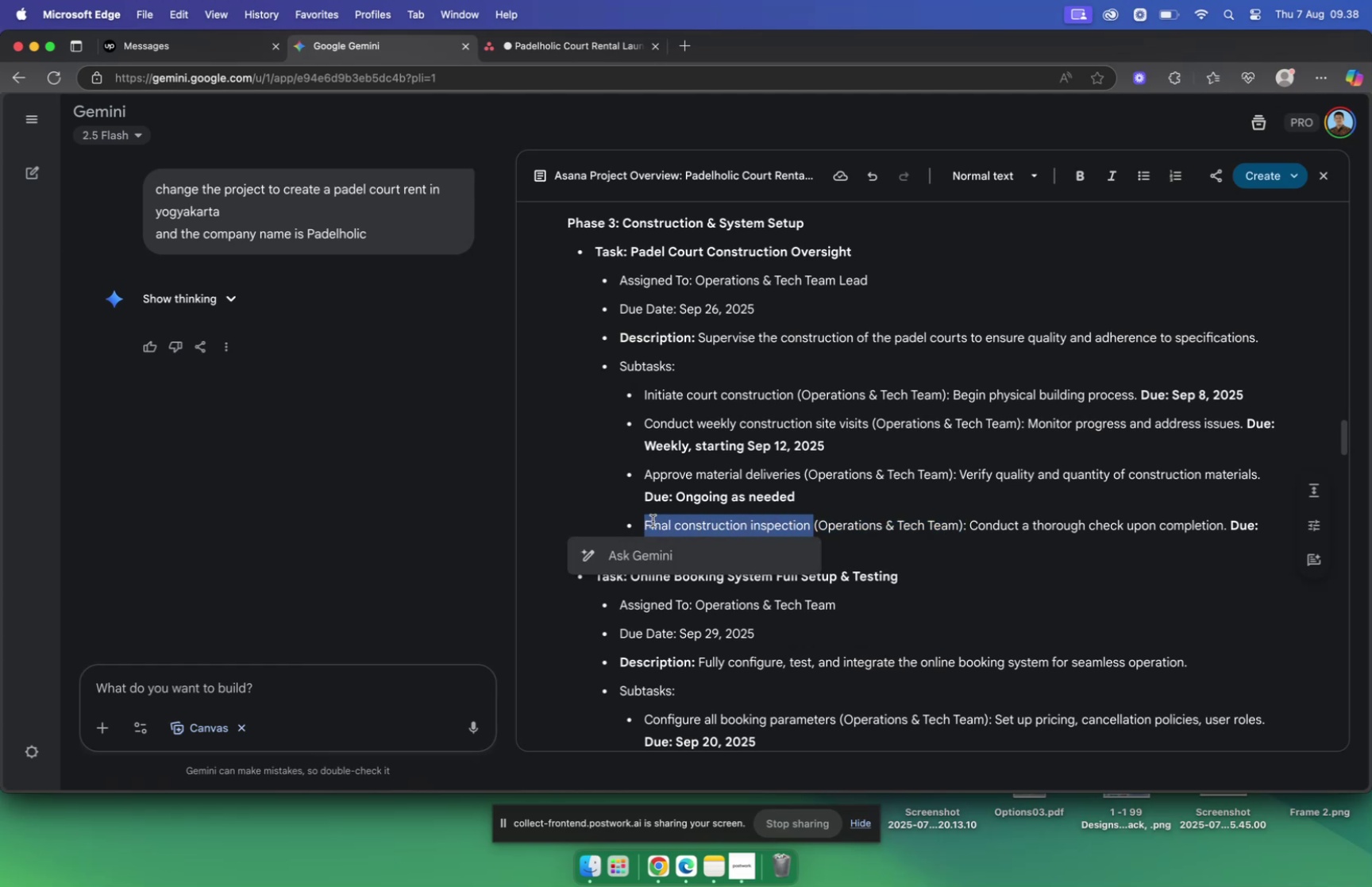 
key(Meta+C)
 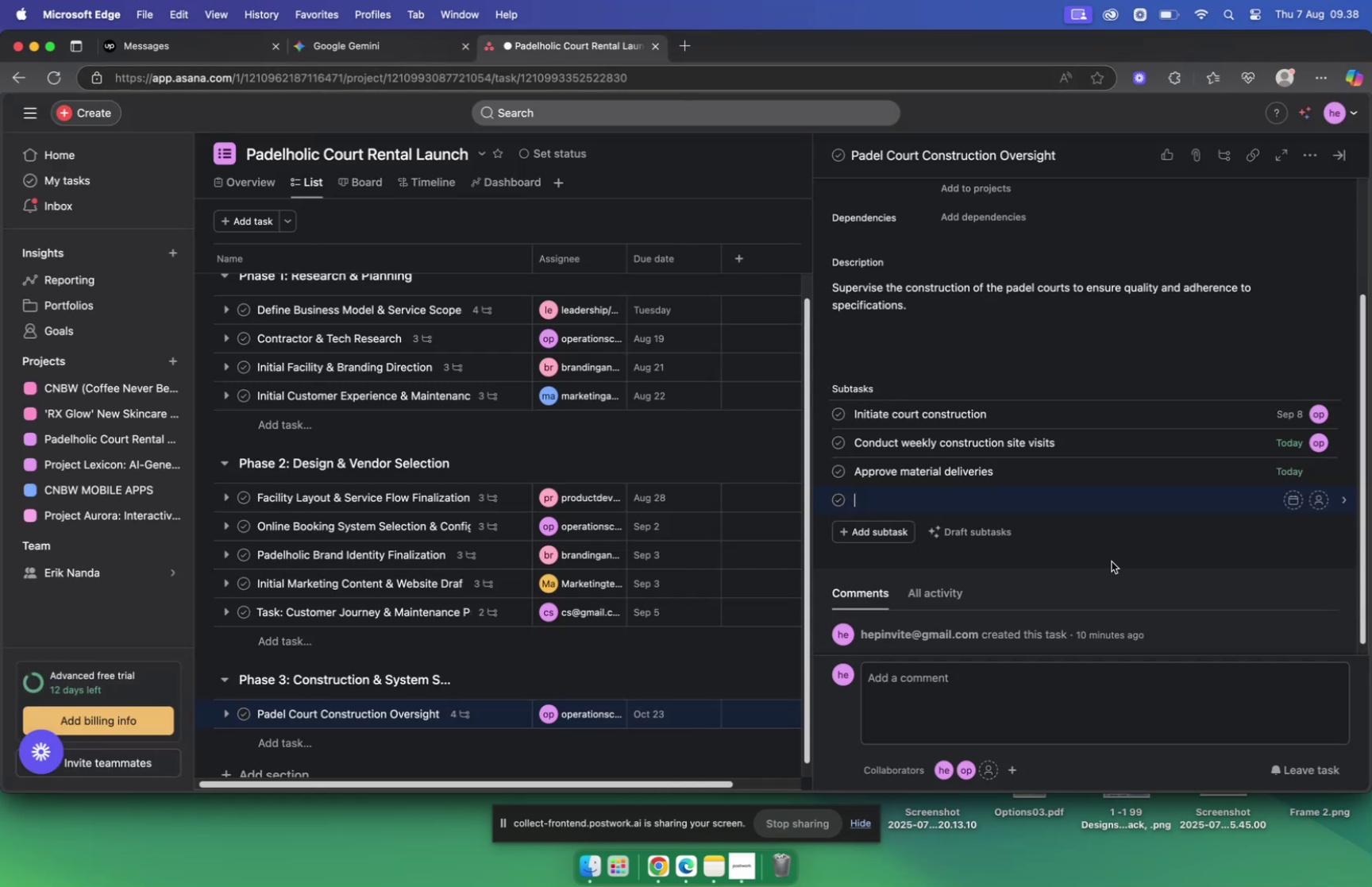 
key(Meta+V)
 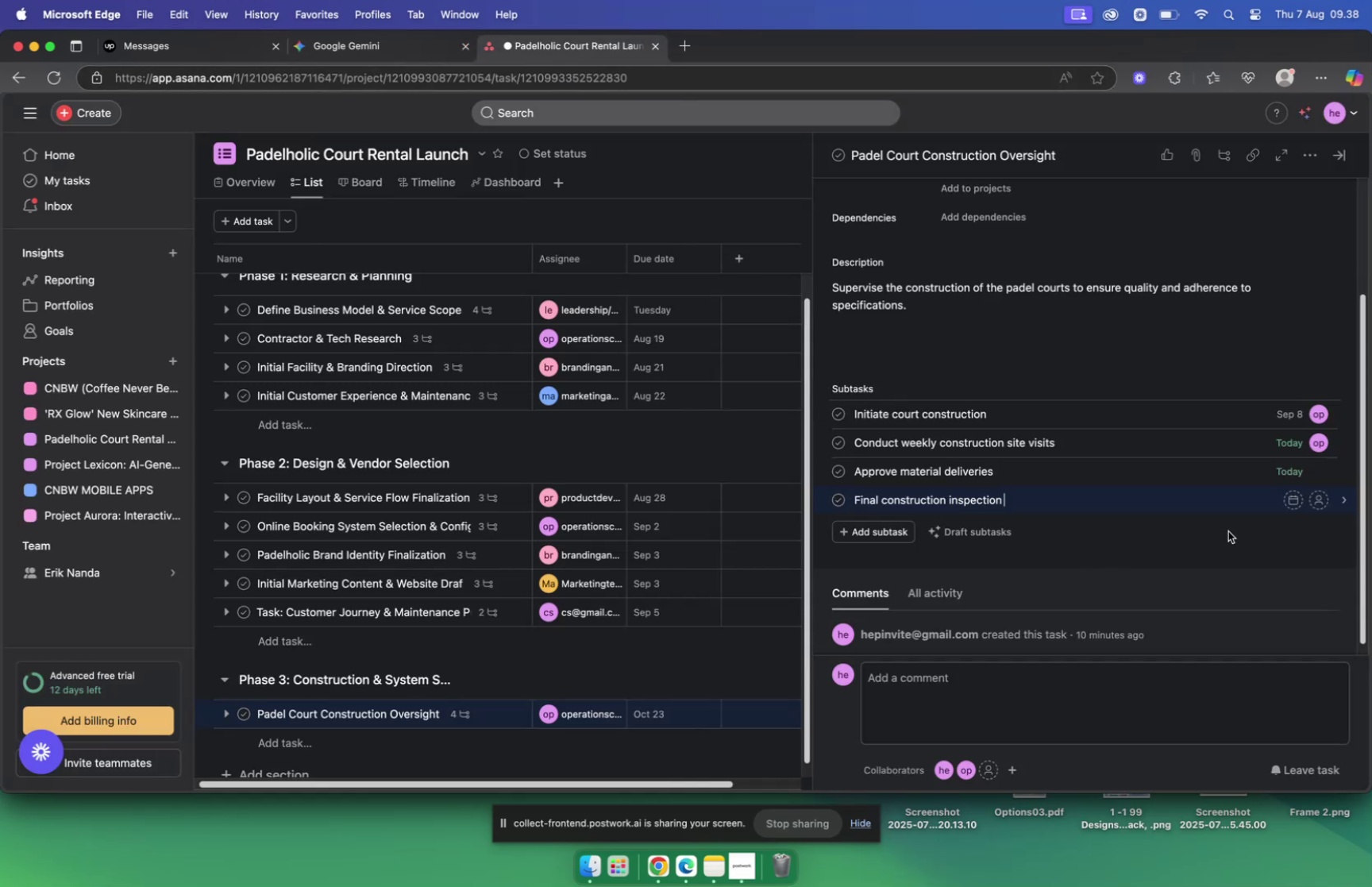 
mouse_move([1310, 491])
 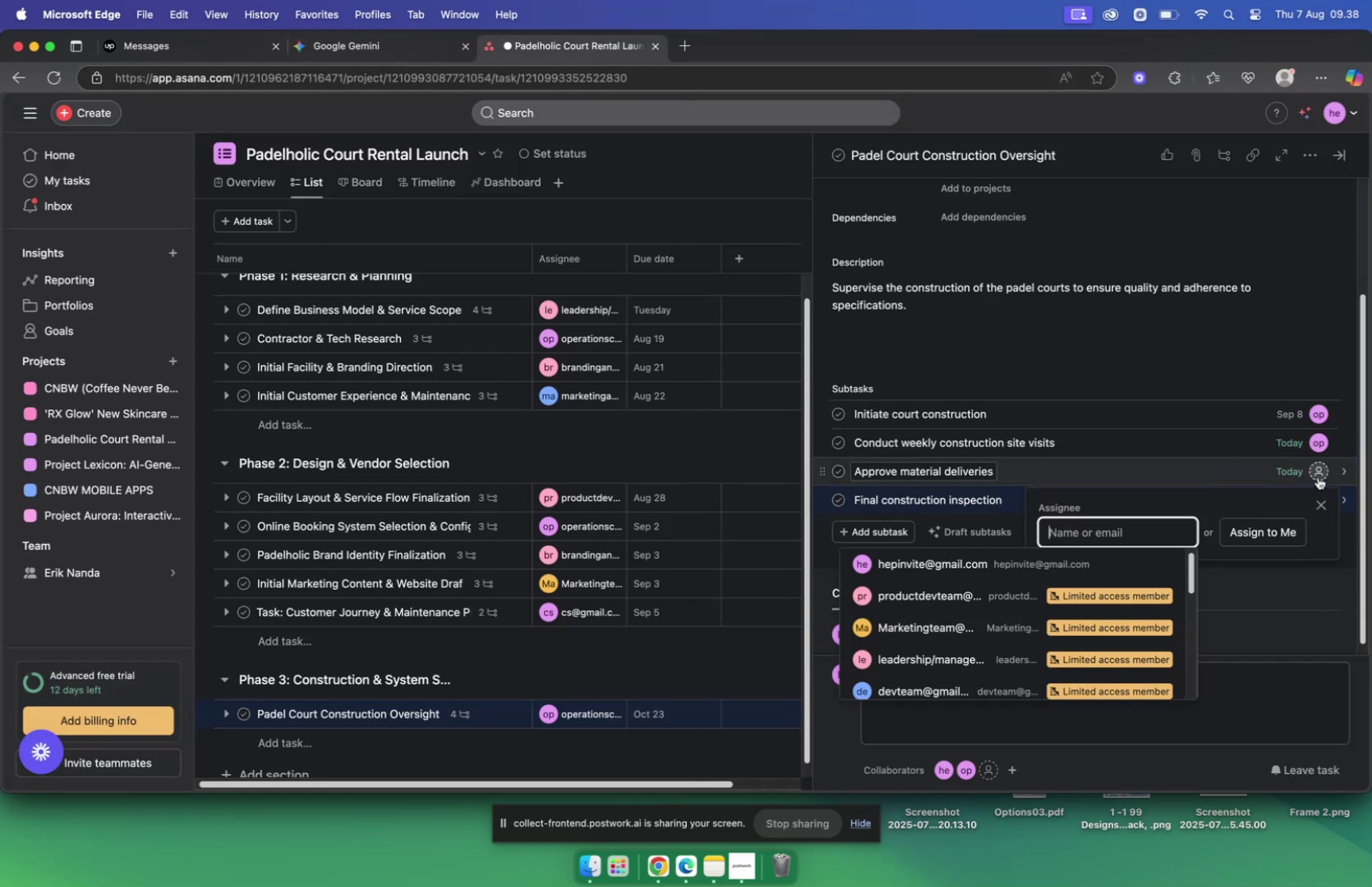 
type(ope)
 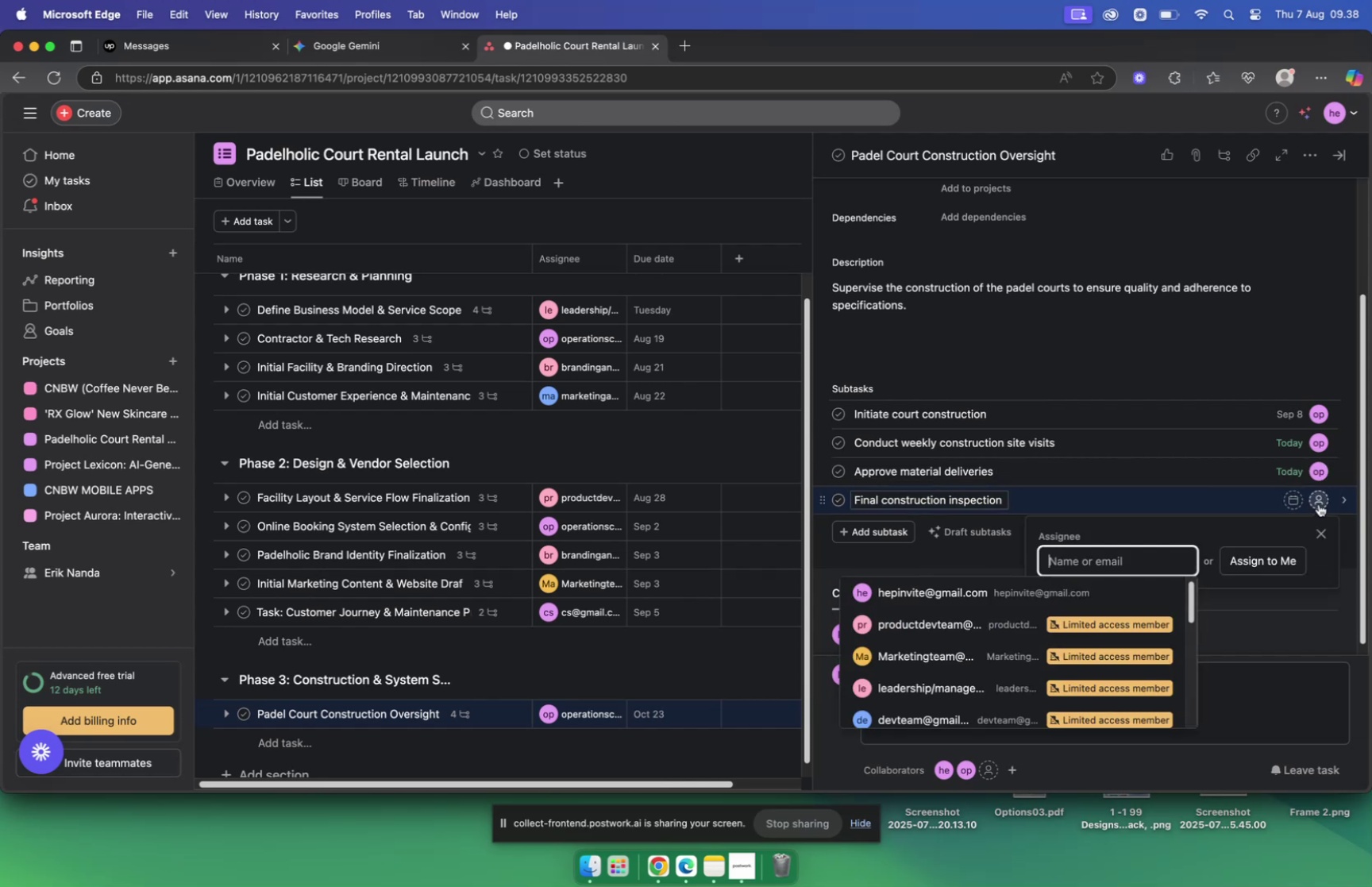 
type(ope)
 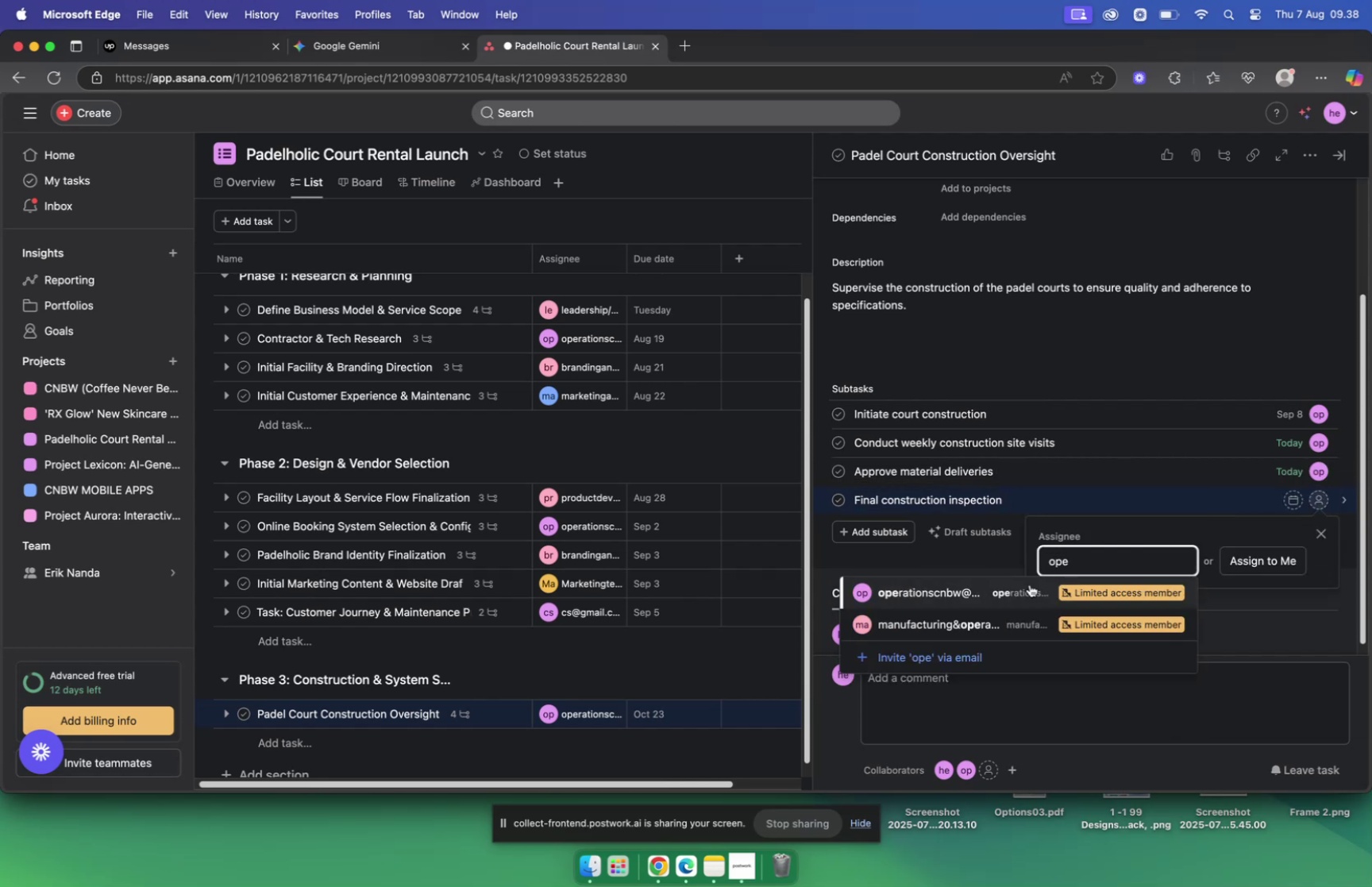 
left_click([977, 596])
 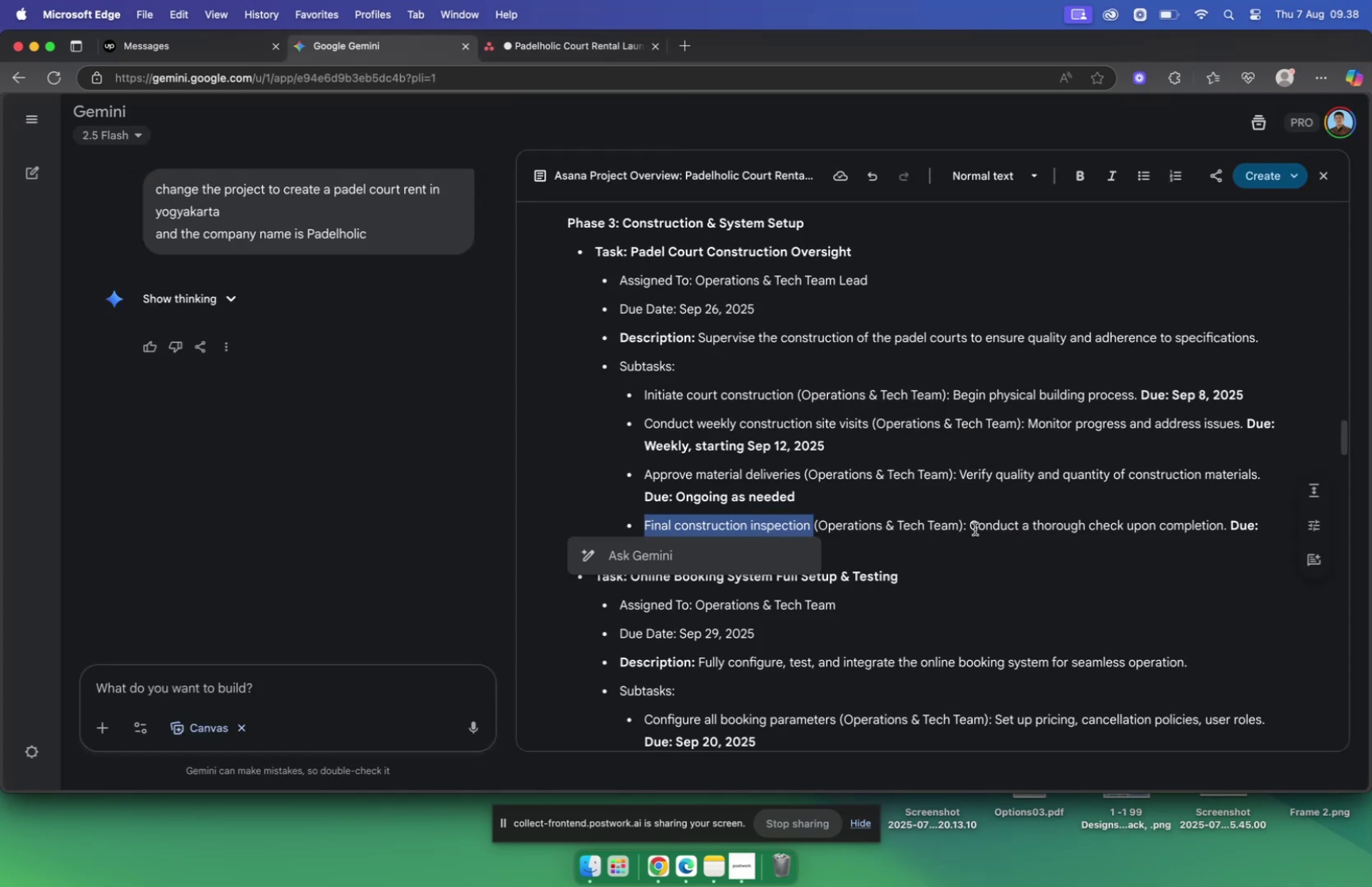 
left_click_drag(start_coordinate=[970, 523], to_coordinate=[1223, 526])
 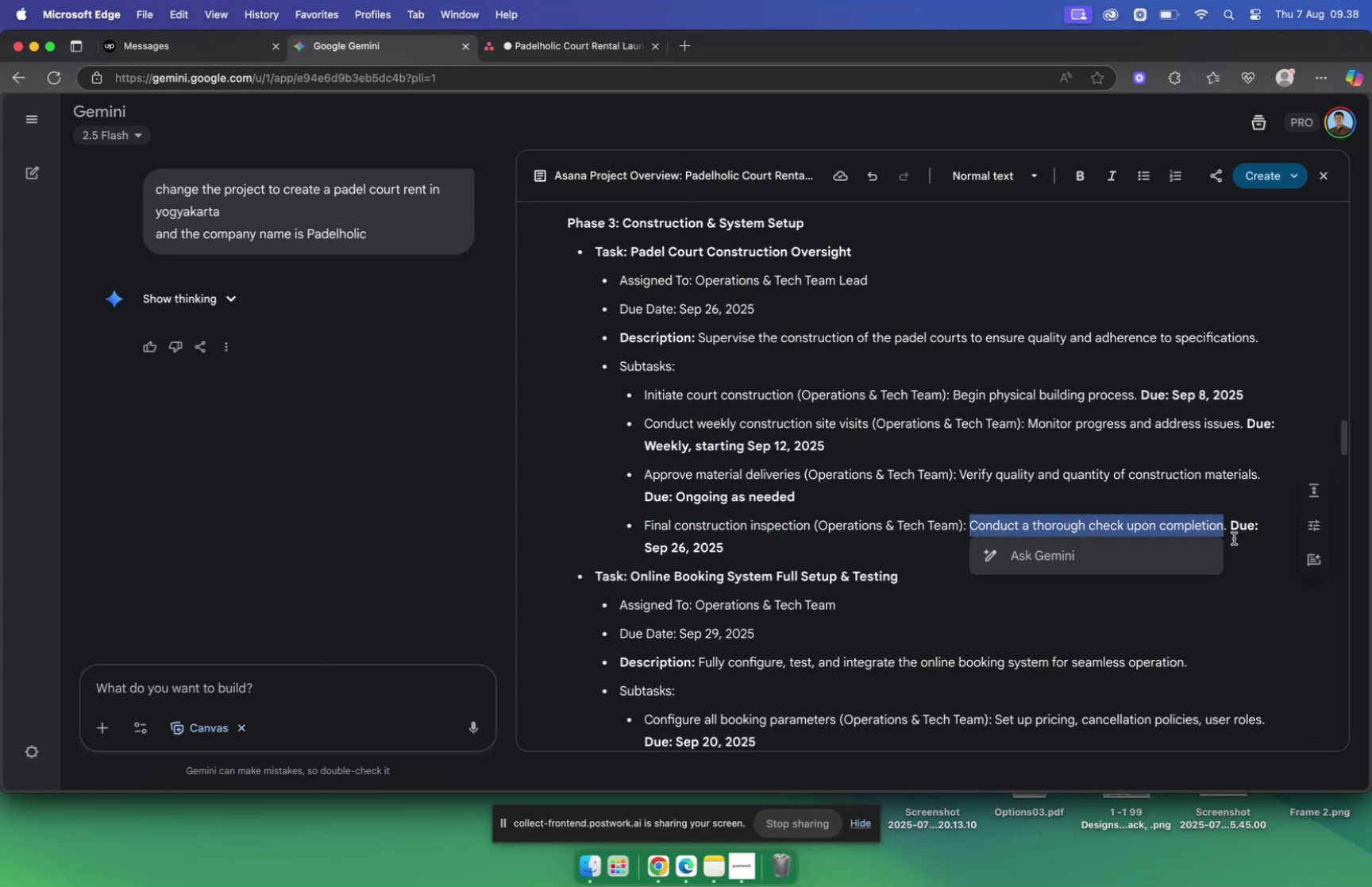 
key(Meta+C)
 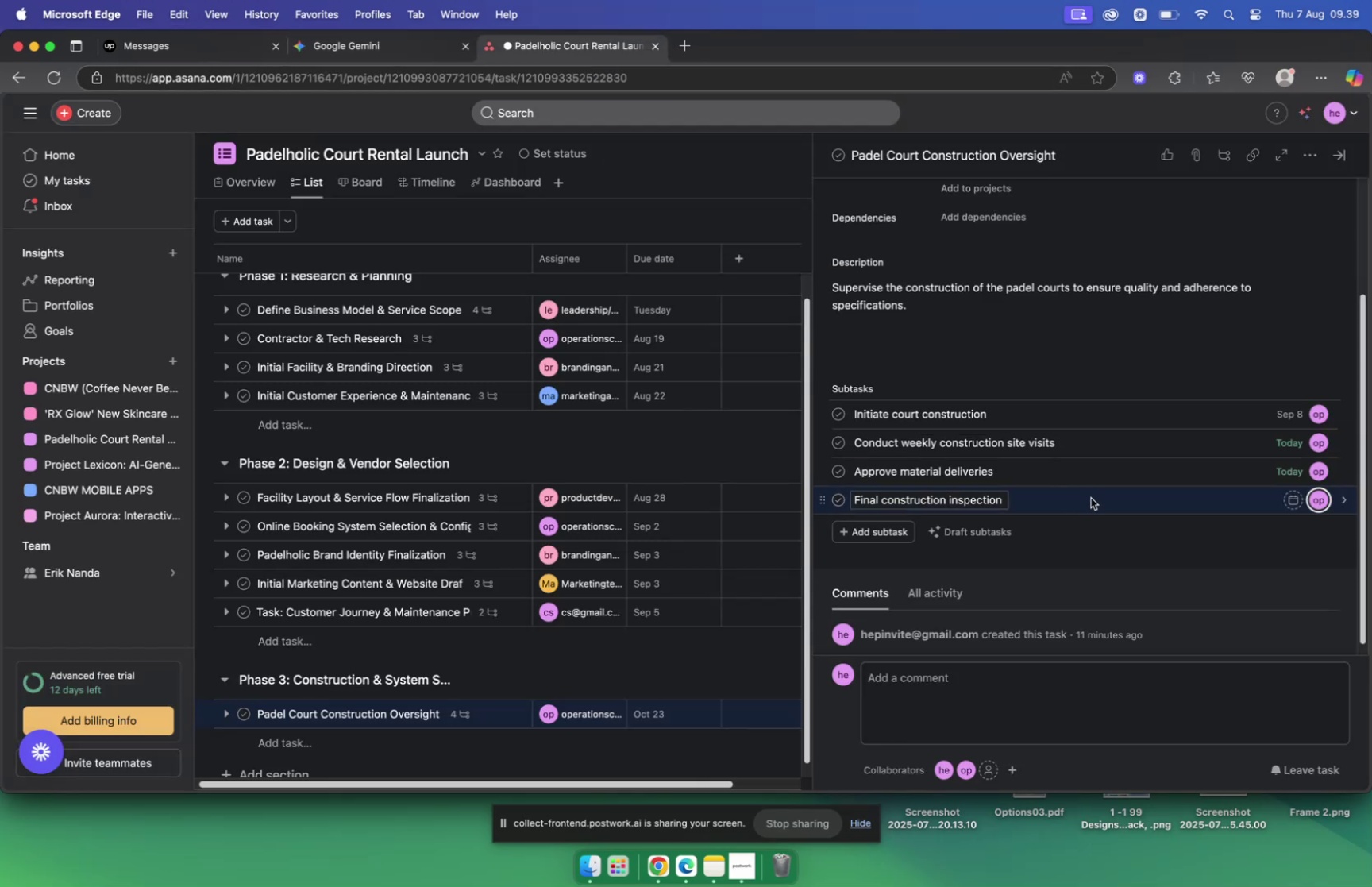 
wait(5.95)
 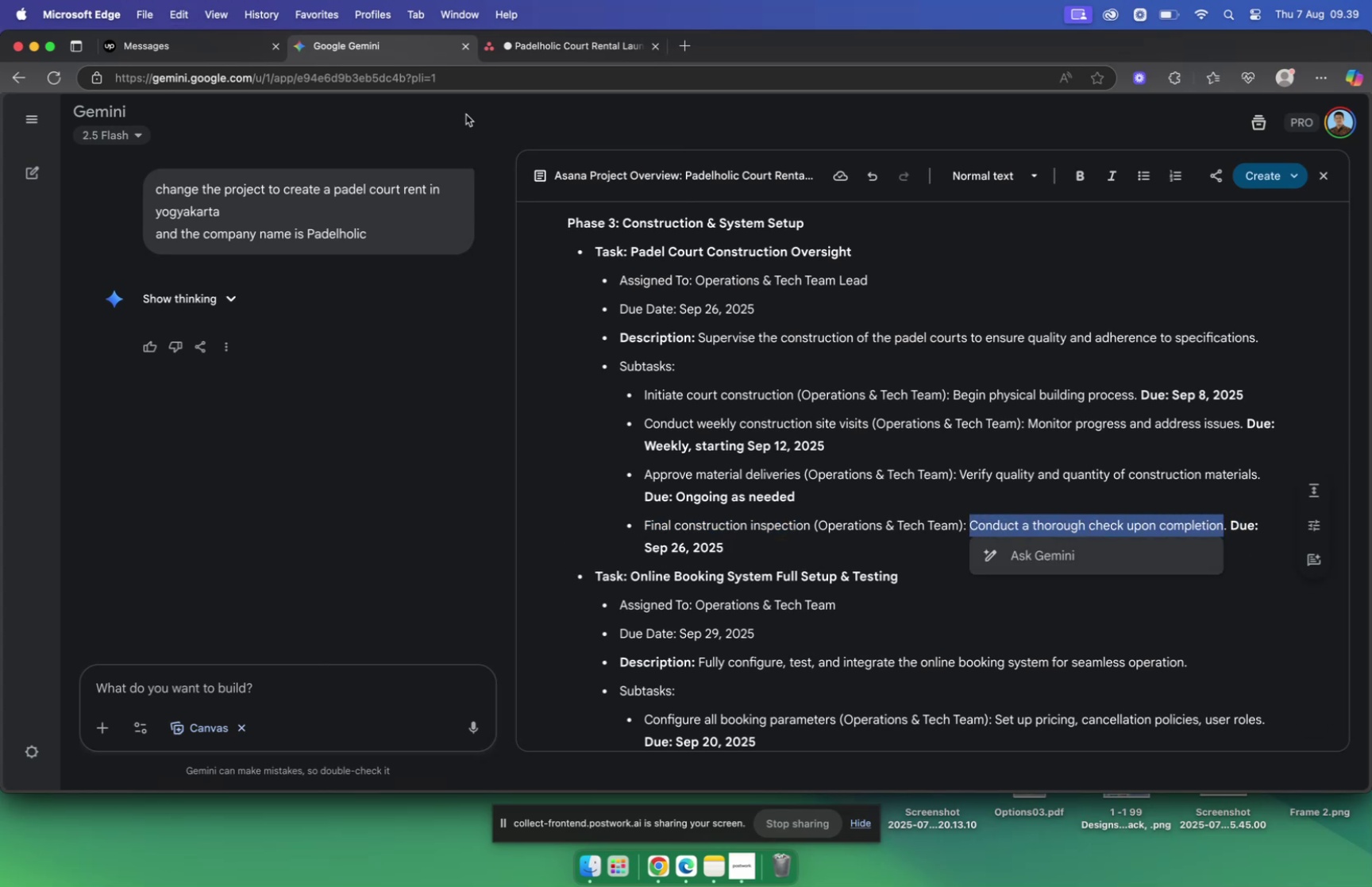 
key(Meta+V)
 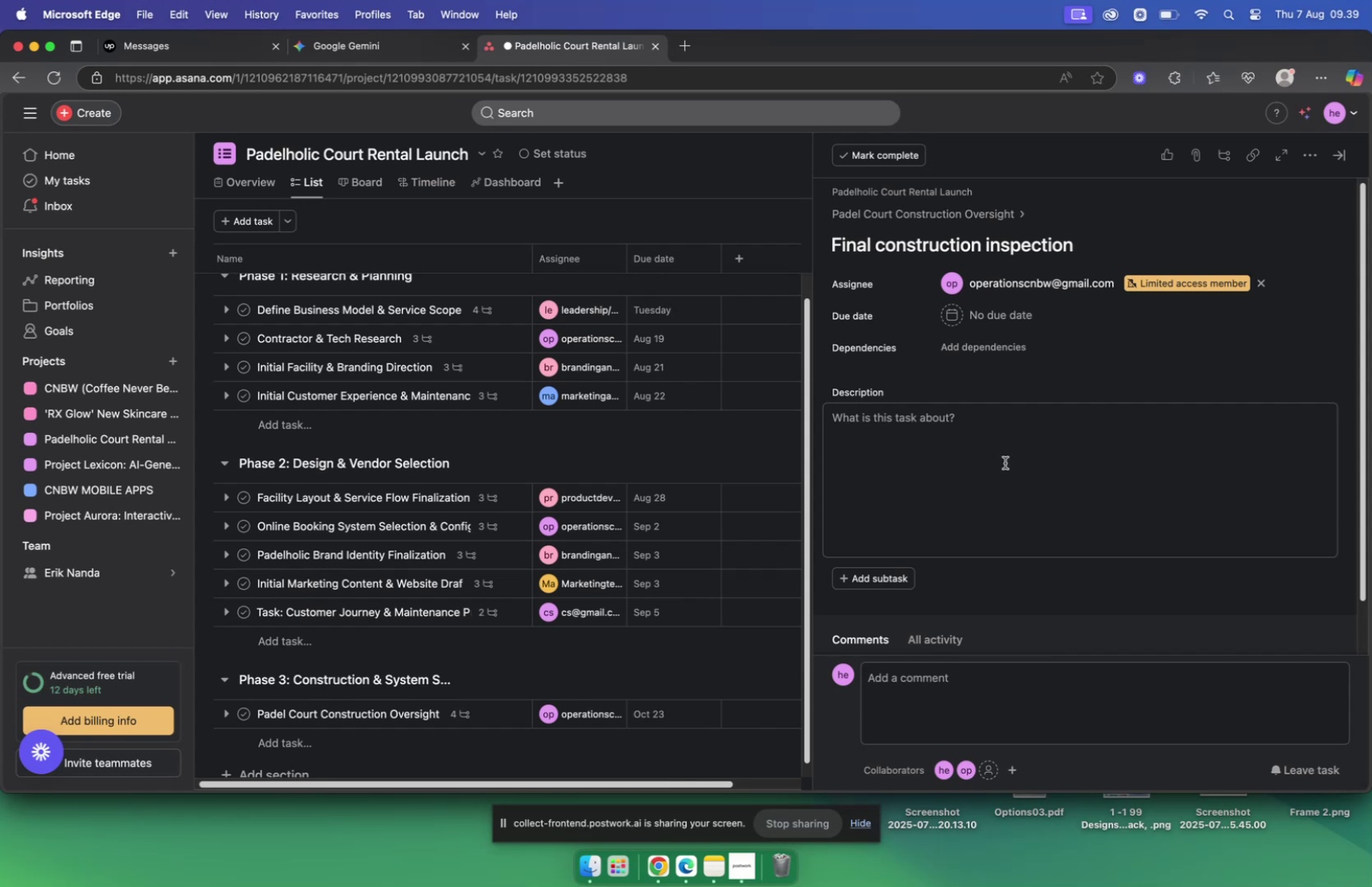 
left_click([980, 446])
 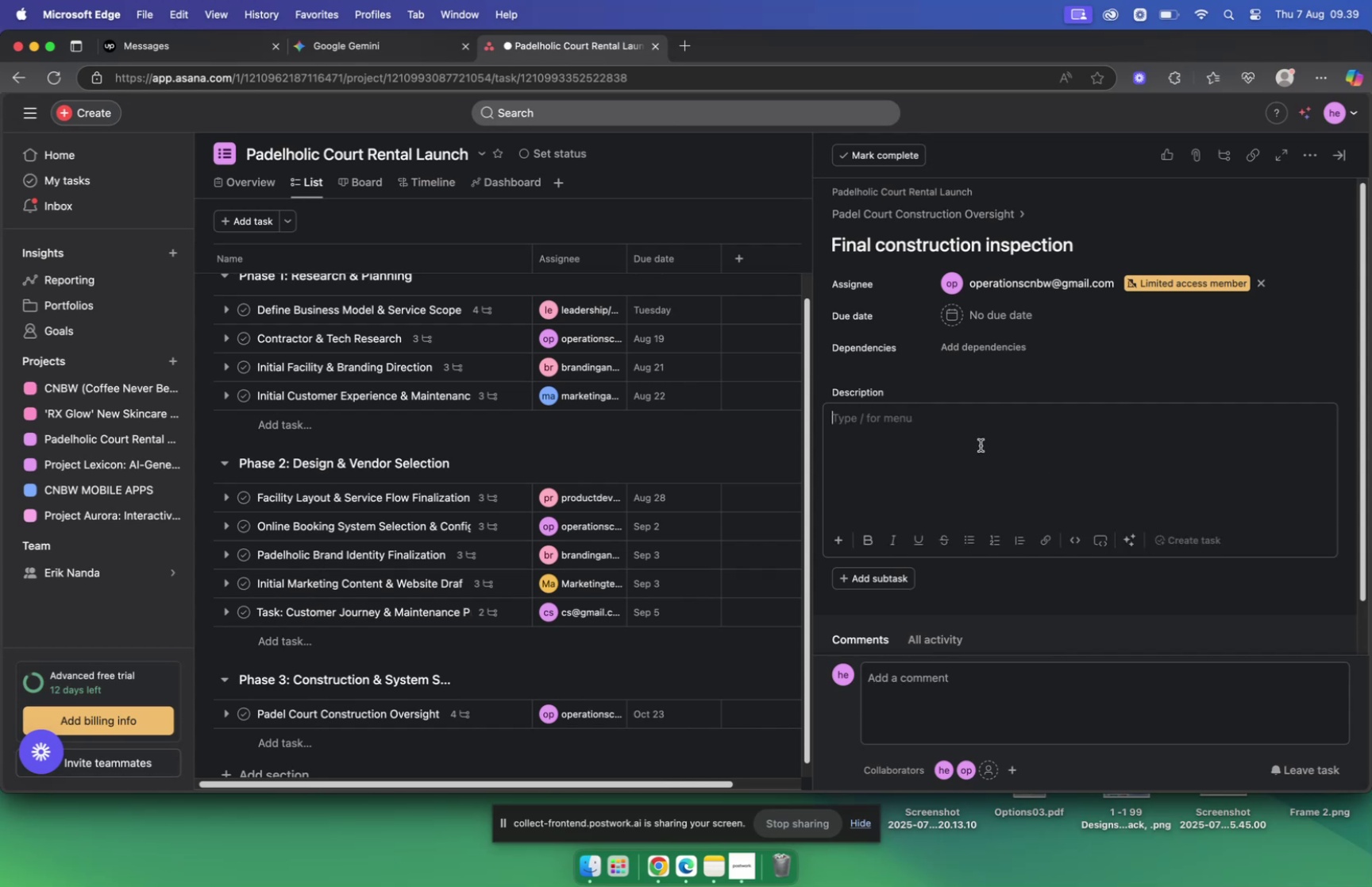 
key(Meta+V)
 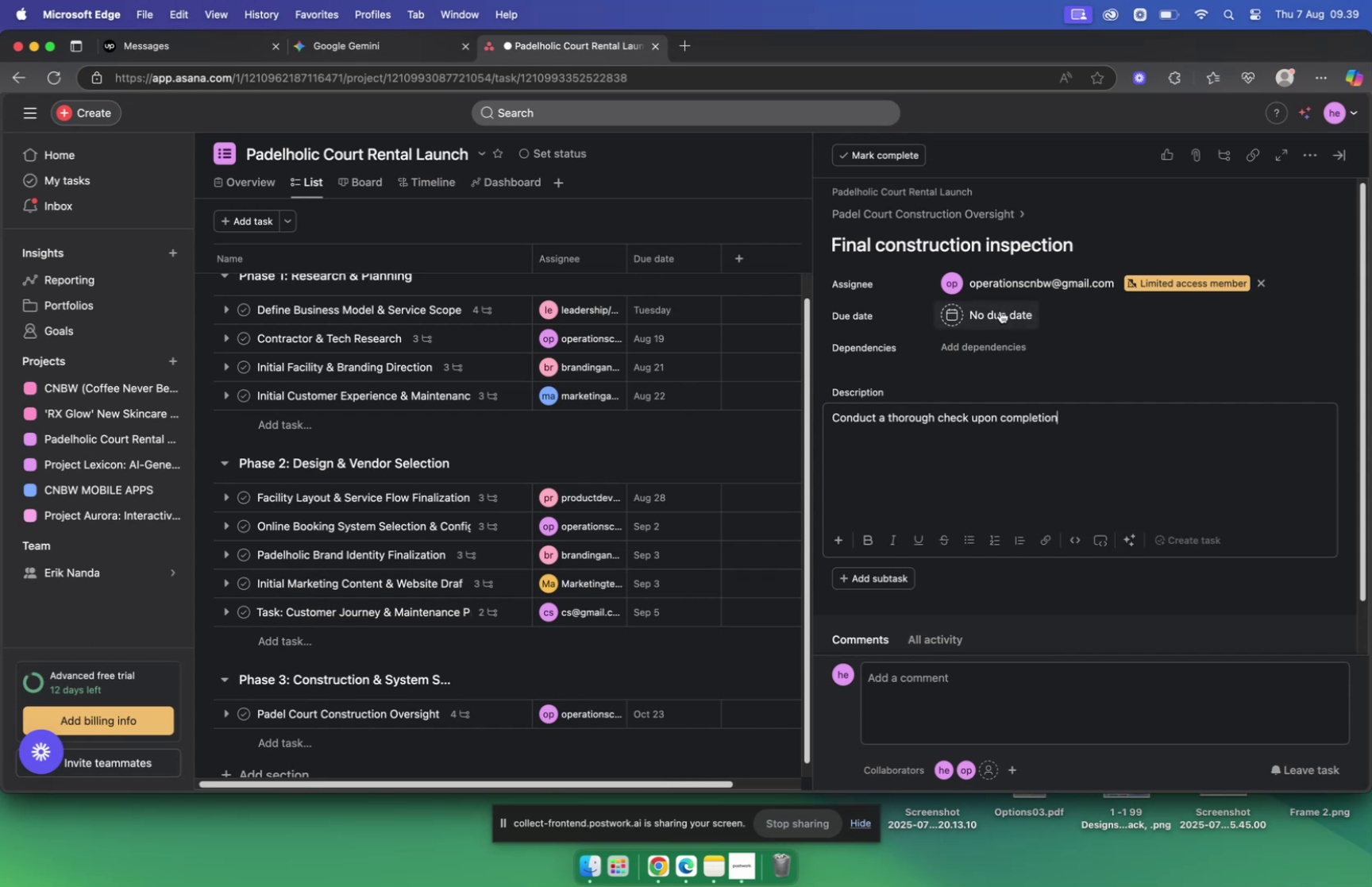 
left_click([1000, 310])
 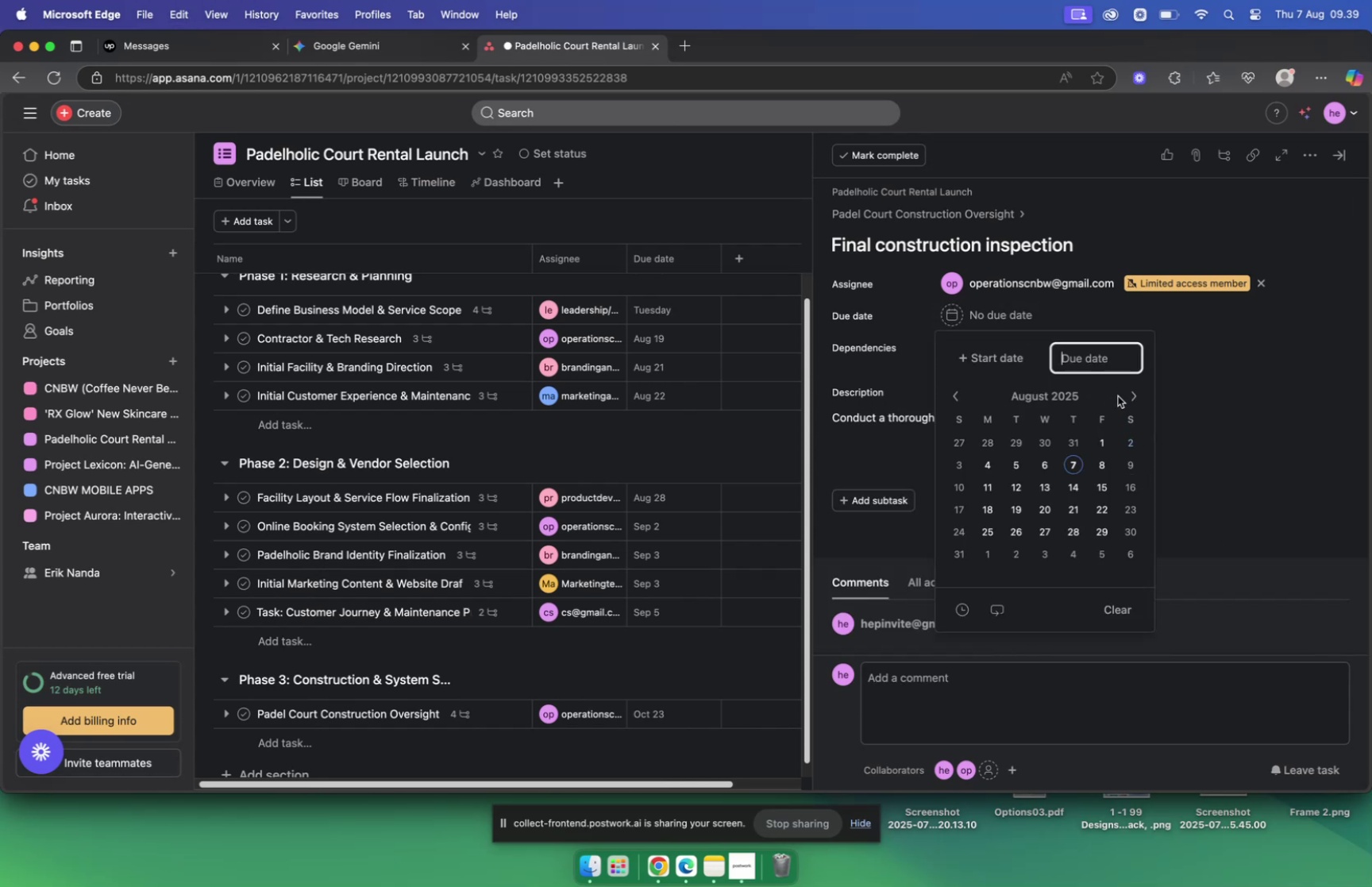 
left_click([1128, 400])
 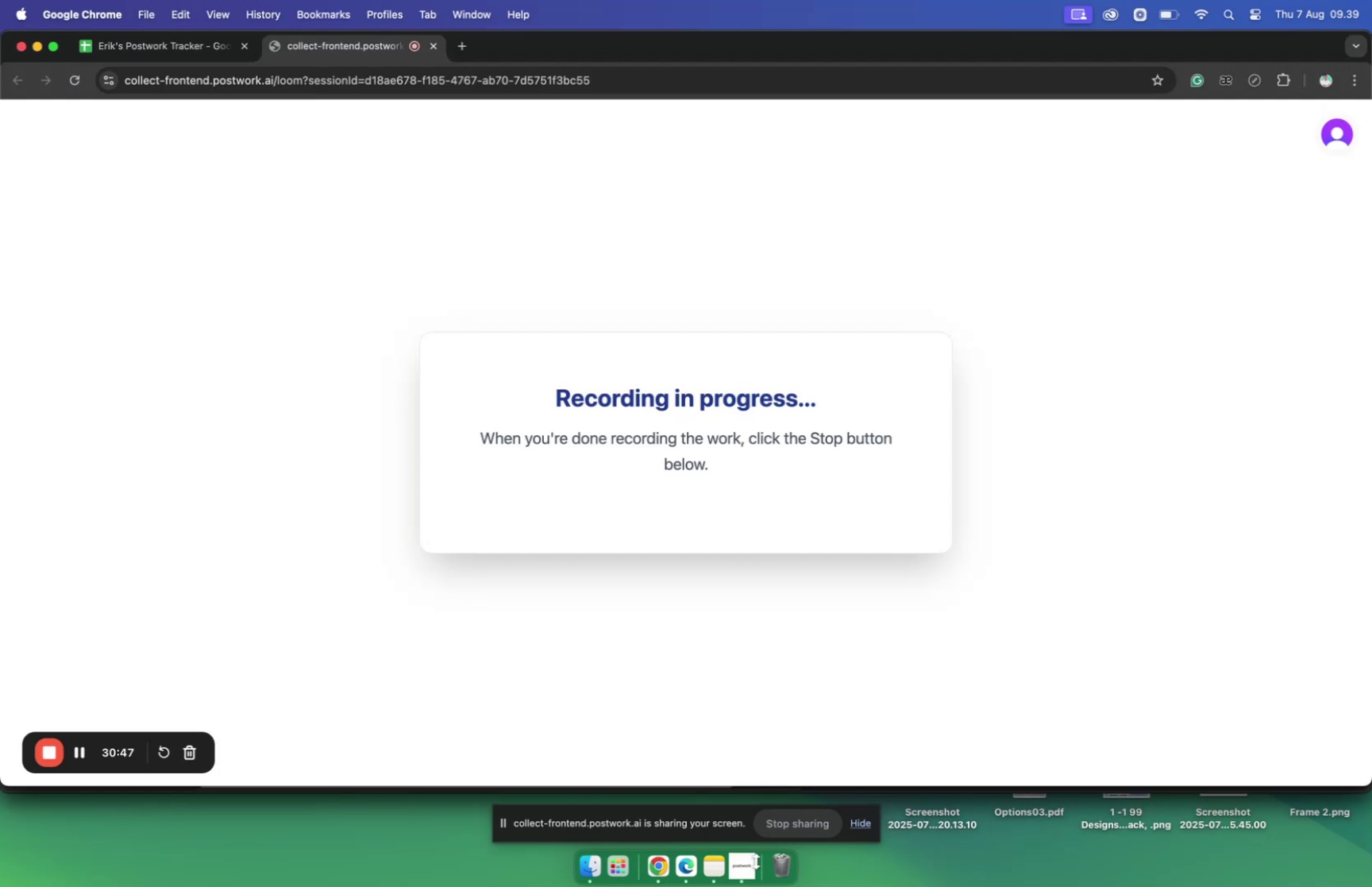 
wait(9.05)
 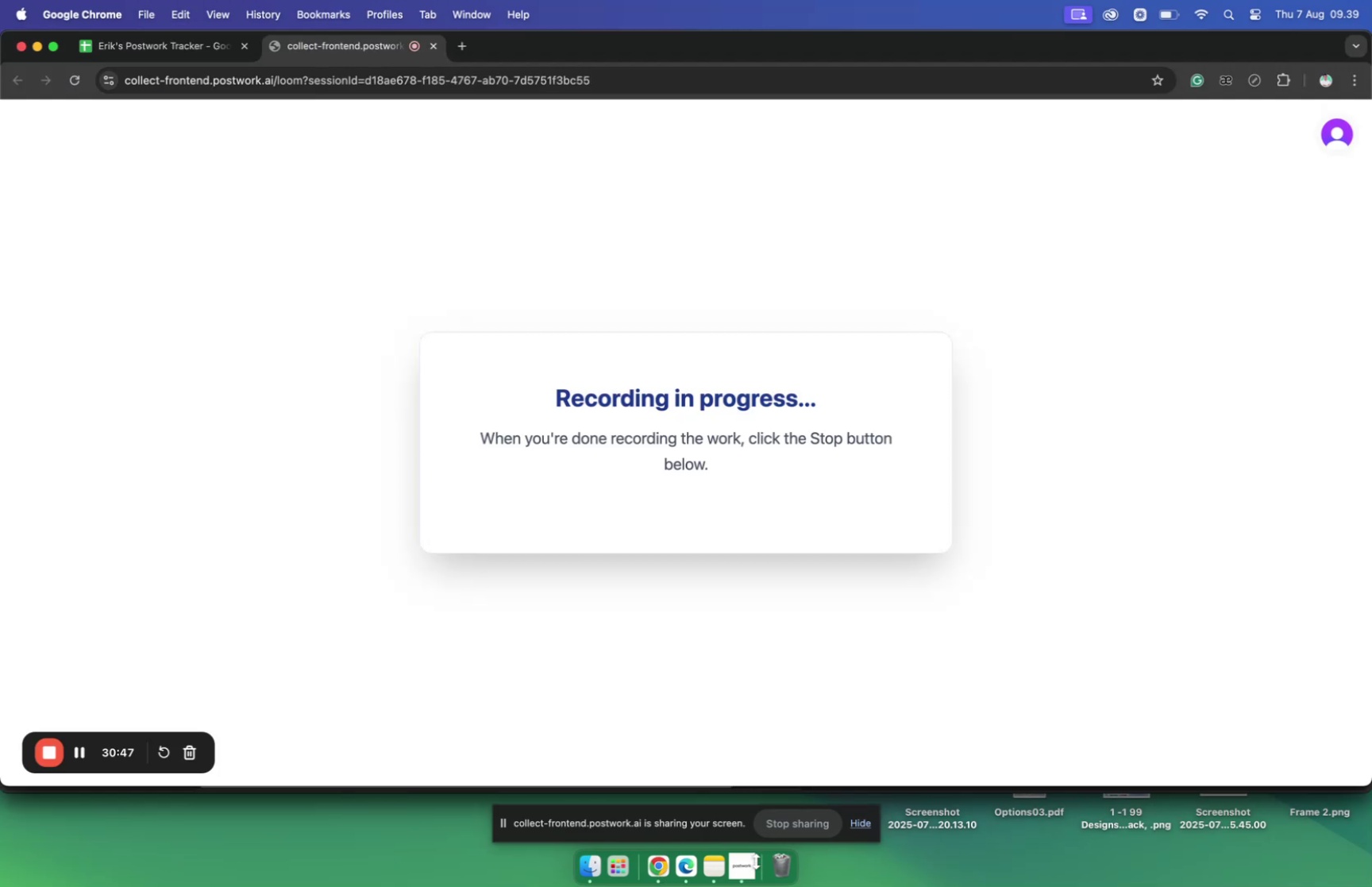 
left_click([663, 866])
 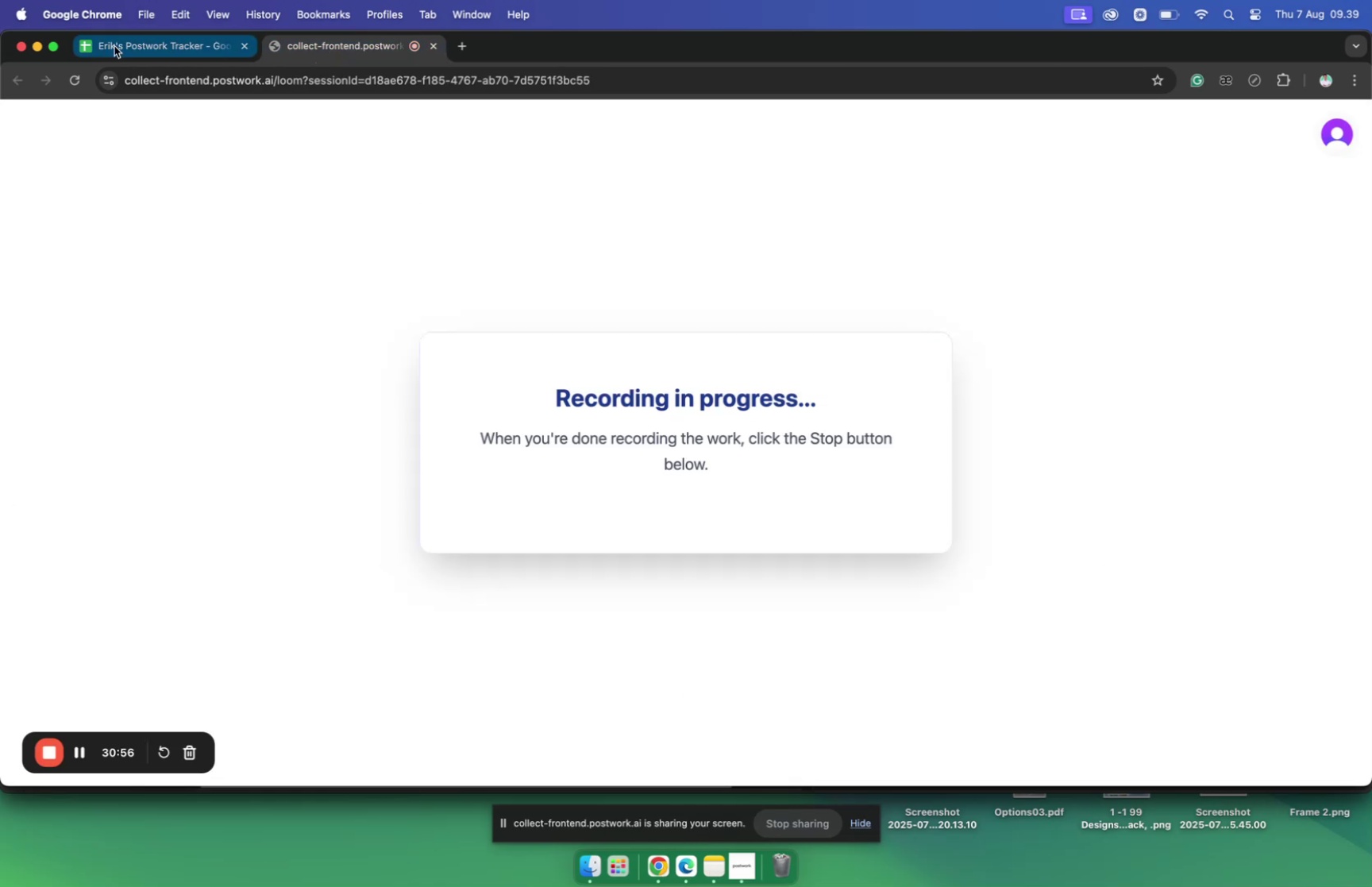 
wait(6.27)
 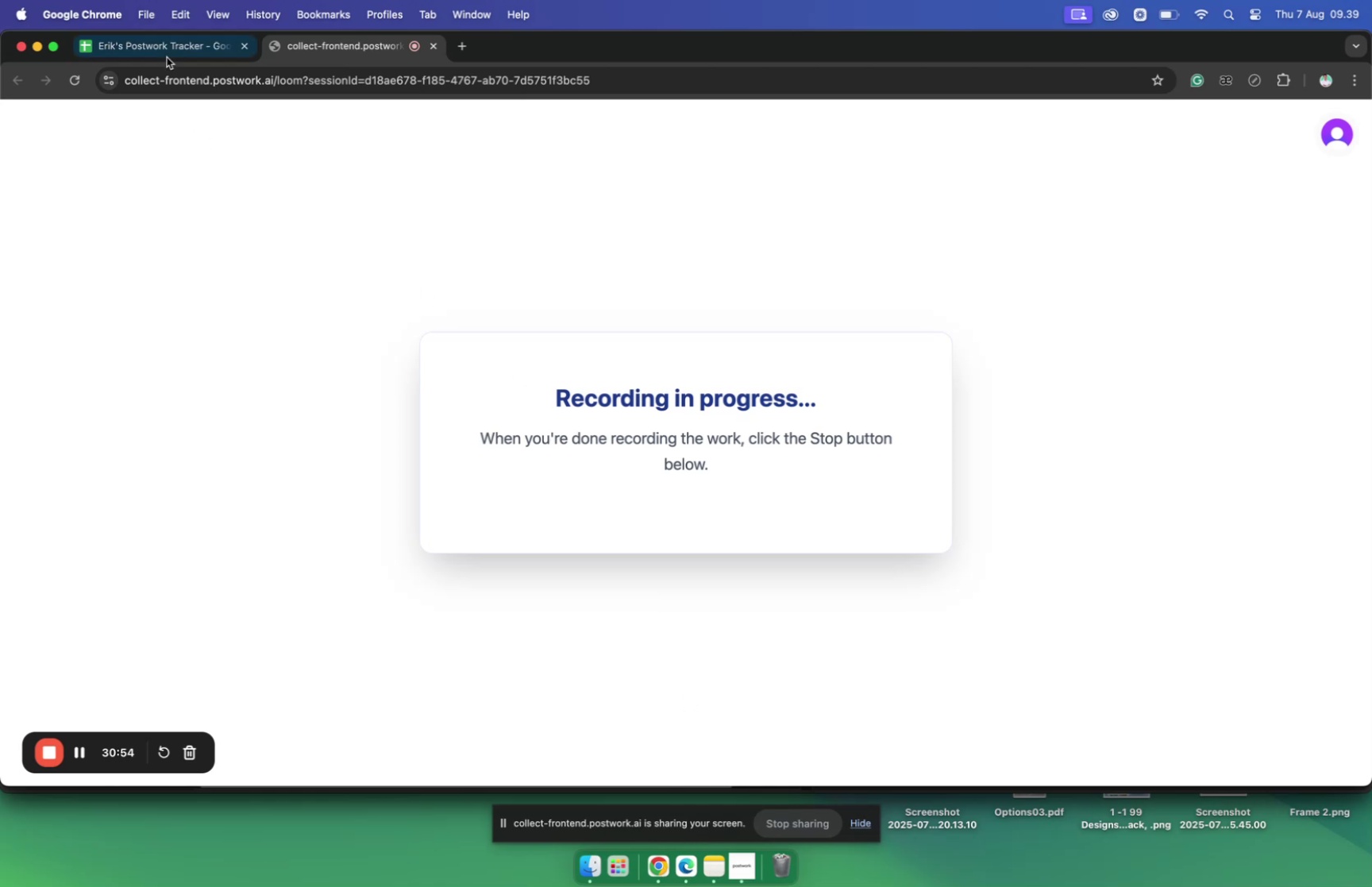 
left_click([37, 49])
 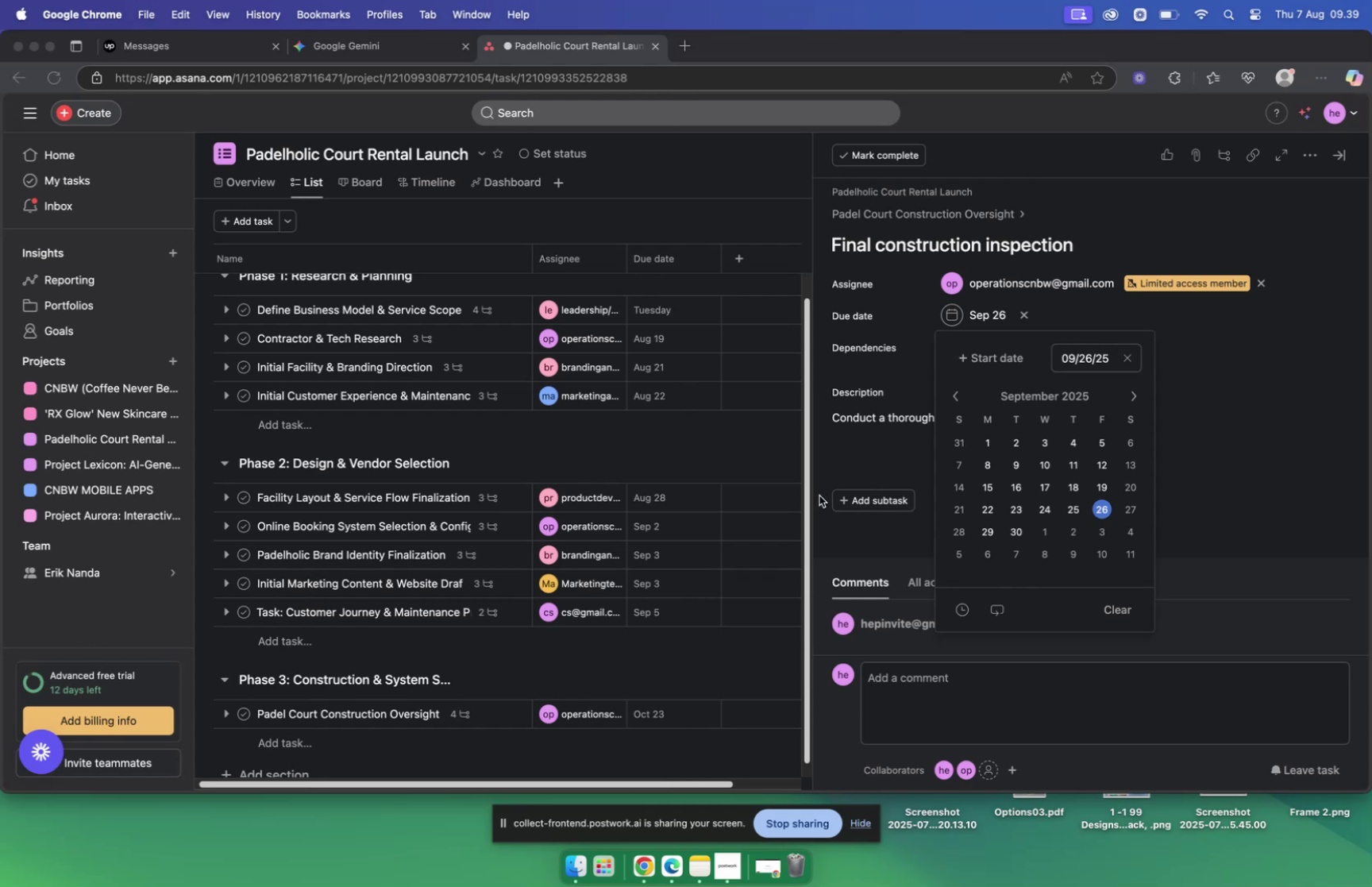 
scroll: coordinate [1054, 496], scroll_direction: down, amount: 2.0
 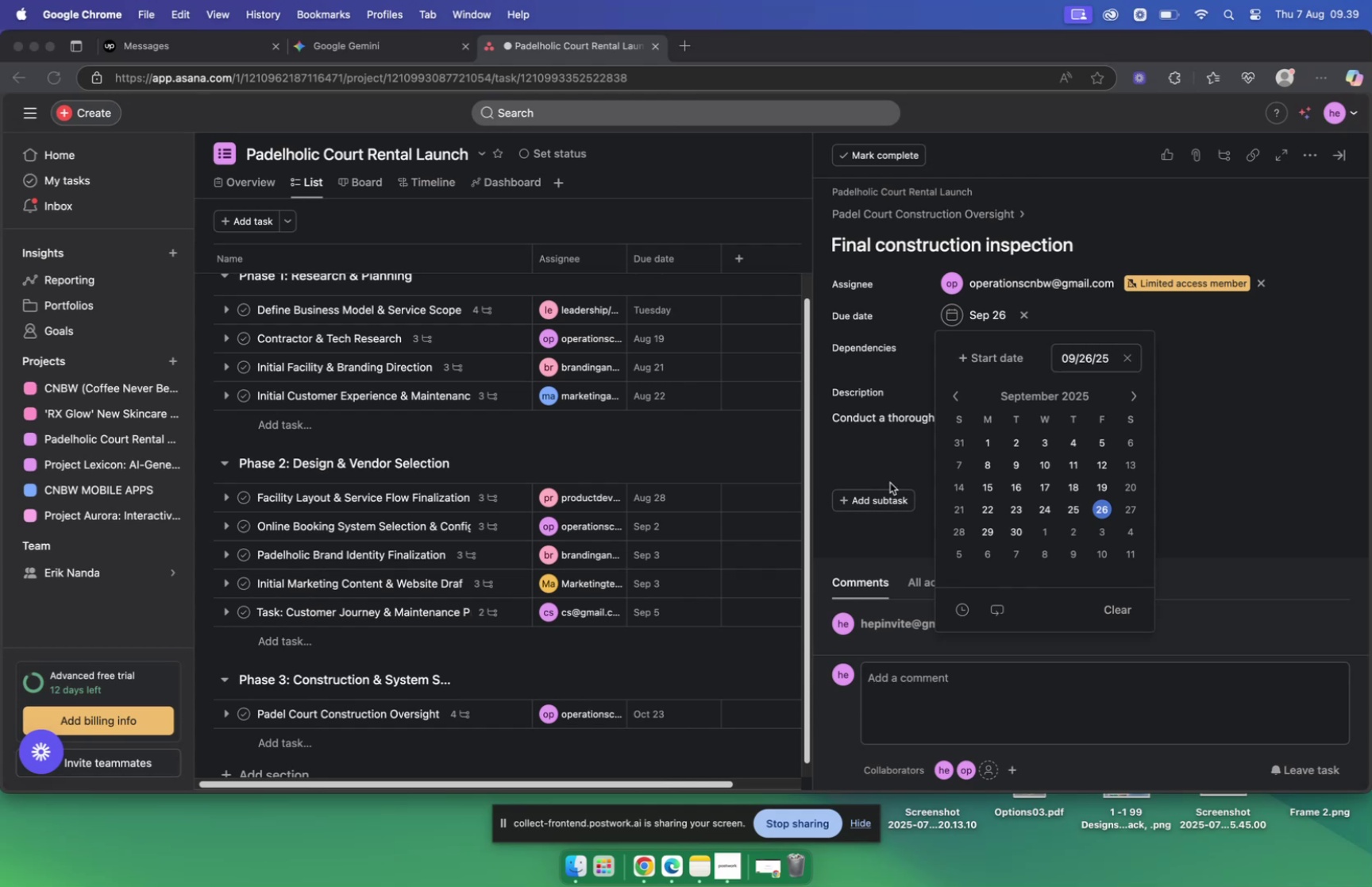 
left_click([893, 461])
 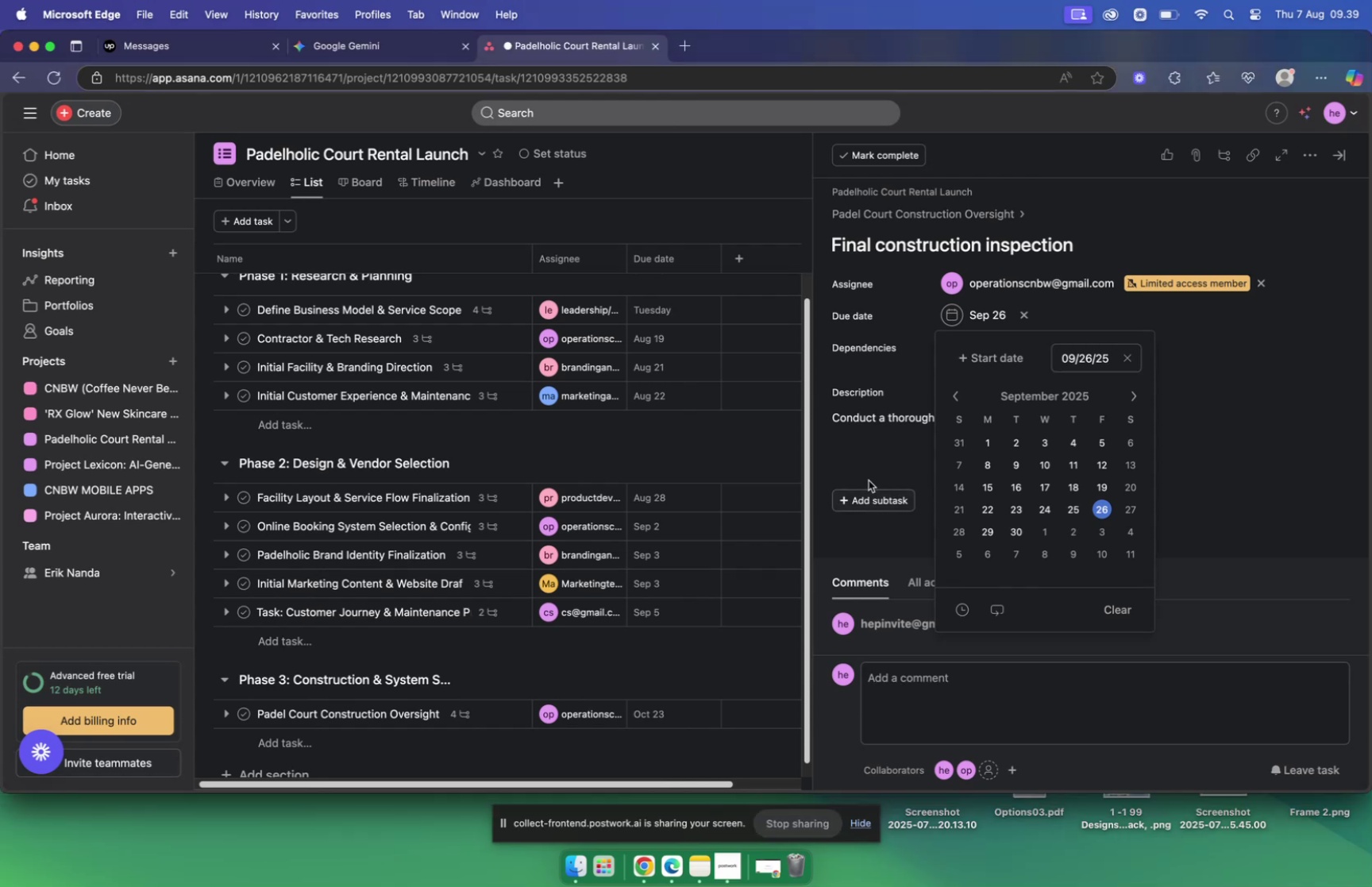 
left_click([887, 460])
 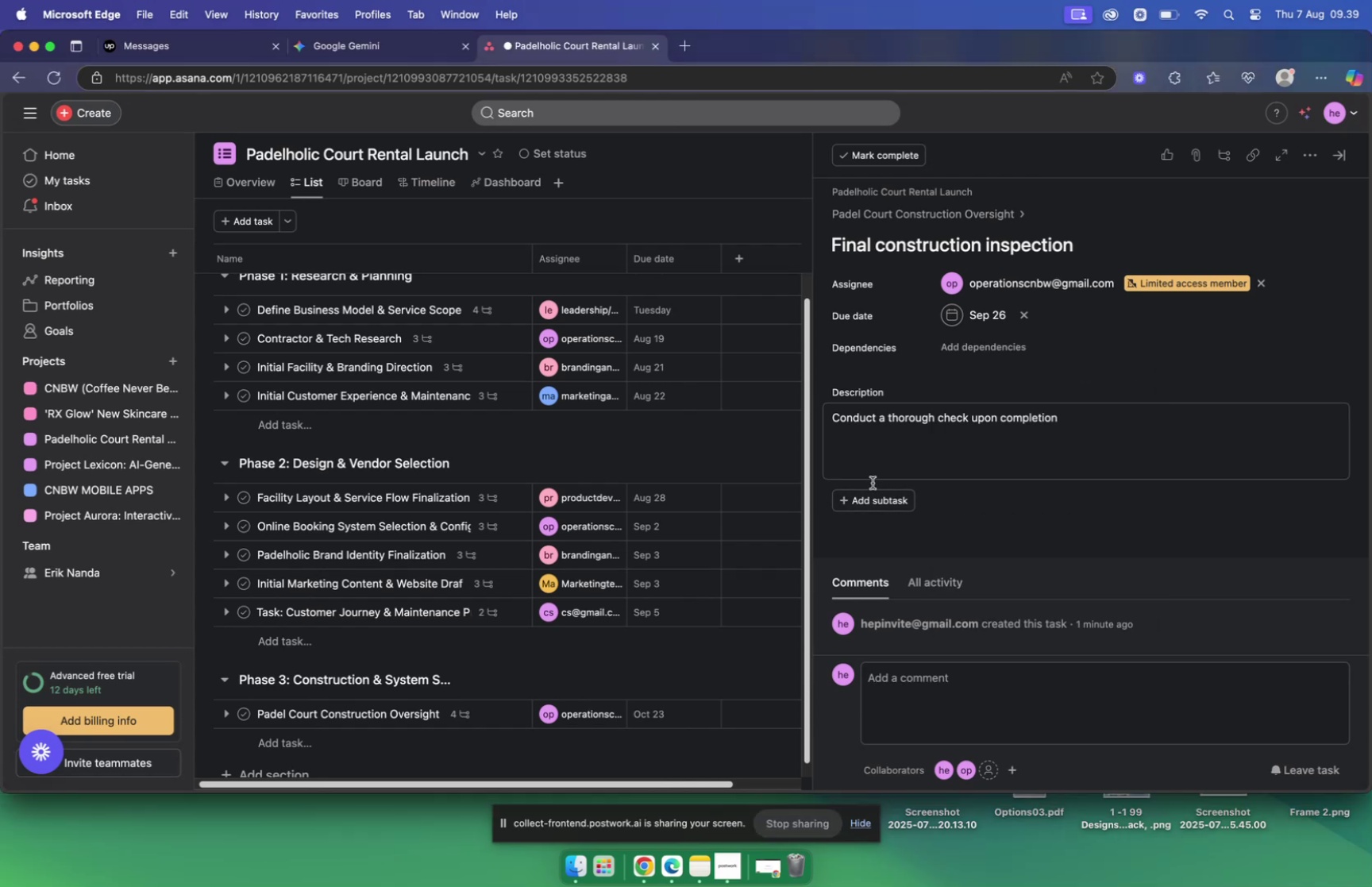 
scroll: coordinate [511, 642], scroll_direction: down, amount: 8.0
 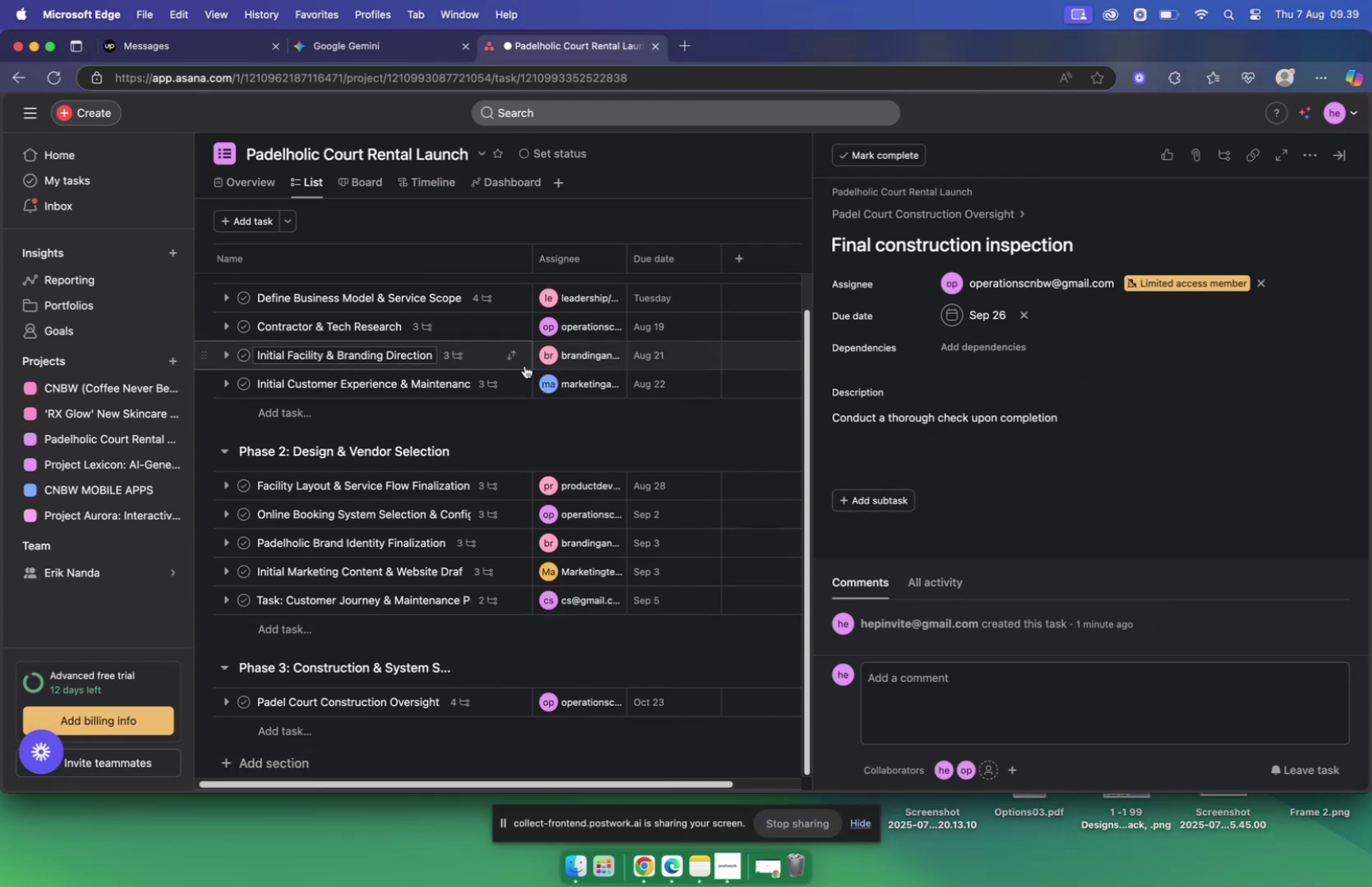 
left_click([360, 48])
 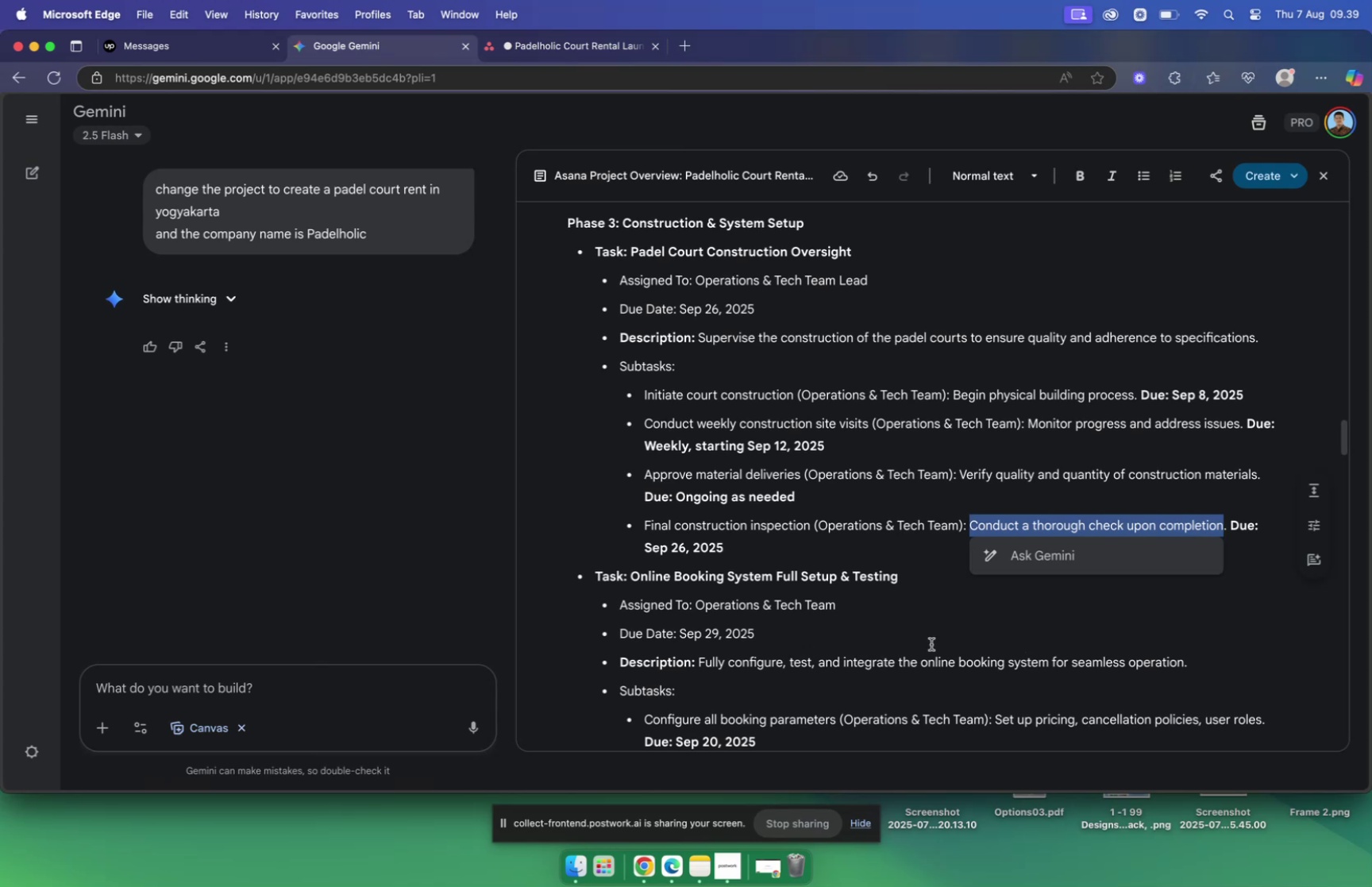 
scroll: coordinate [818, 612], scroll_direction: down, amount: 3.0
 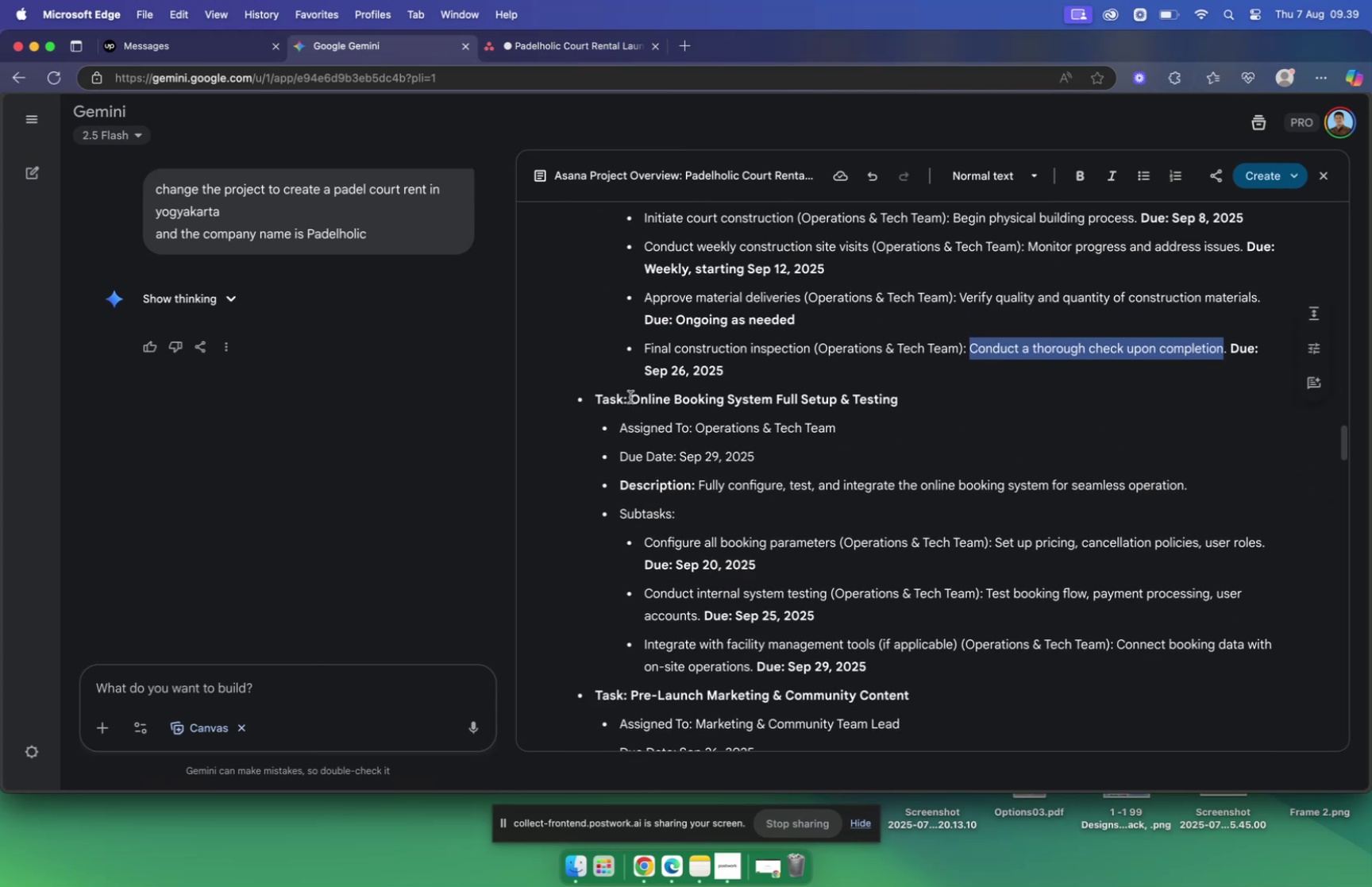 
left_click_drag(start_coordinate=[633, 398], to_coordinate=[957, 397])
 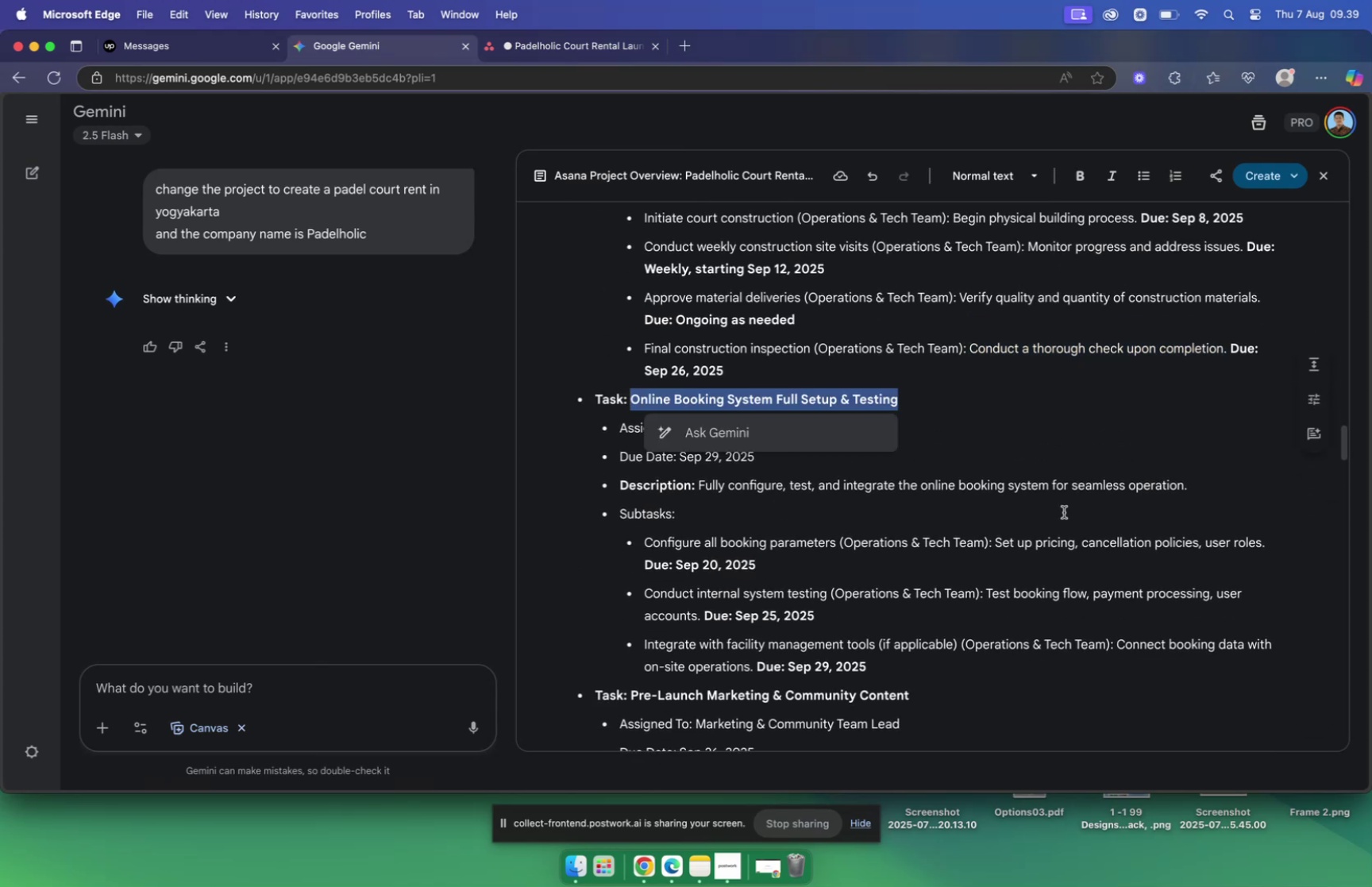 
key(Meta+C)
 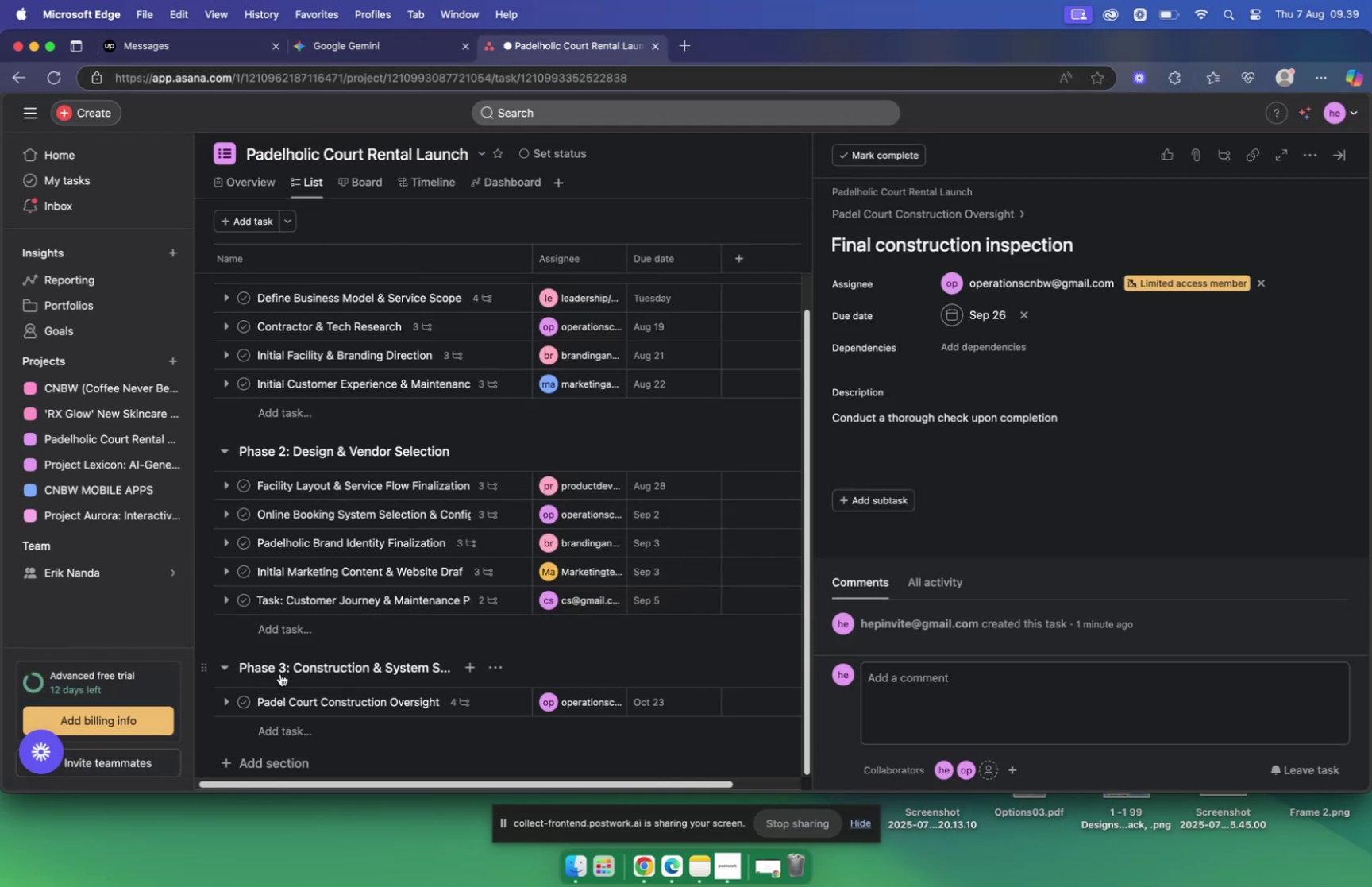 
left_click([300, 732])
 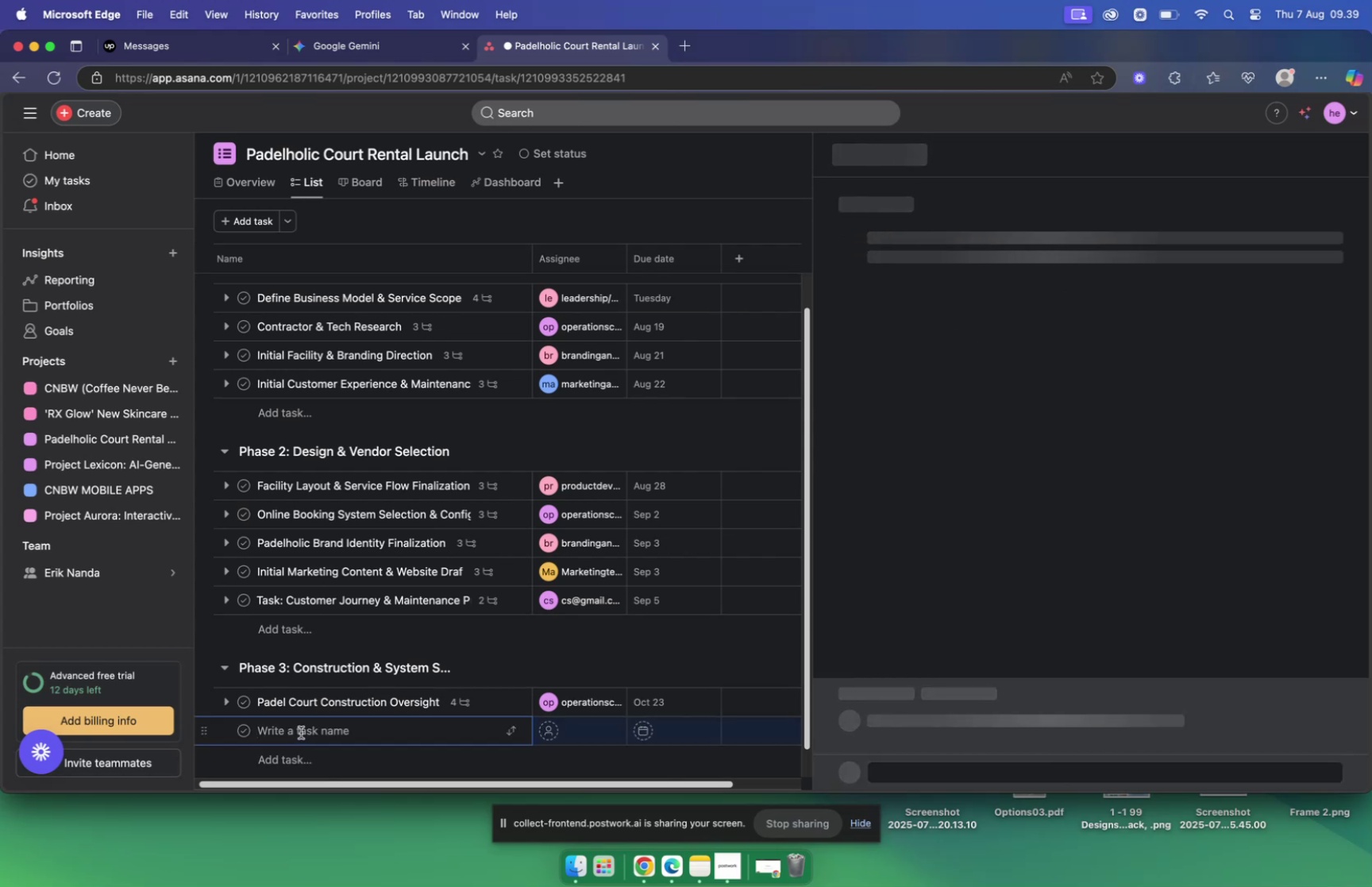 
key(Meta+V)
 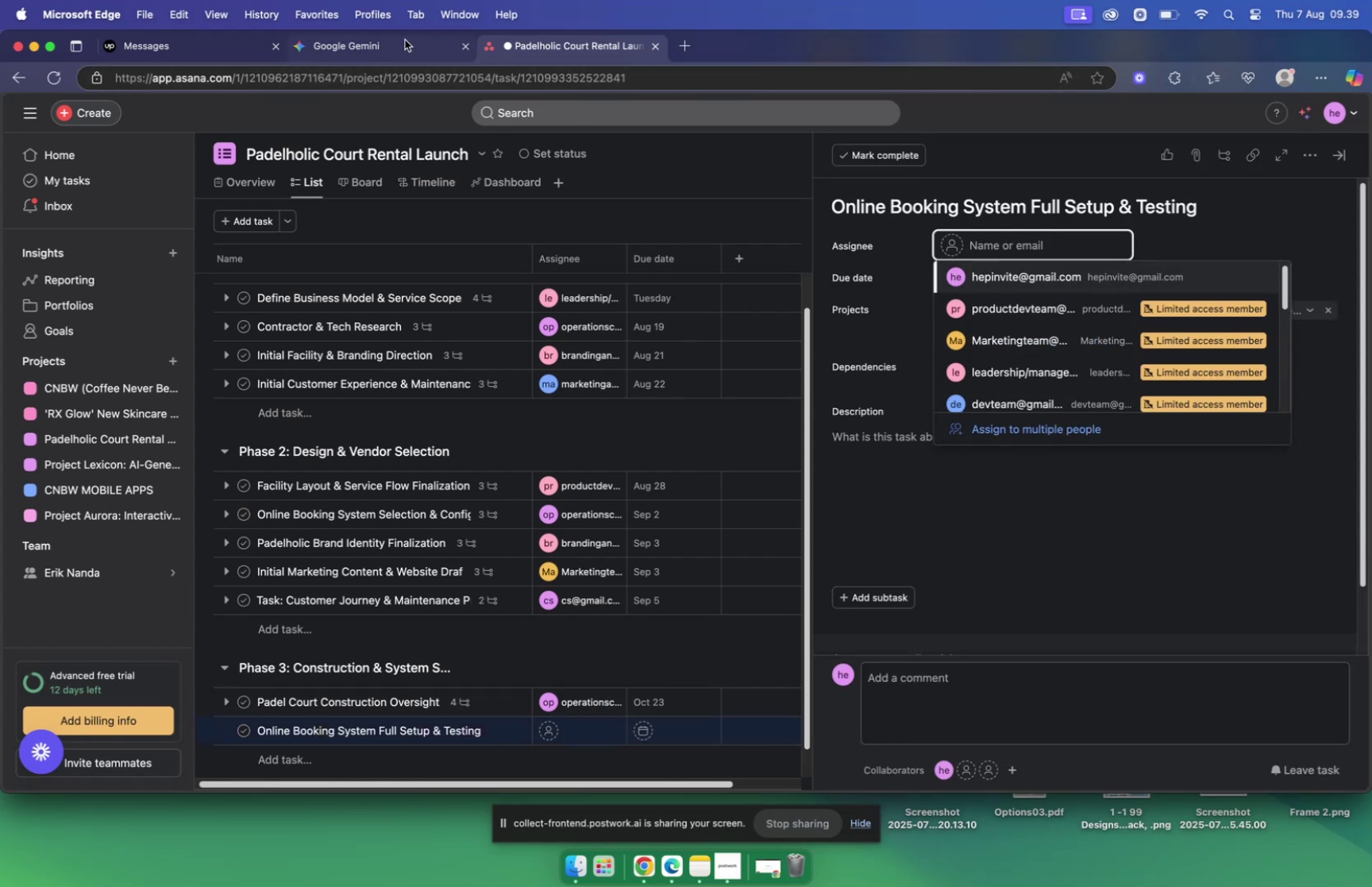 
wait(6.39)
 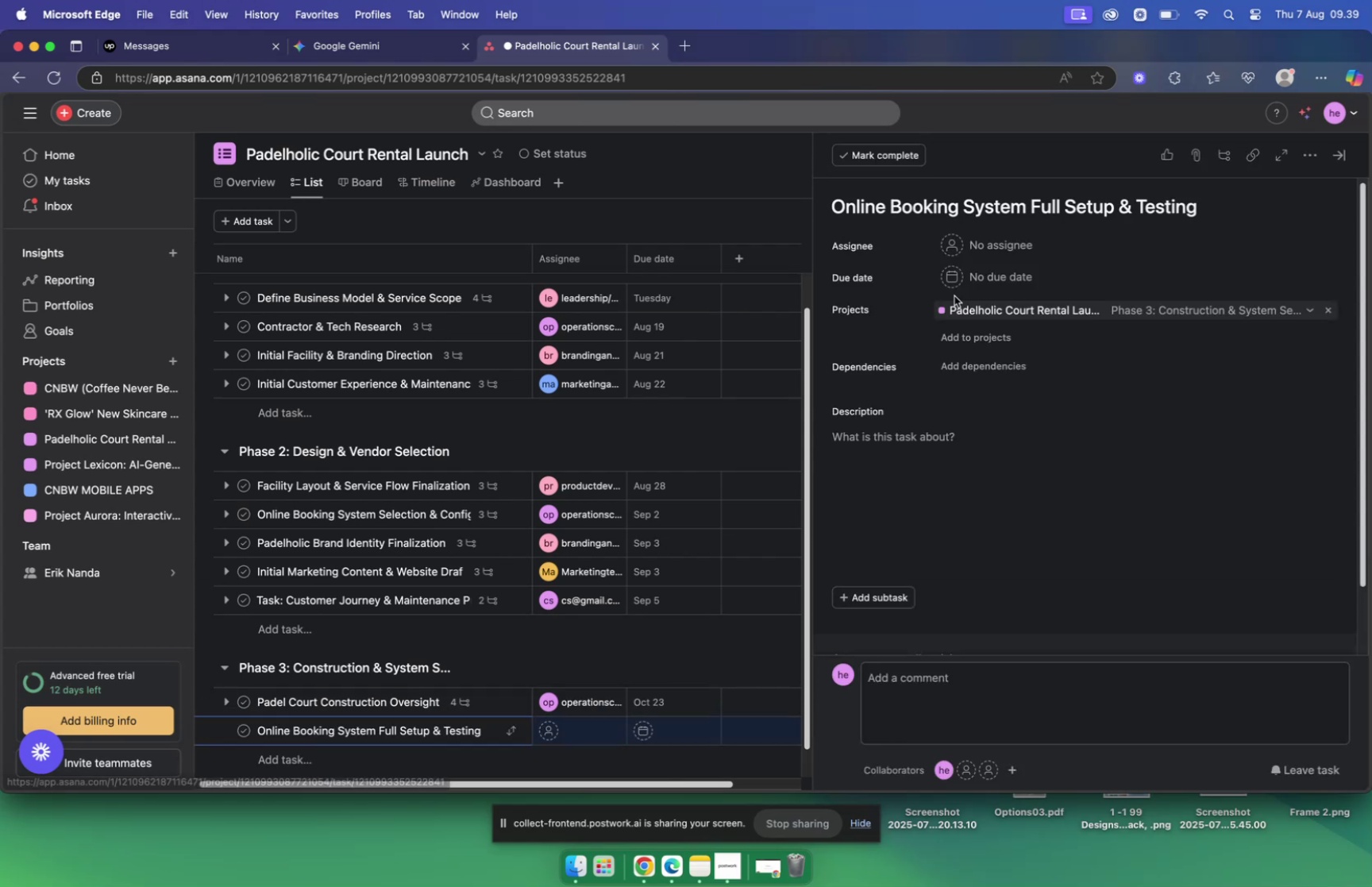 
type(ui)
 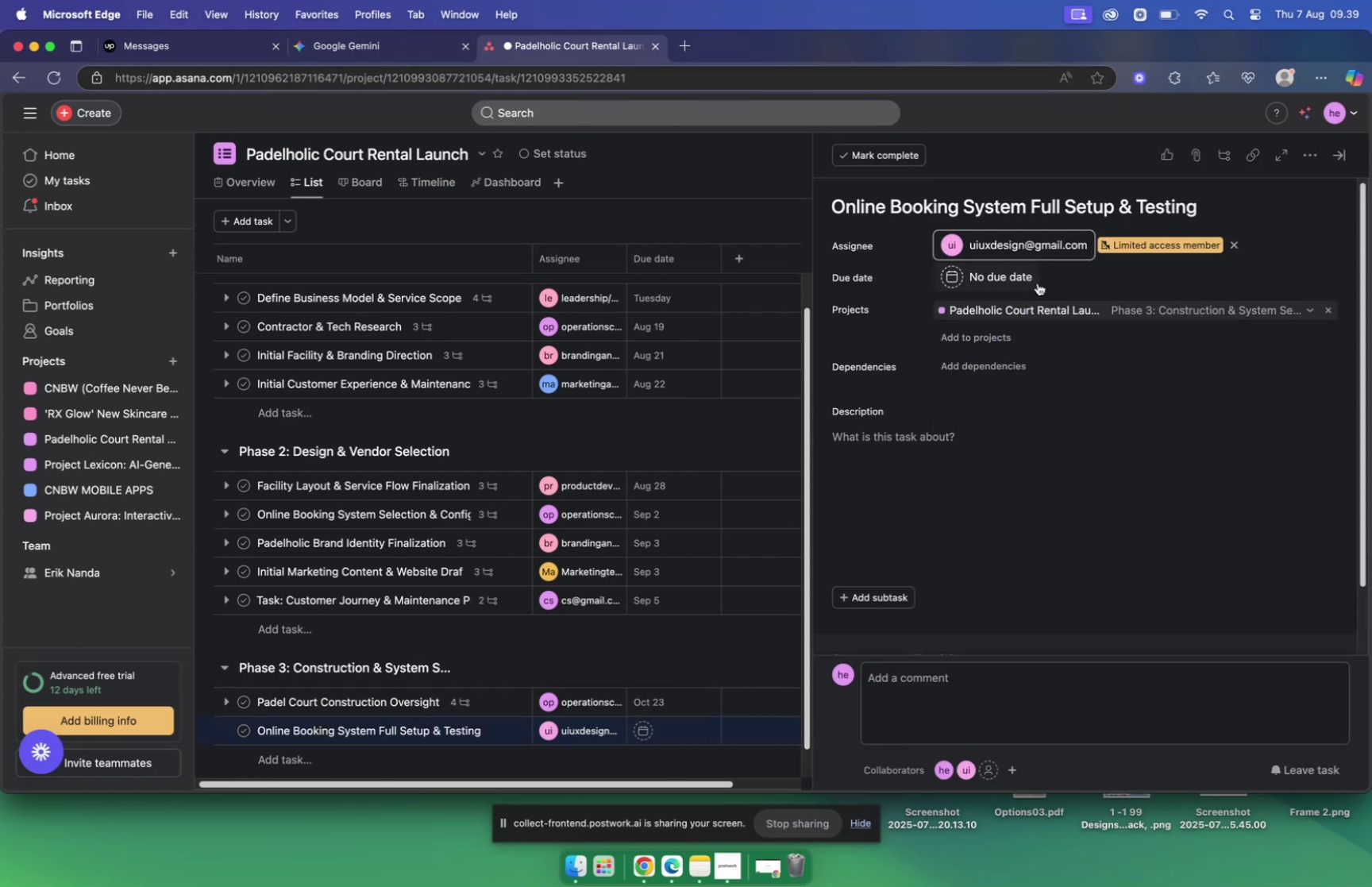 
mouse_move([1010, 280])
 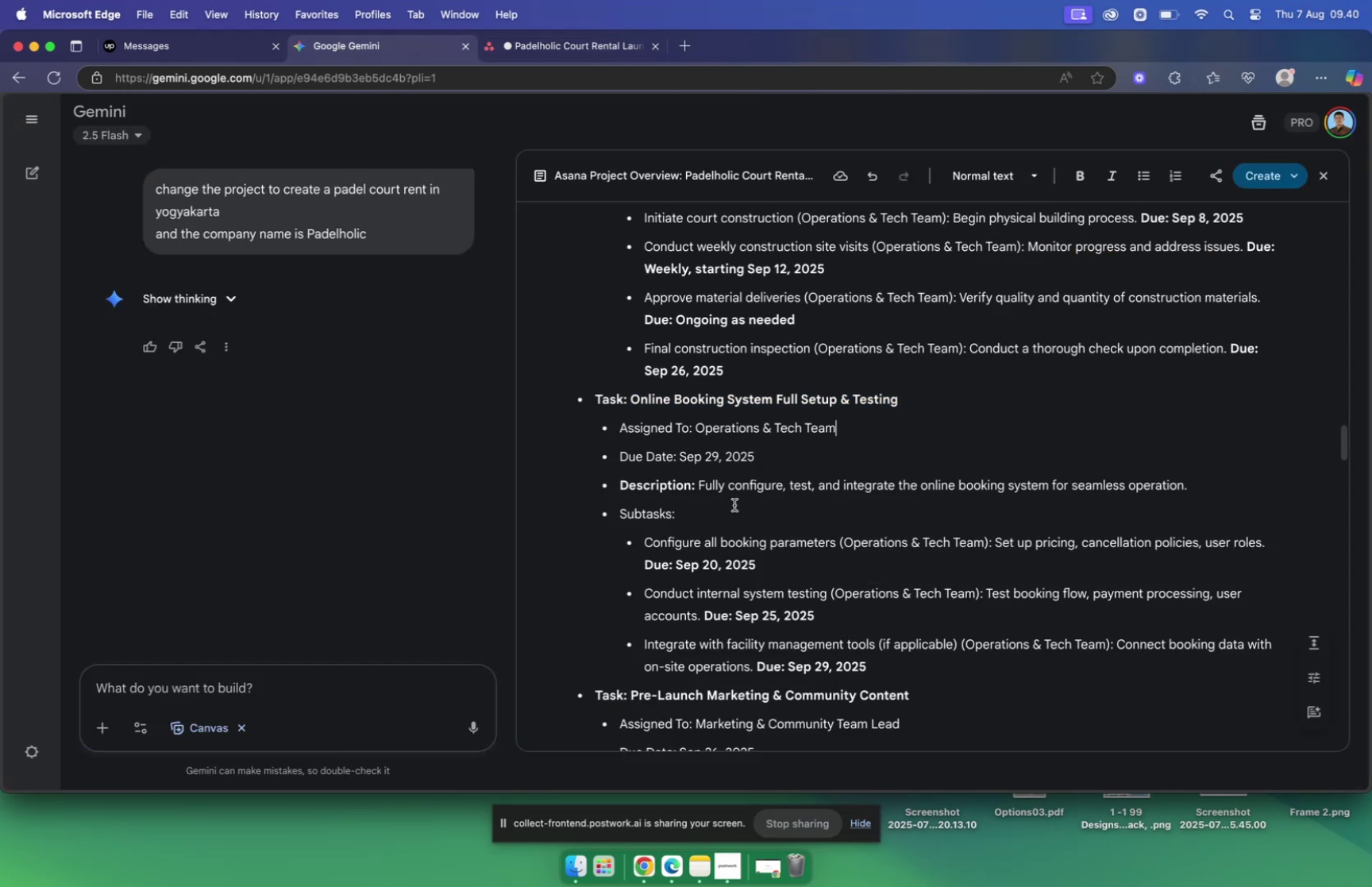 
left_click_drag(start_coordinate=[700, 484], to_coordinate=[1200, 492])
 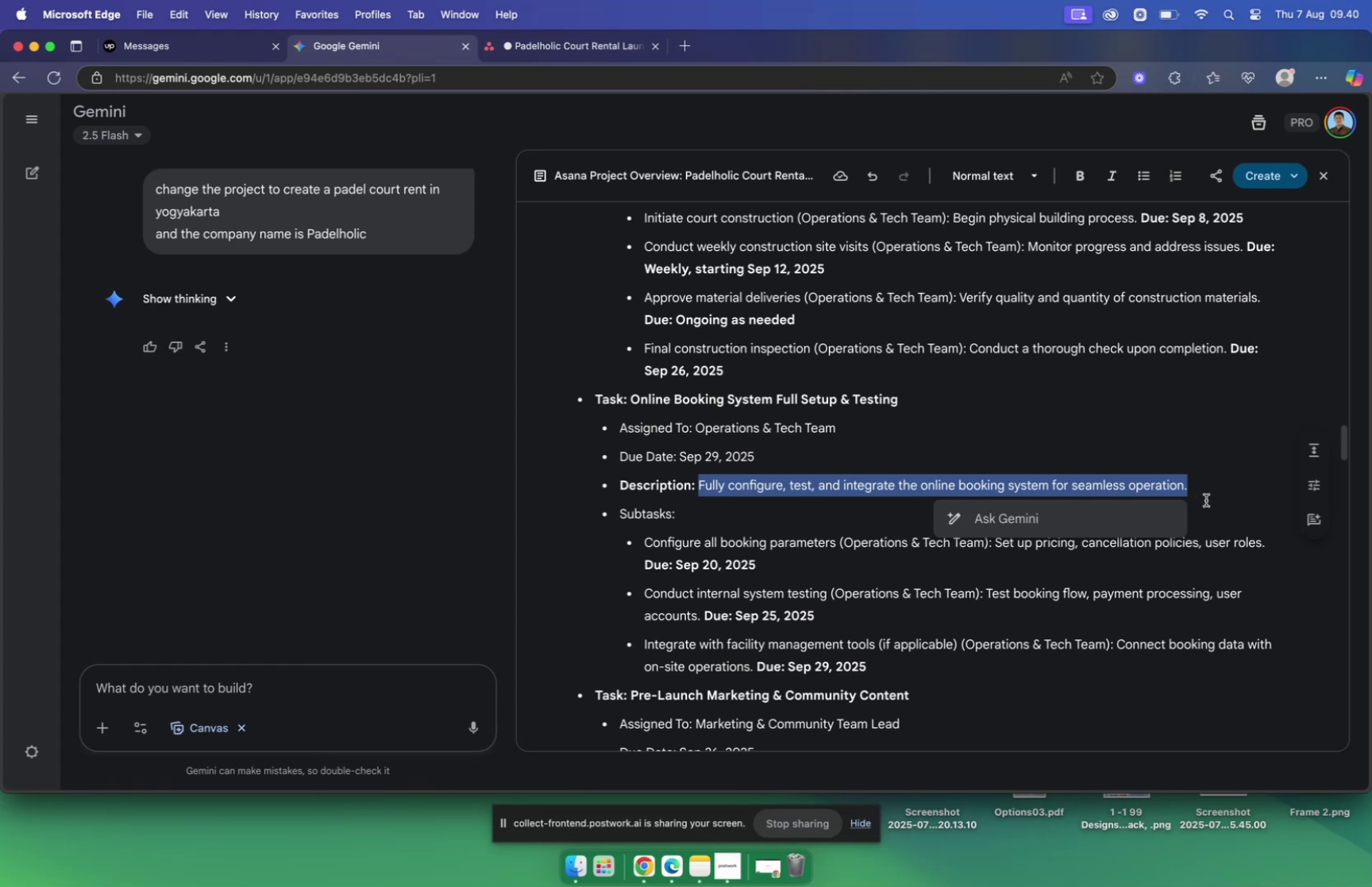 
key(Meta+C)
 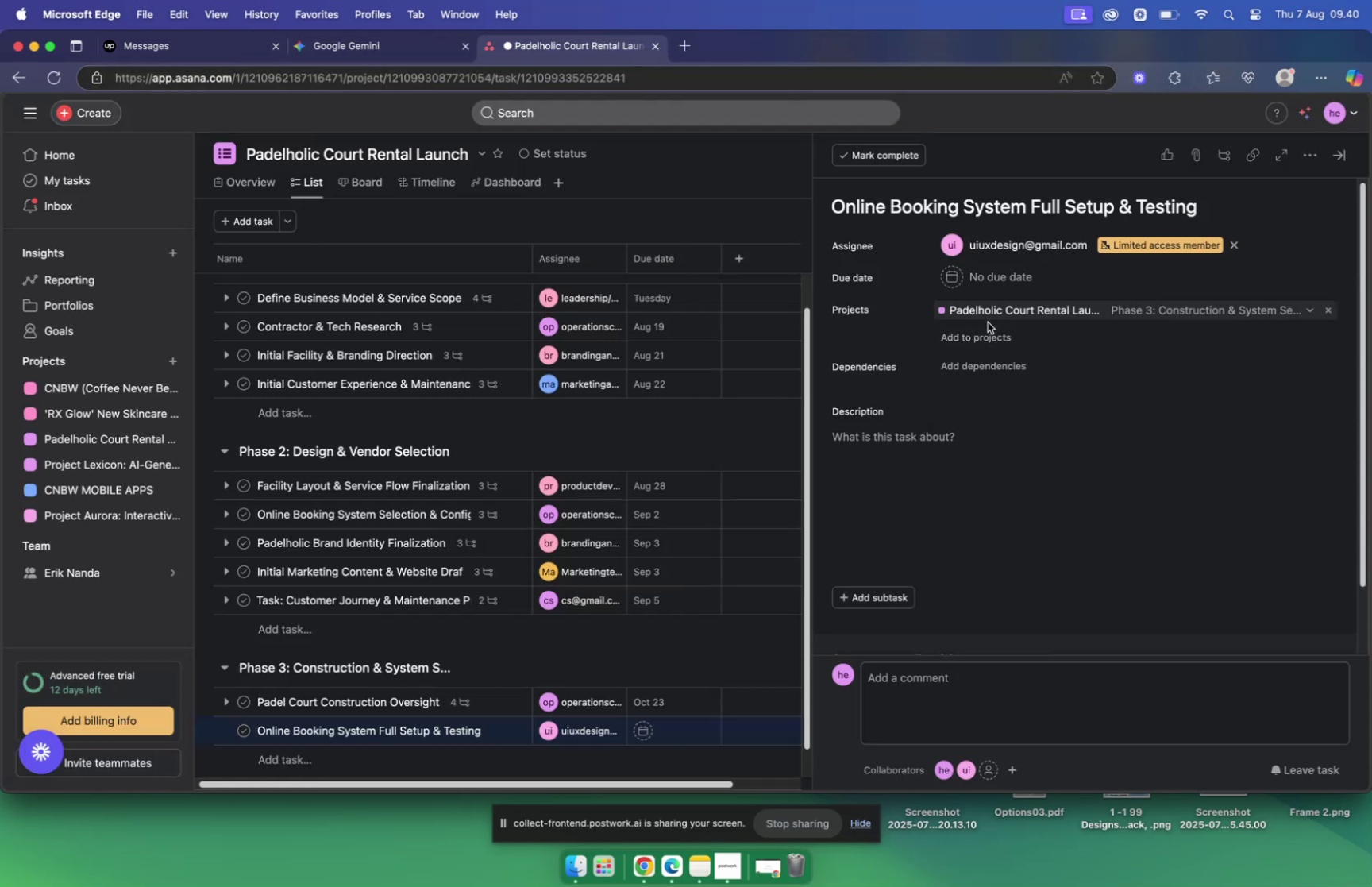 
wait(10.87)
 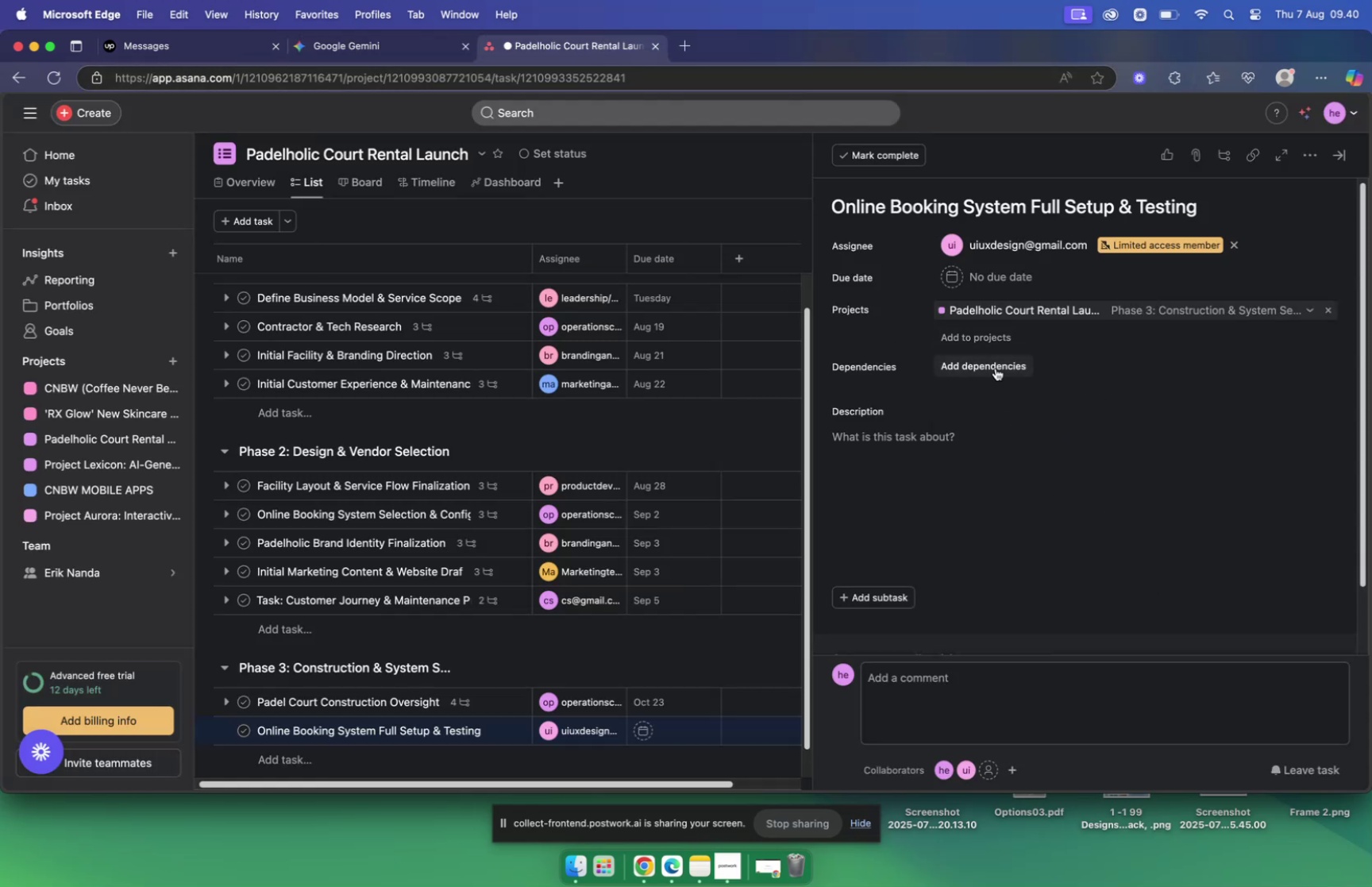 
key(Meta+V)
 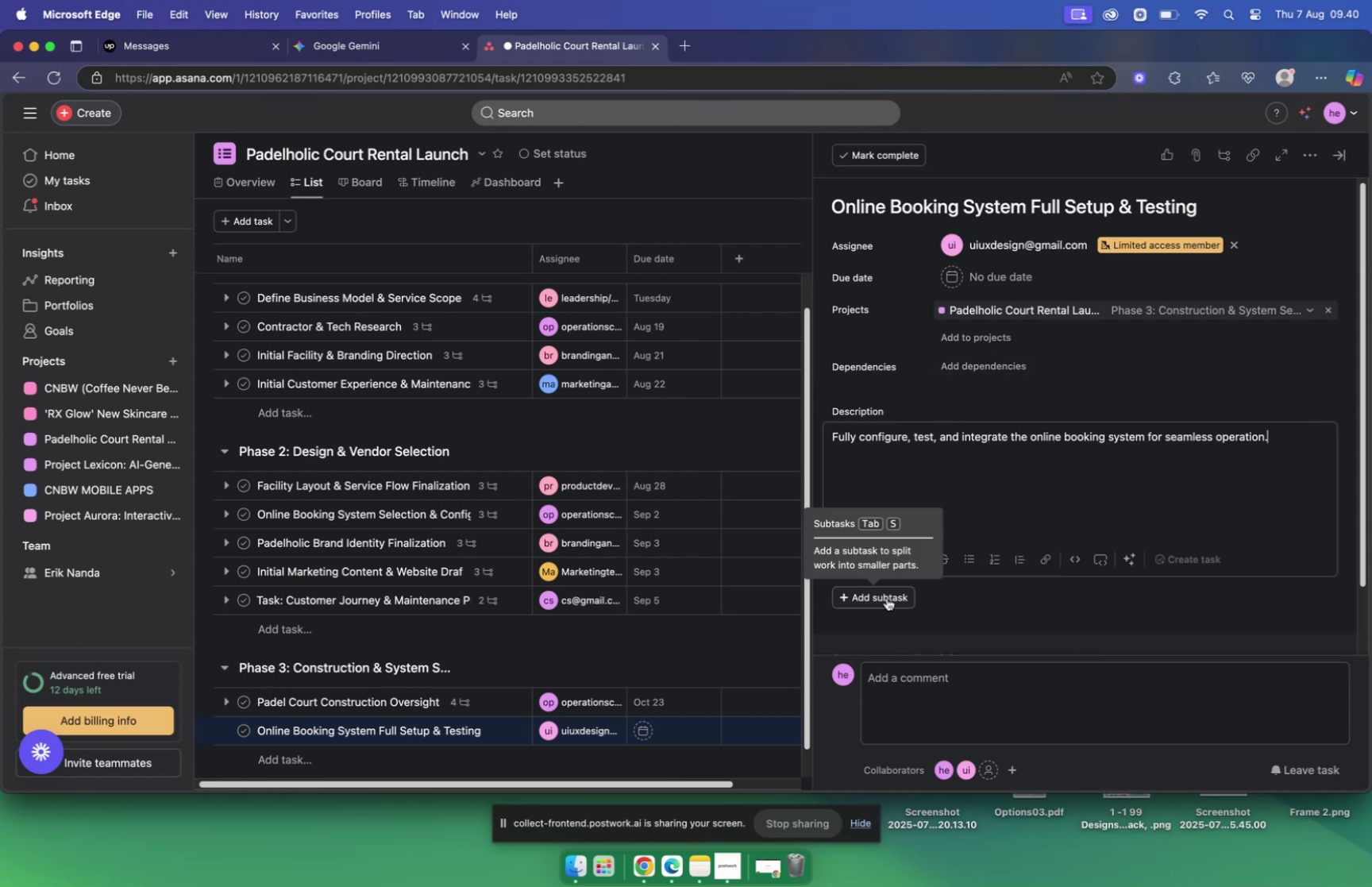 
left_click([888, 595])
 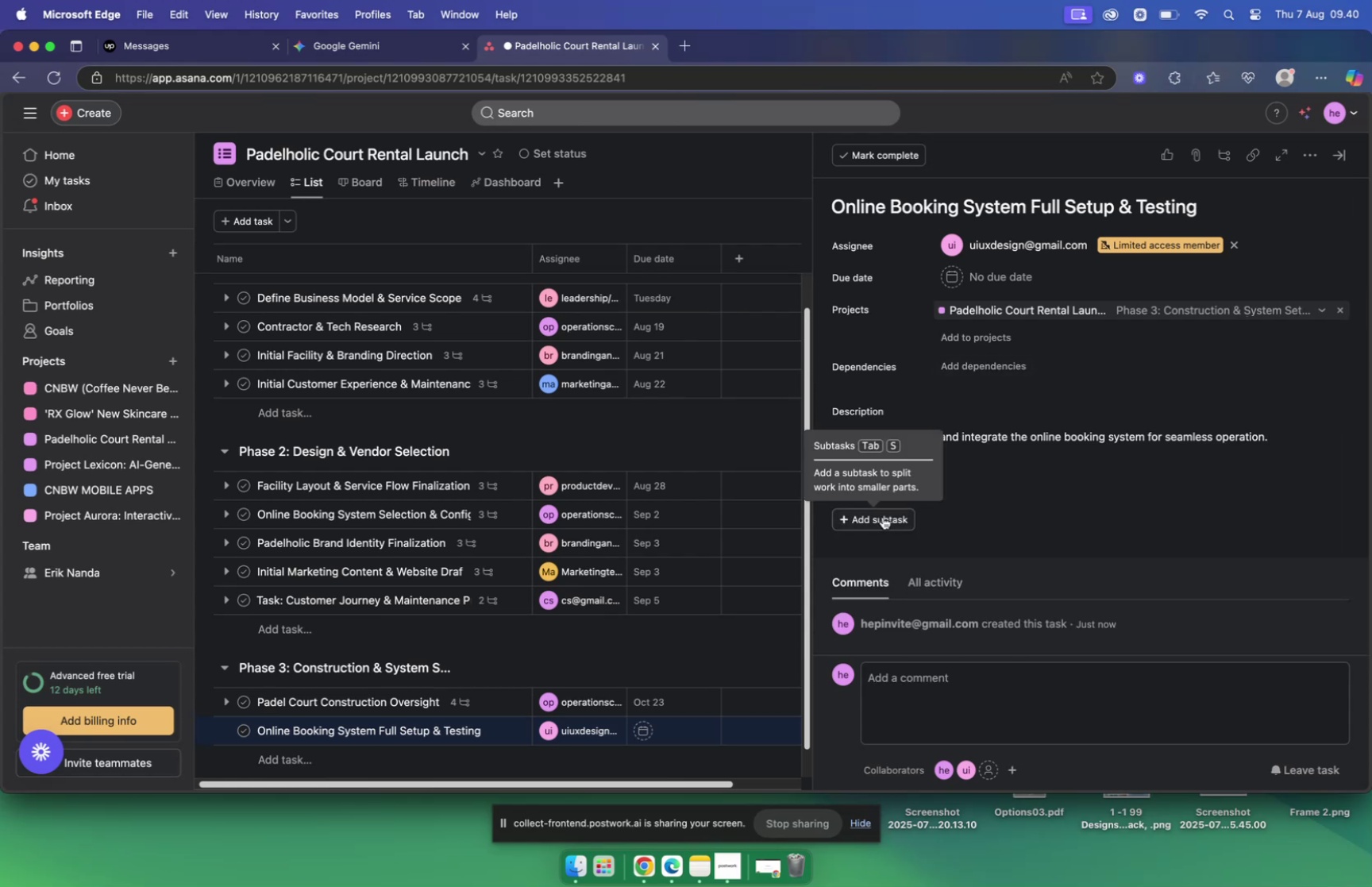 
left_click([883, 516])
 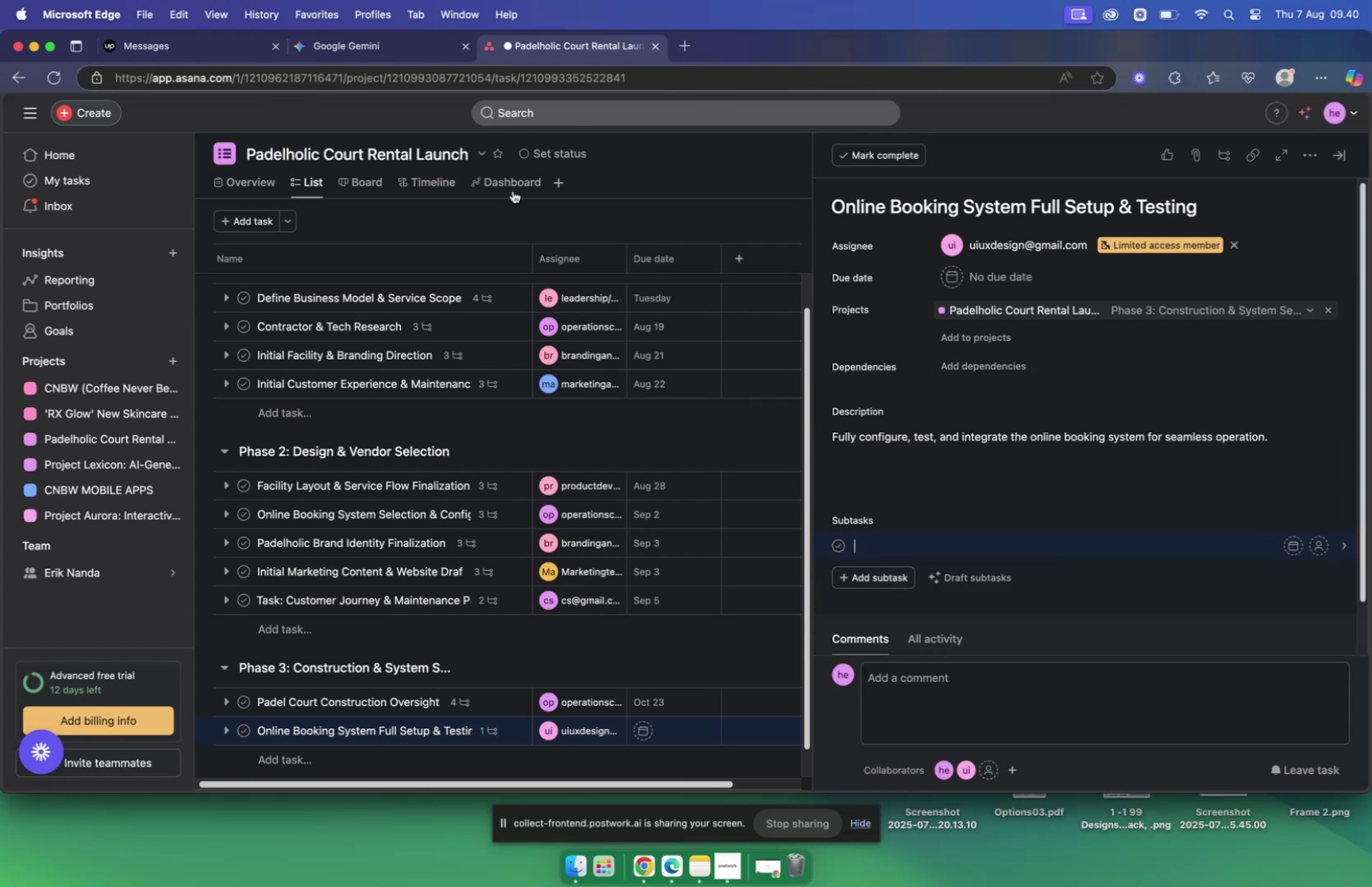 
left_click([336, 44])
 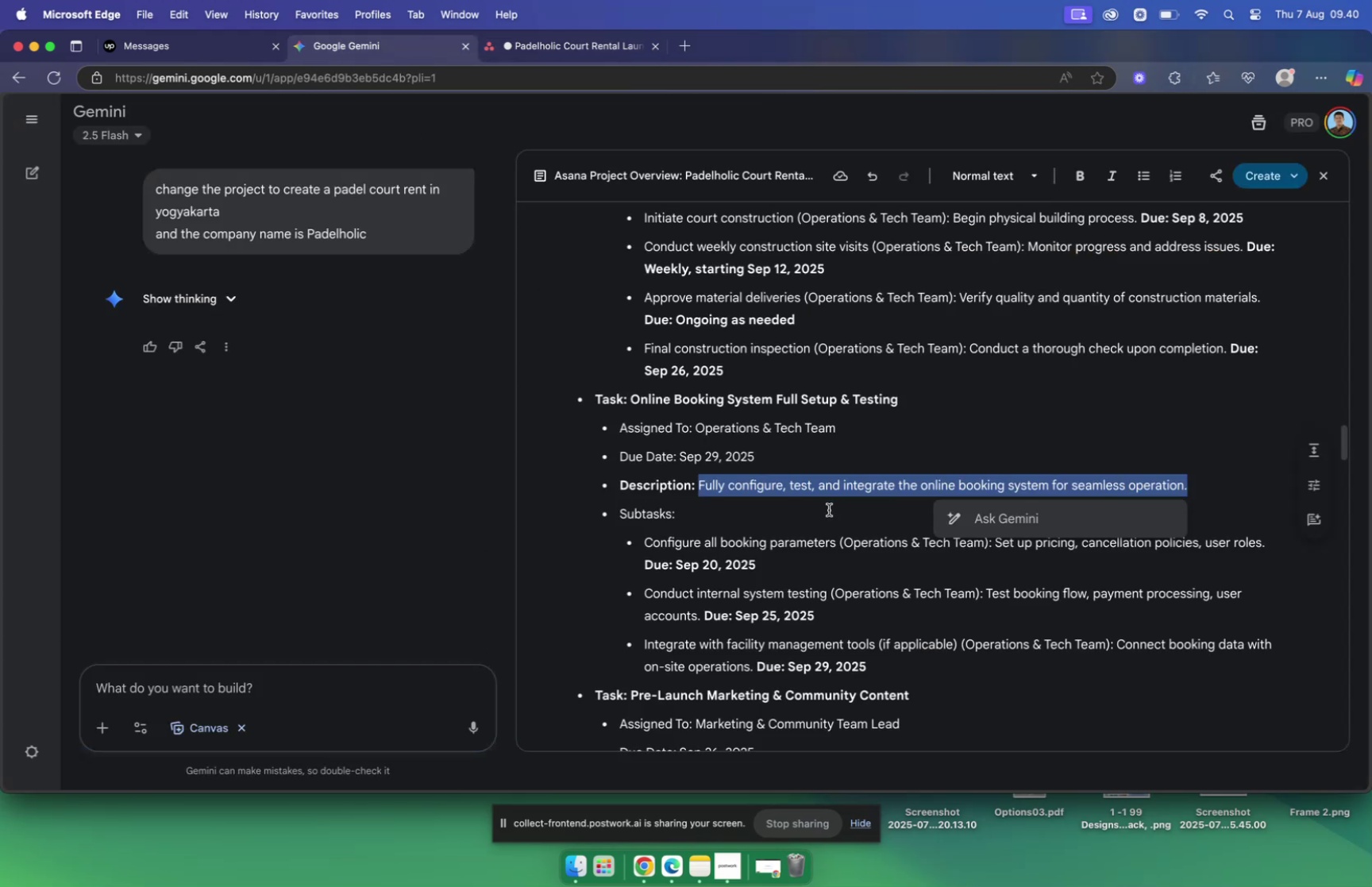 
scroll: coordinate [804, 486], scroll_direction: down, amount: 5.0
 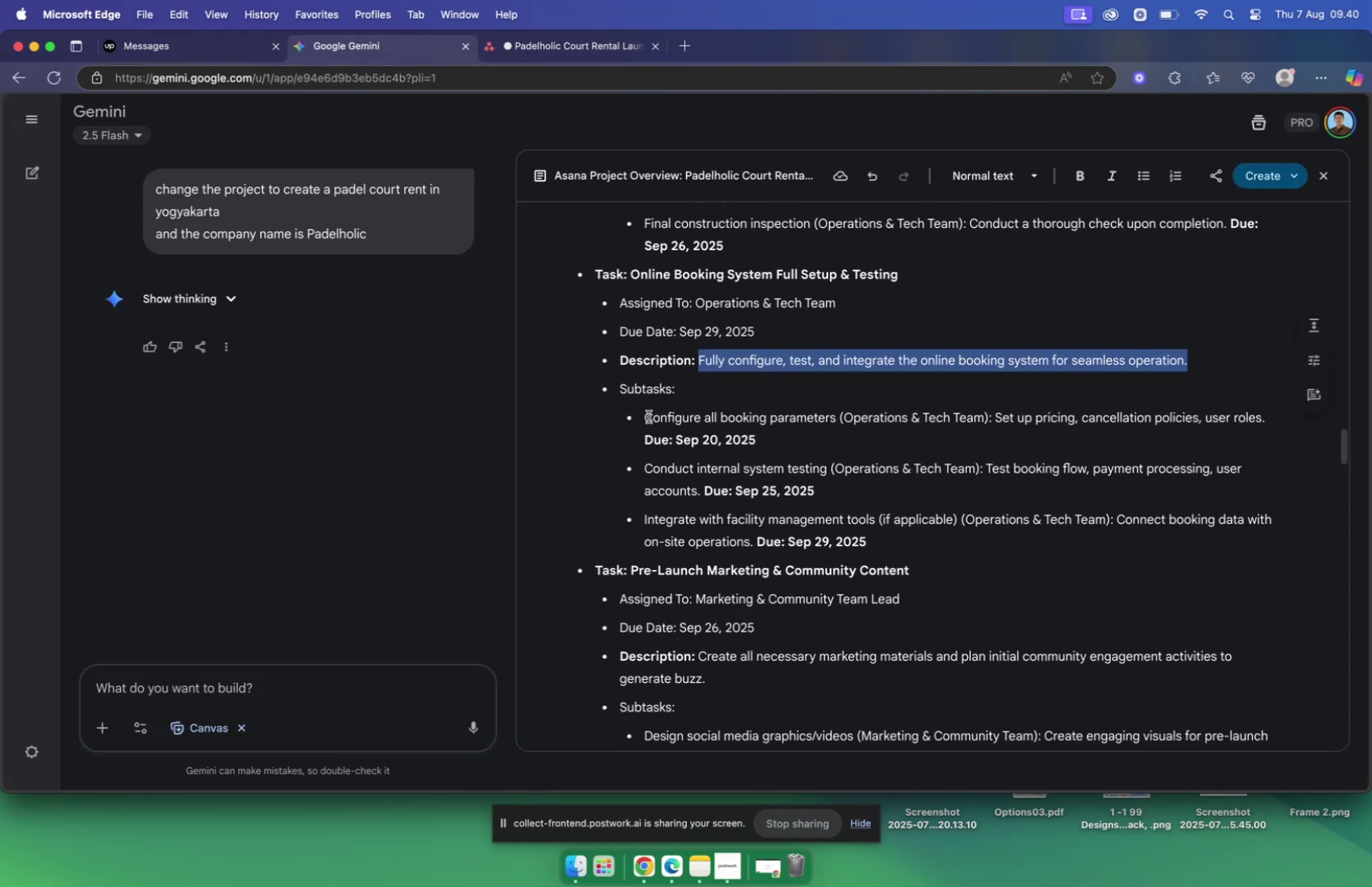 
left_click_drag(start_coordinate=[647, 416], to_coordinate=[839, 412])
 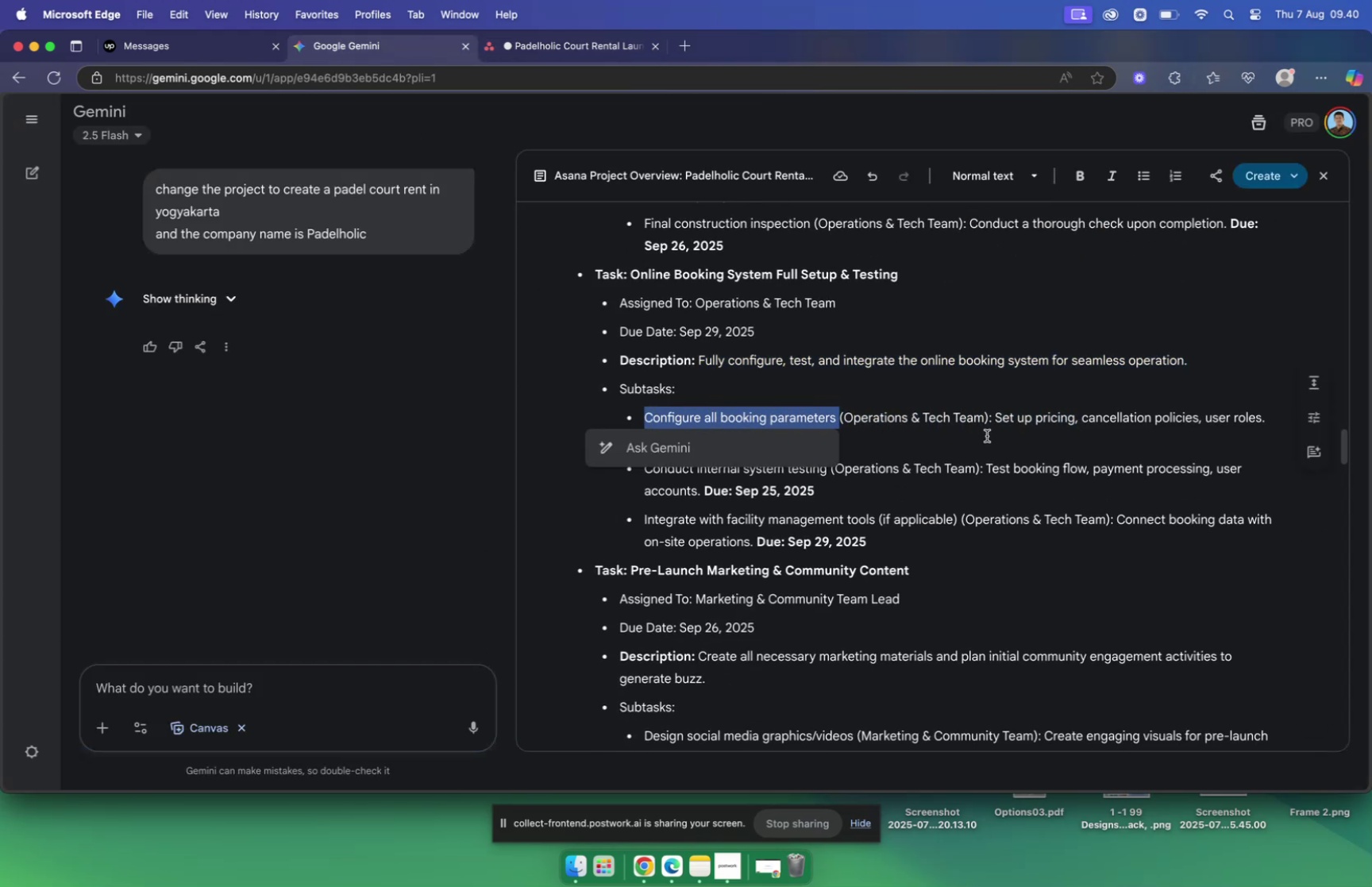 
key(Meta+C)
 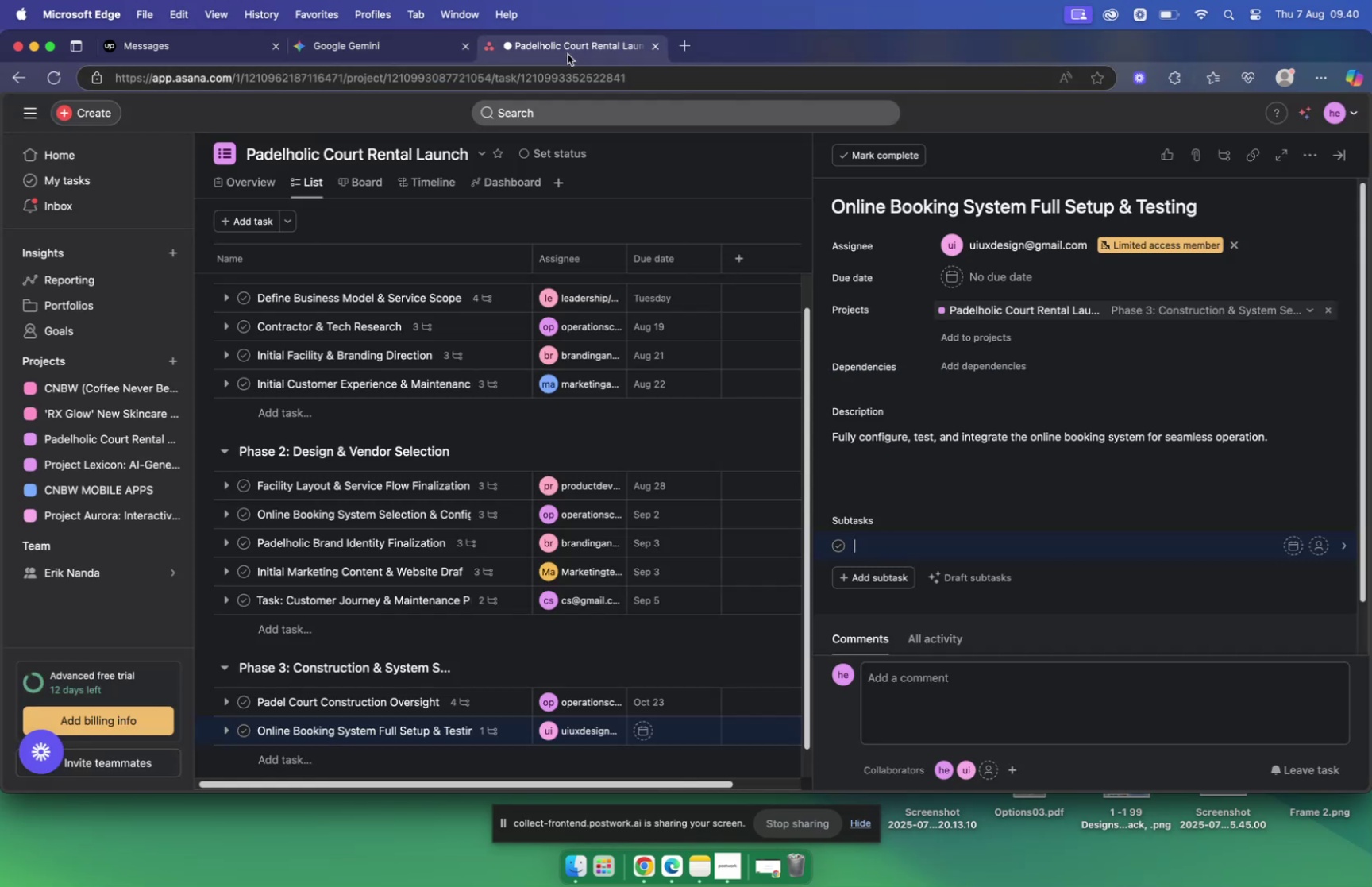 
key(Meta+V)
 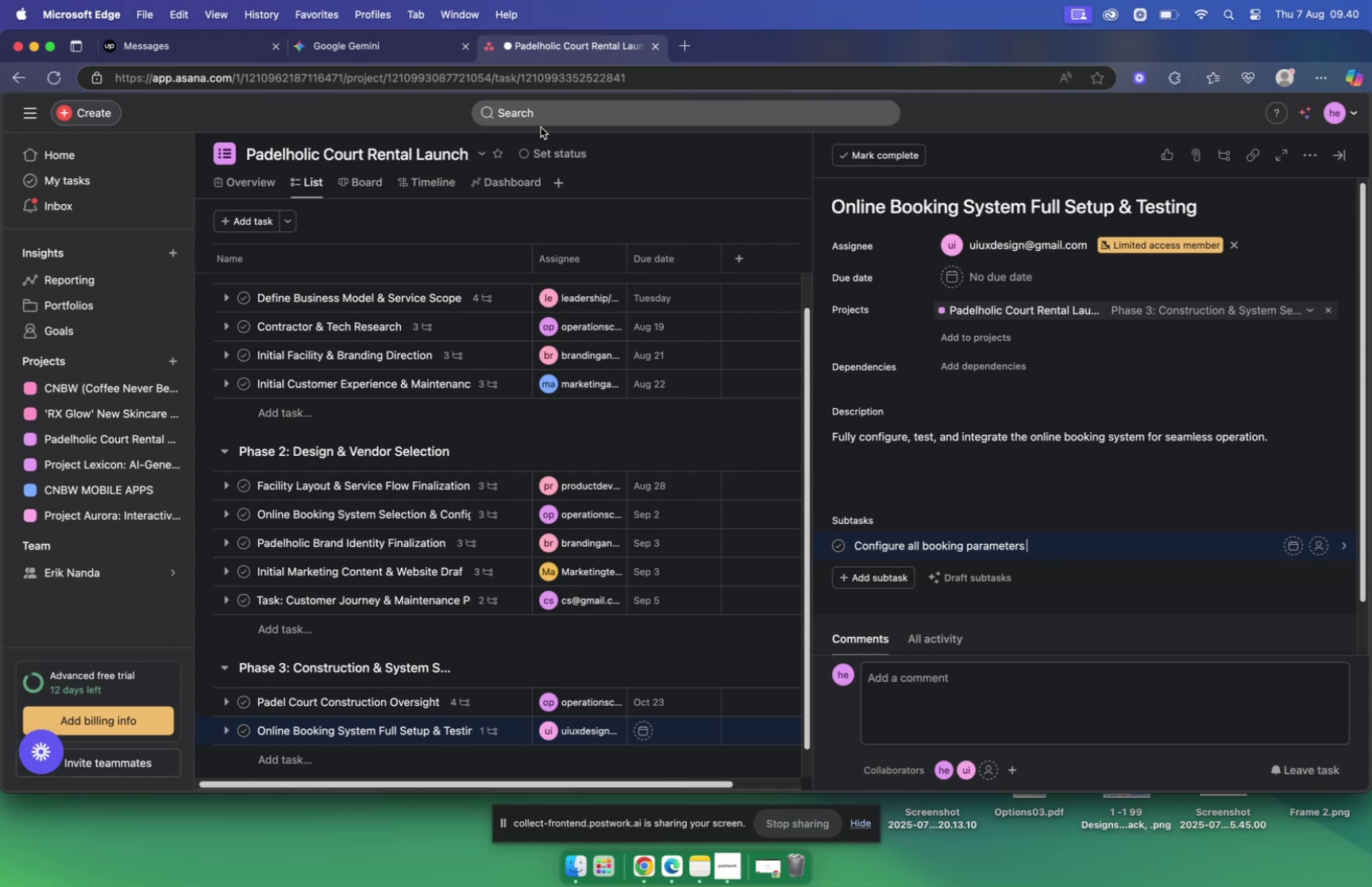 
left_click([415, 45])
 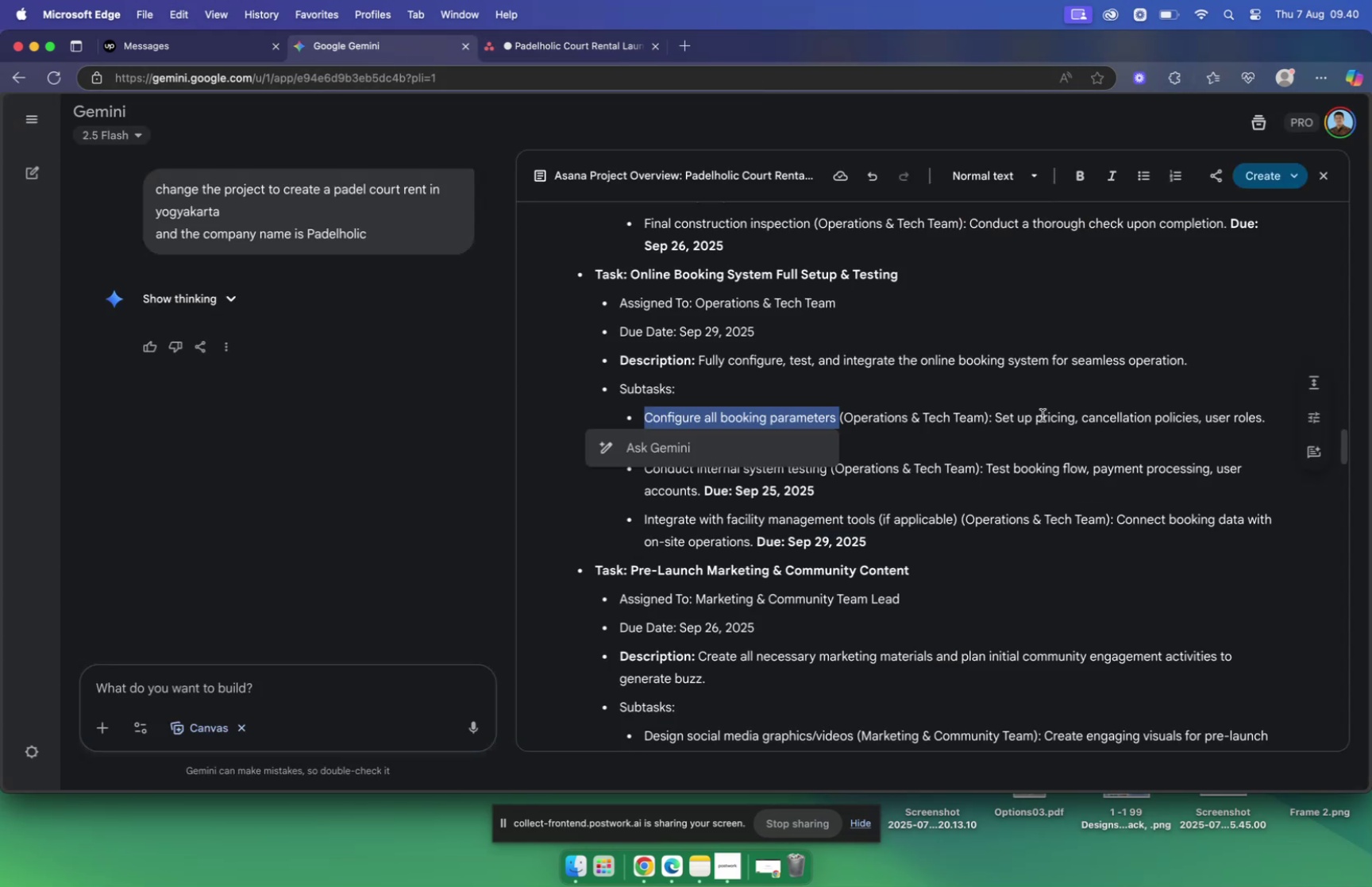 
left_click_drag(start_coordinate=[993, 416], to_coordinate=[984, 426])
 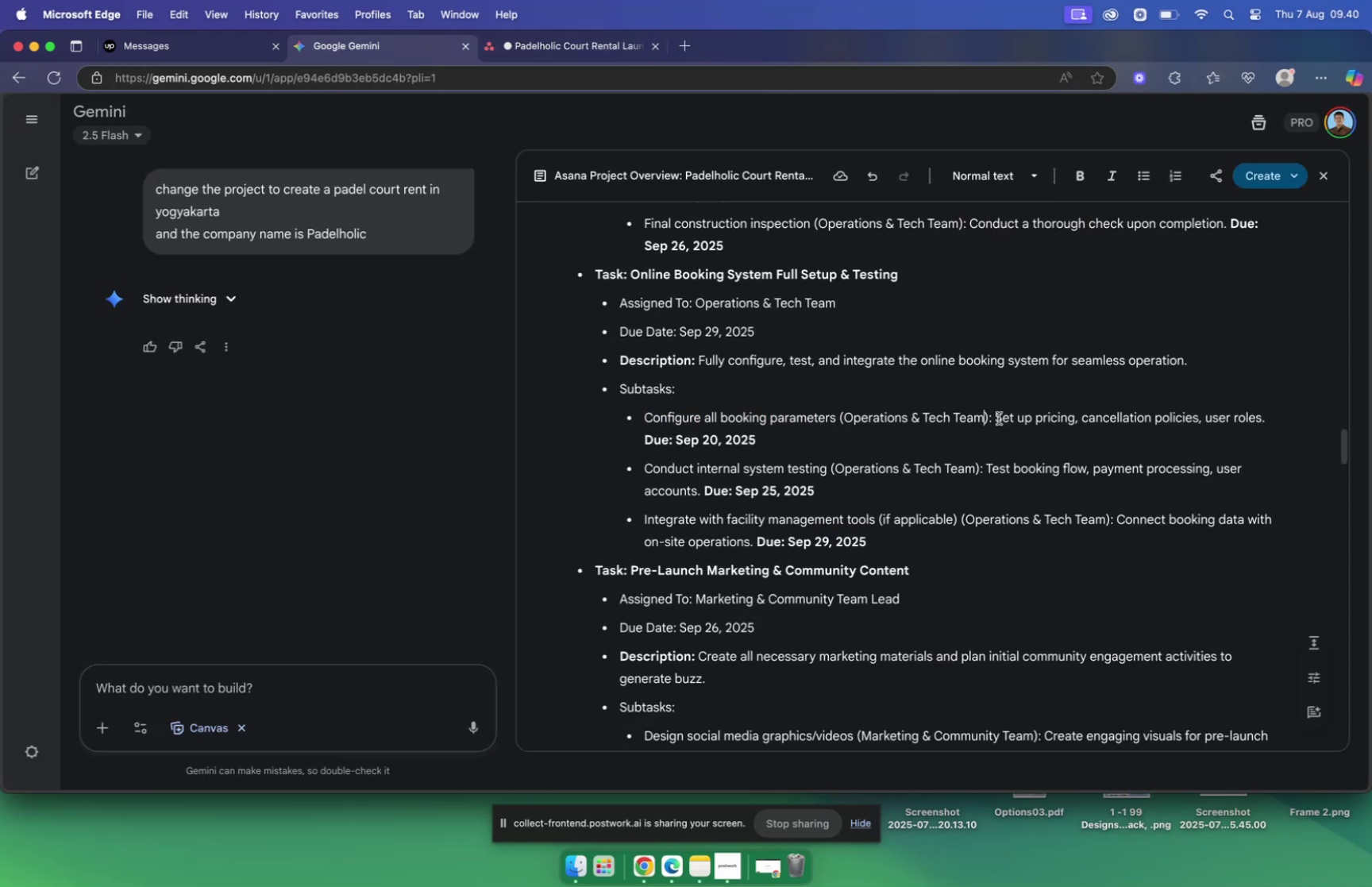 
left_click_drag(start_coordinate=[996, 416], to_coordinate=[1262, 419])
 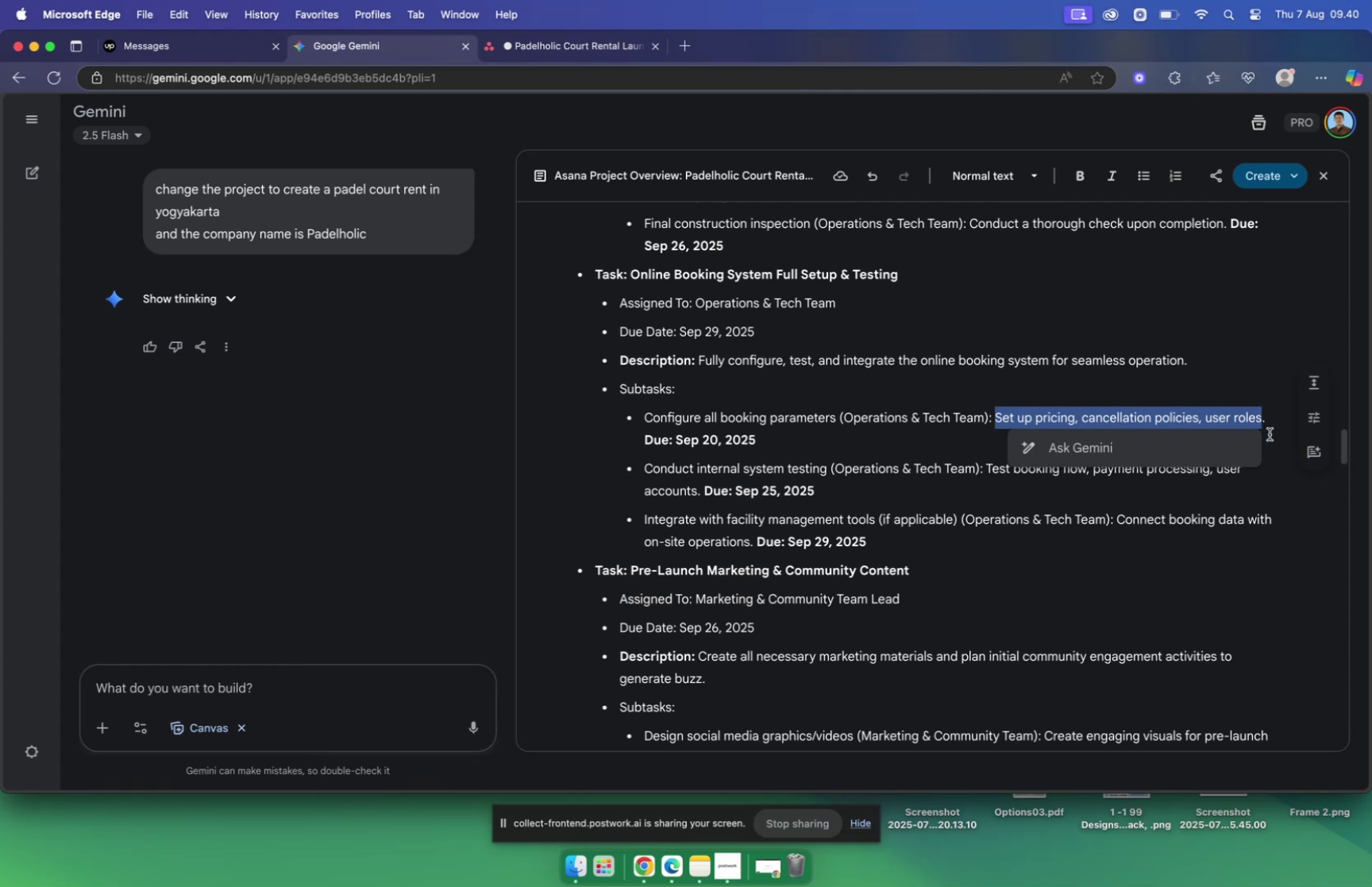 
key(Meta+C)
 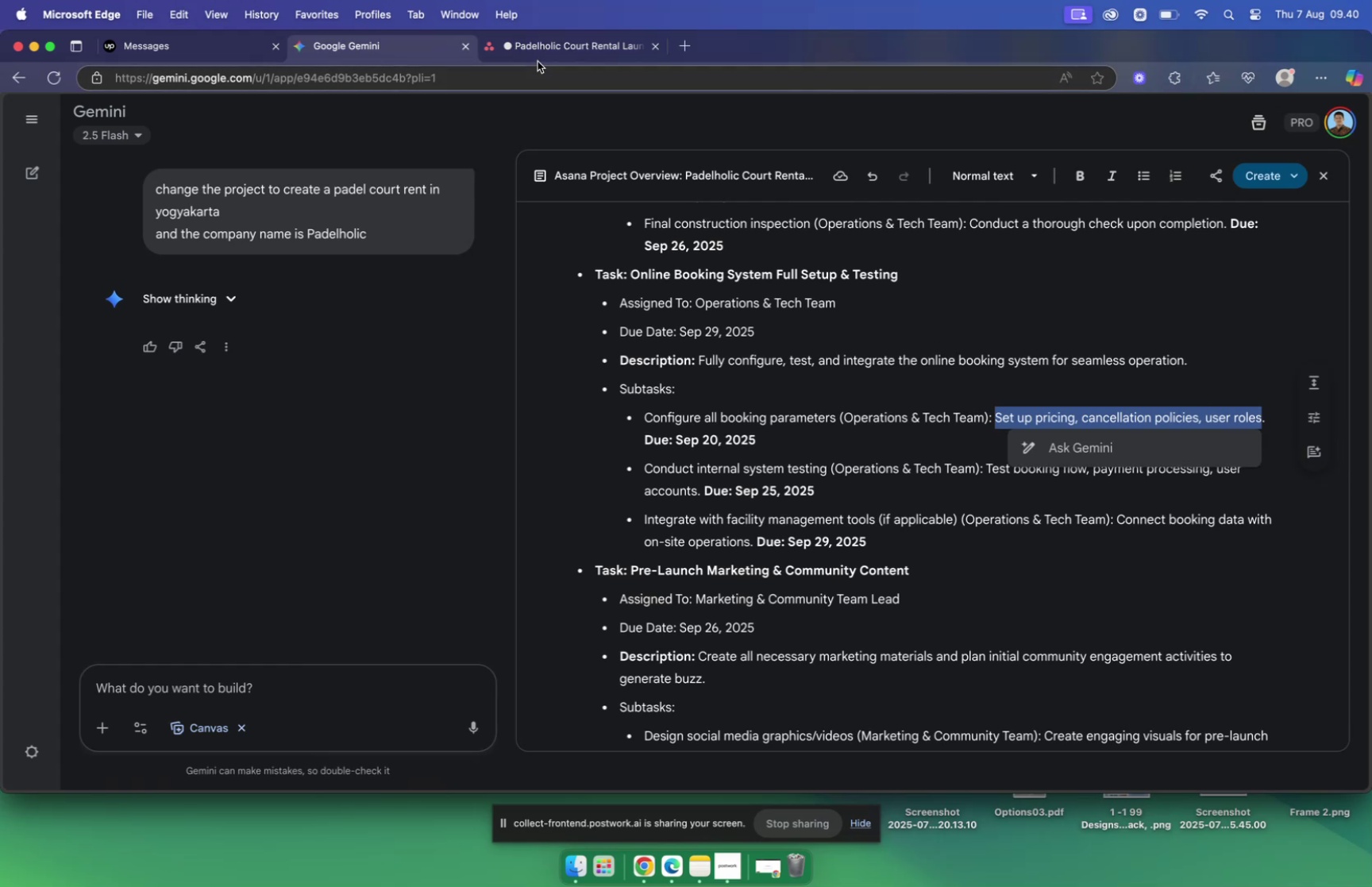 
left_click([538, 43])
 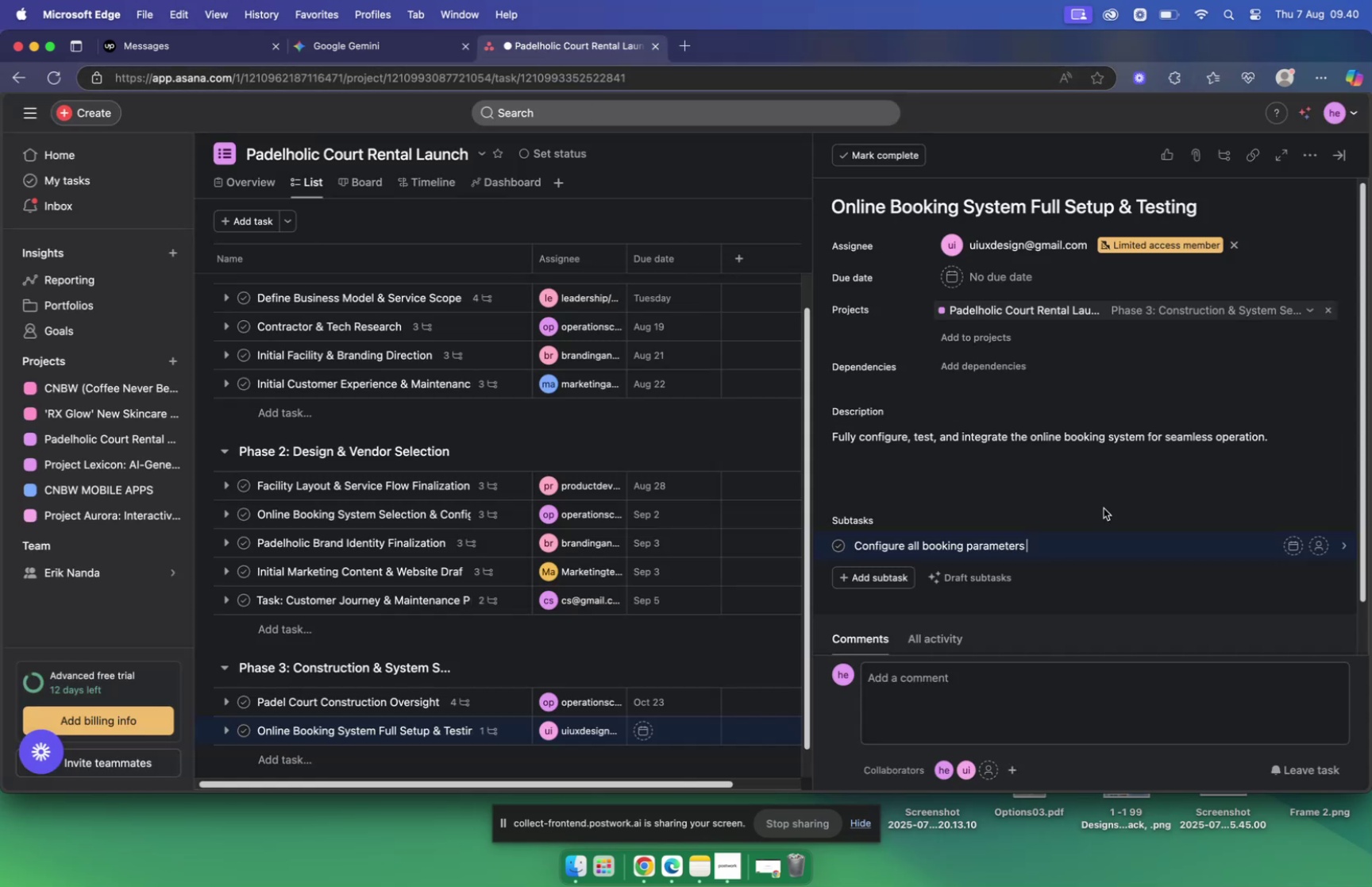 
mouse_move([1281, 546])
 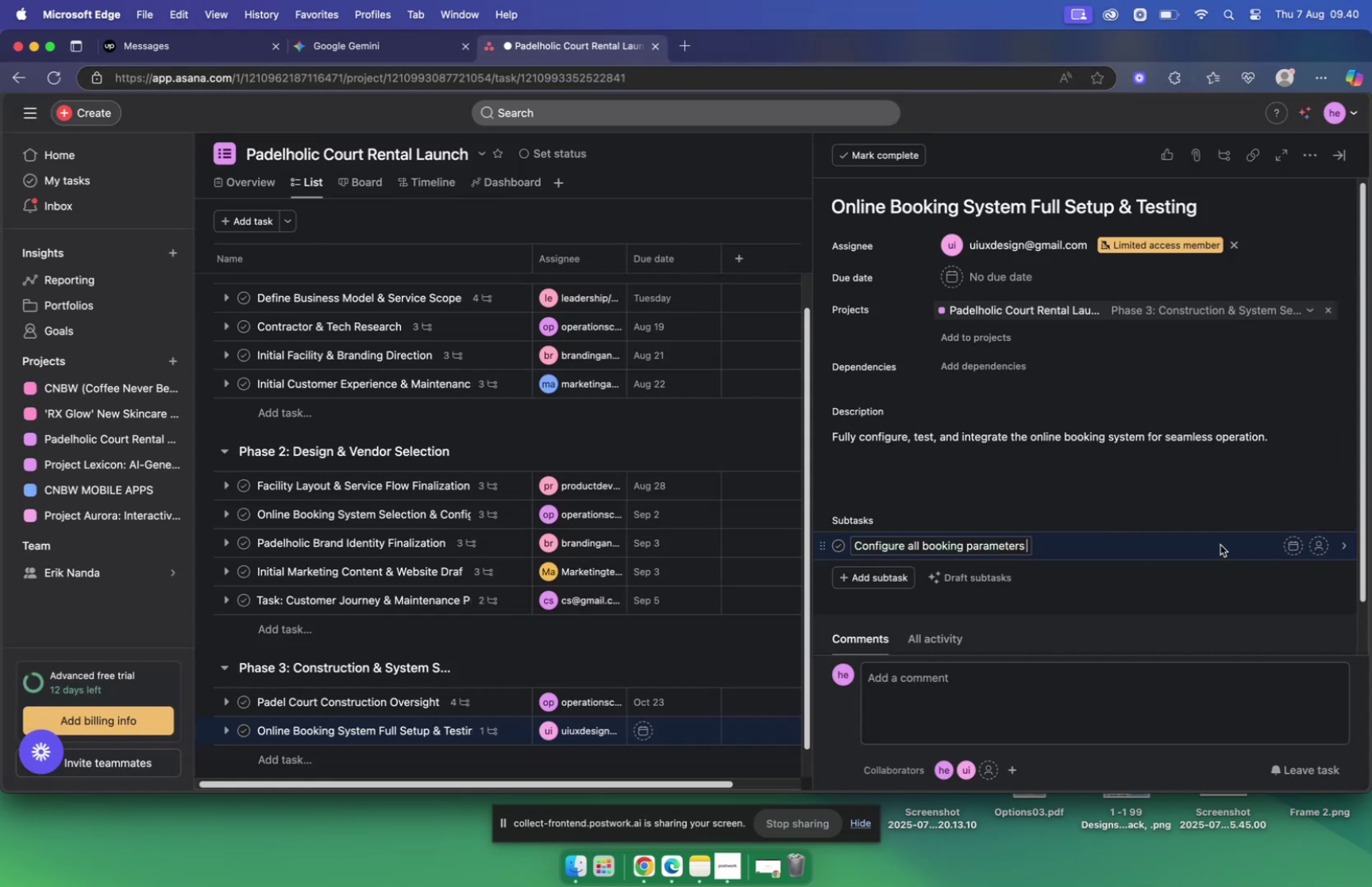 
left_click([1220, 544])
 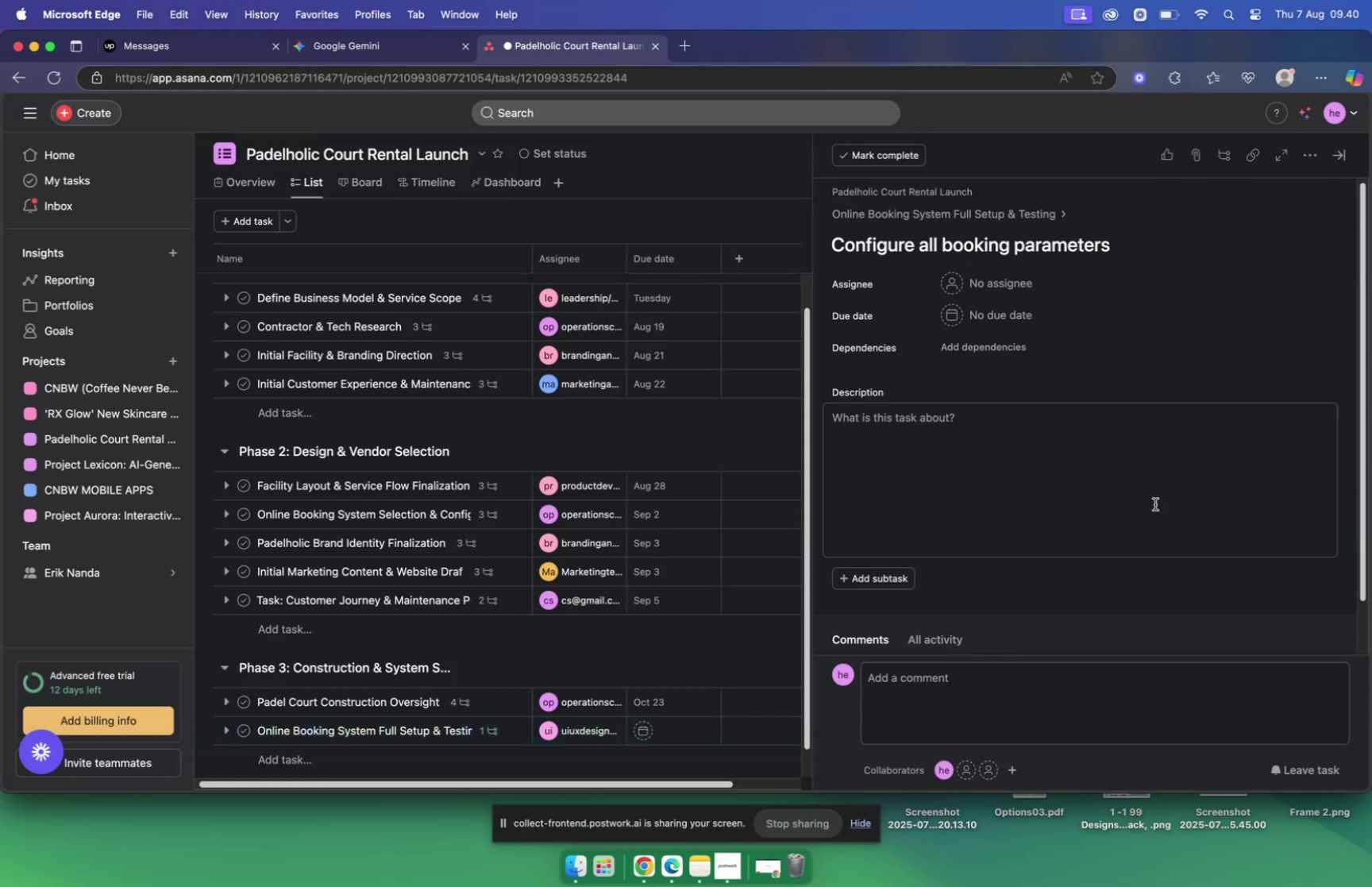 
left_click([1031, 439])
 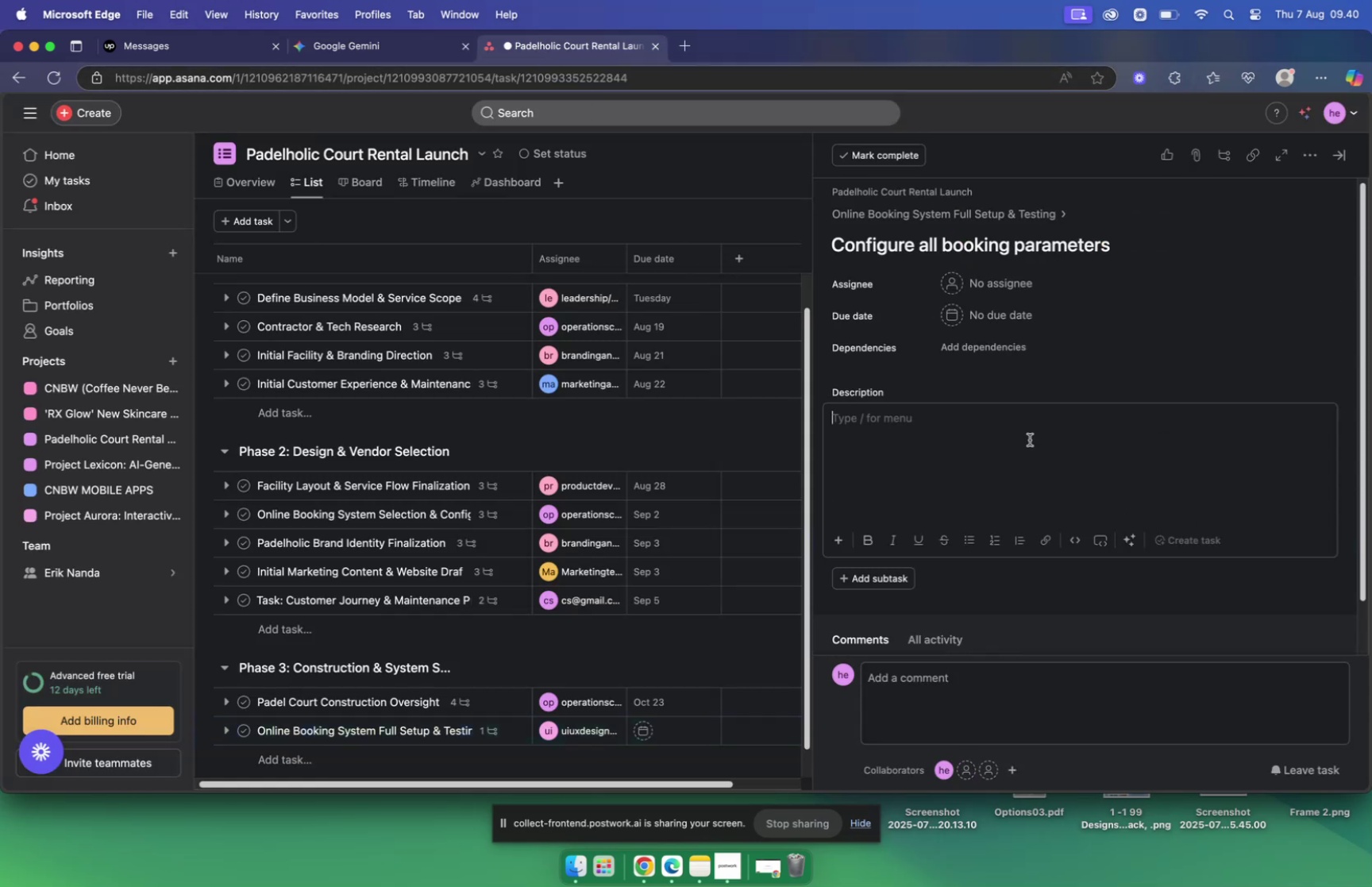 
key(Meta+V)
 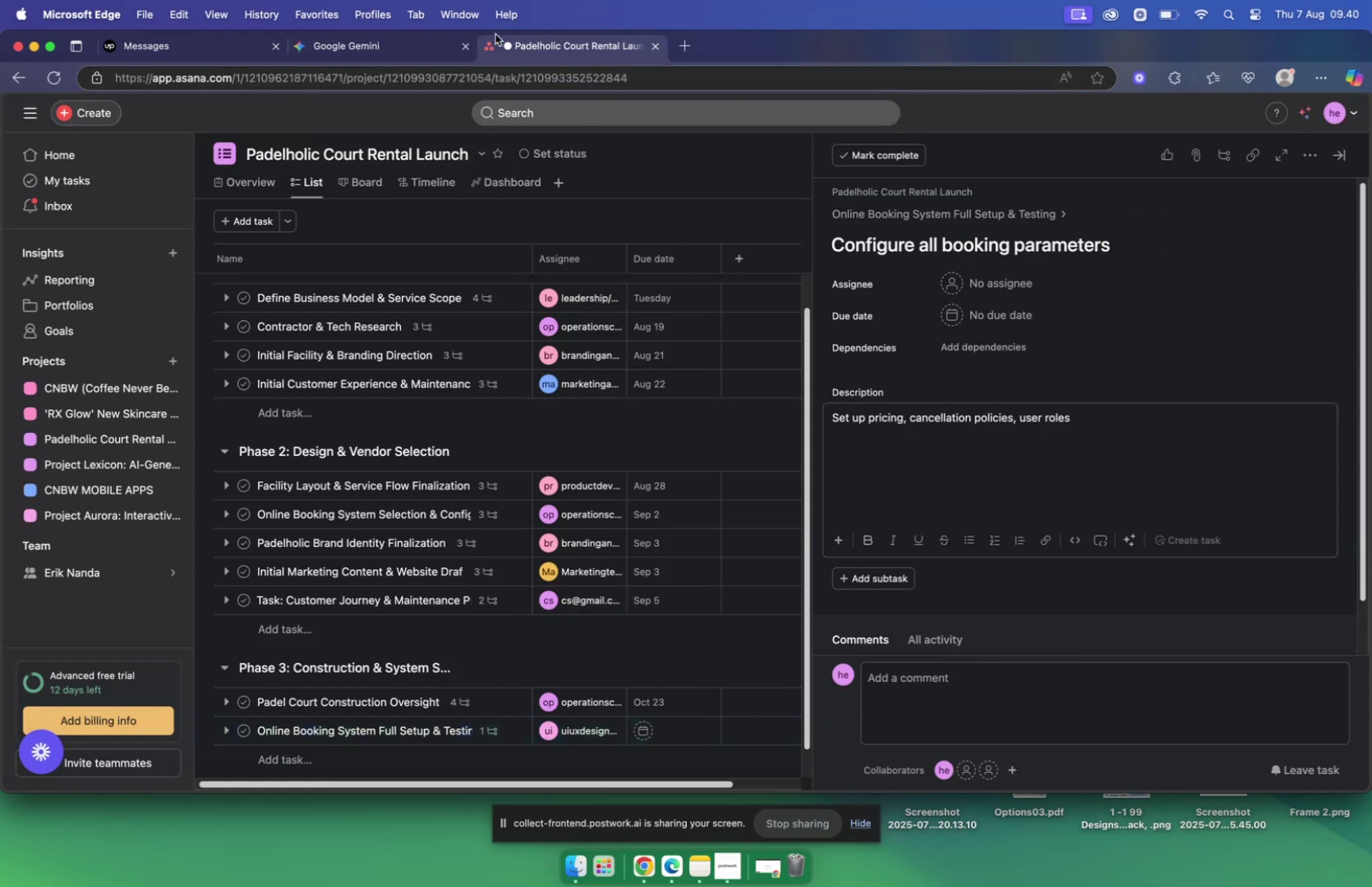 
left_click([390, 44])
 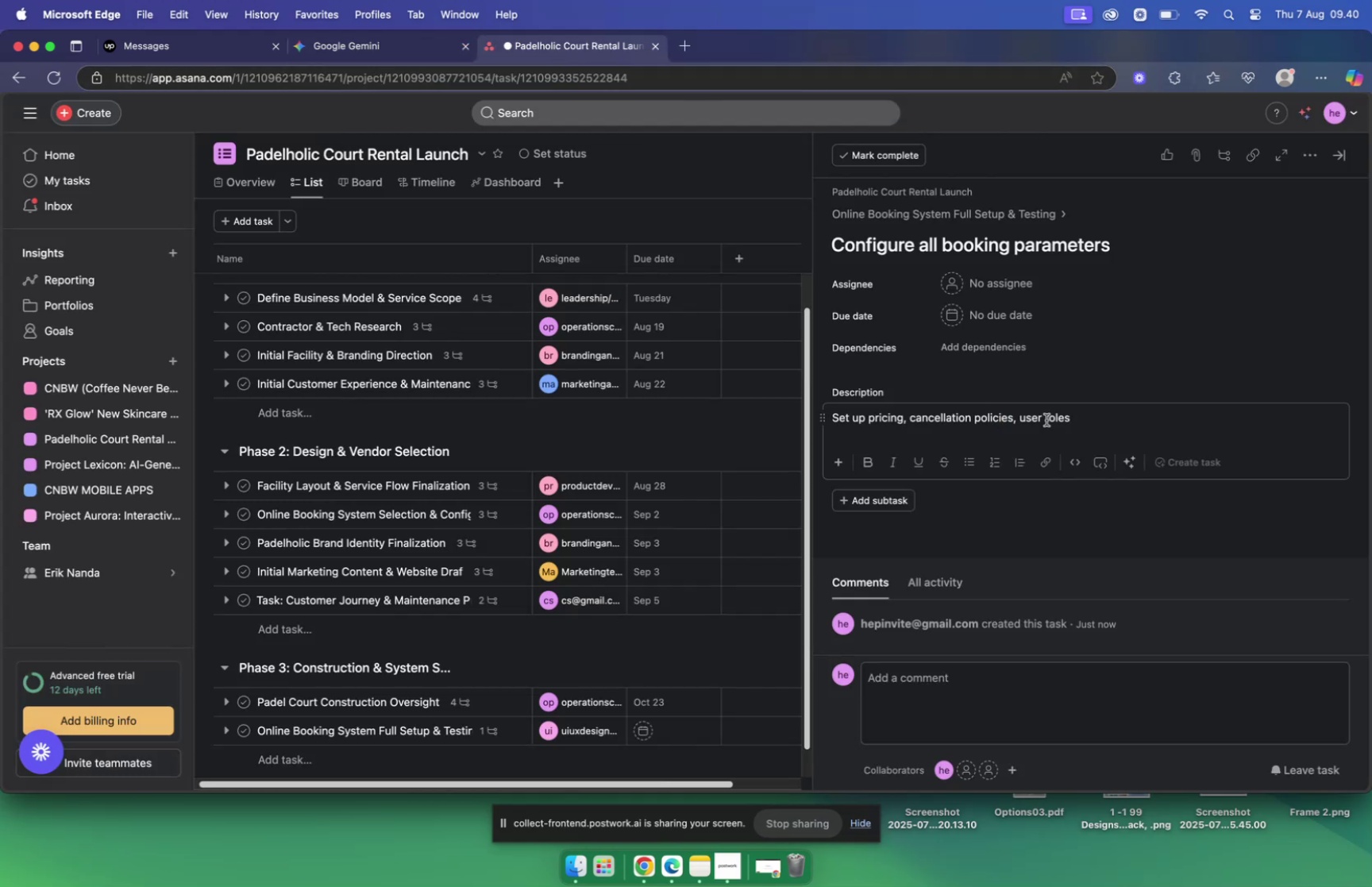 
mouse_move([957, 302])
 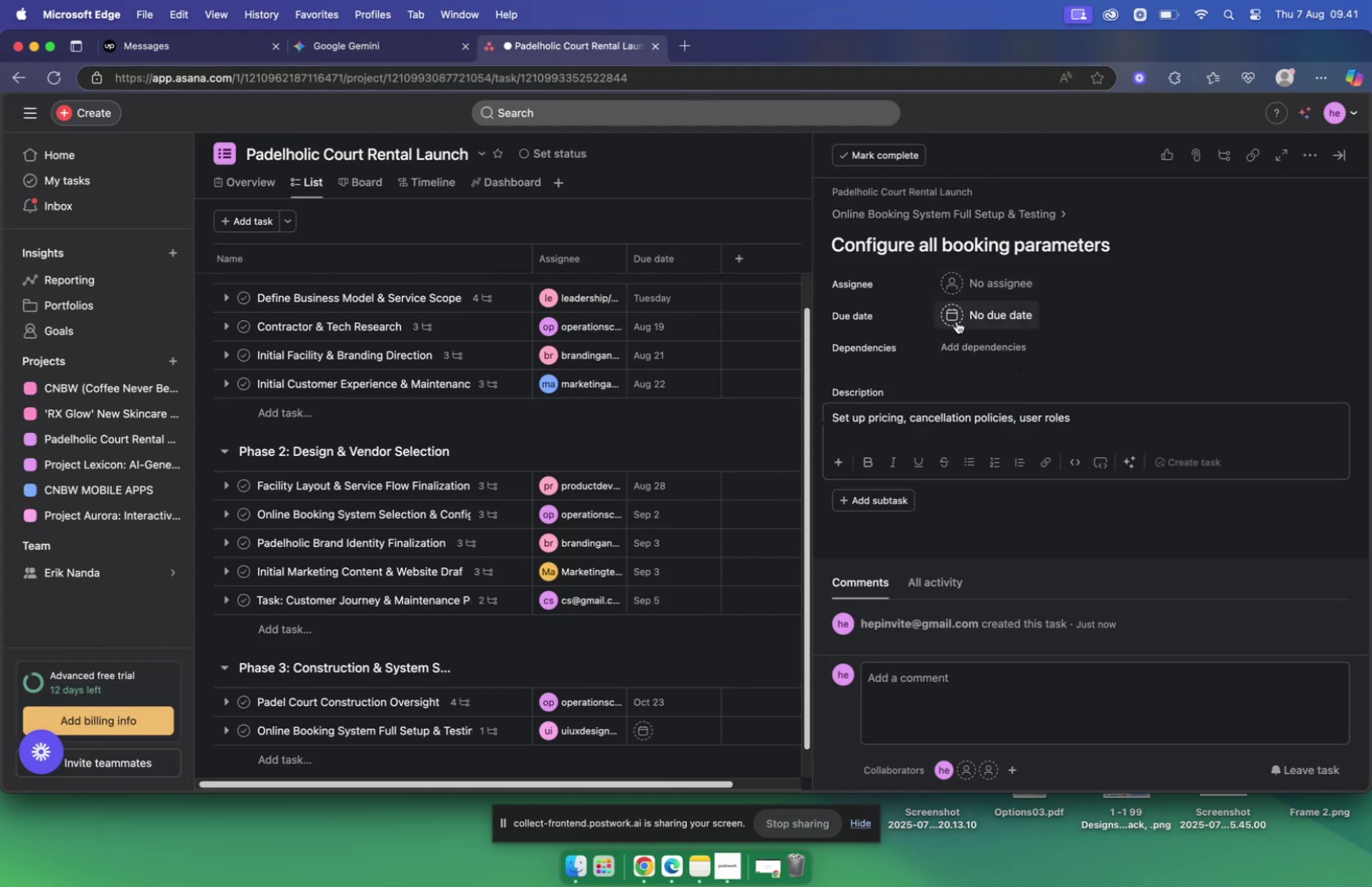 
left_click([957, 321])
 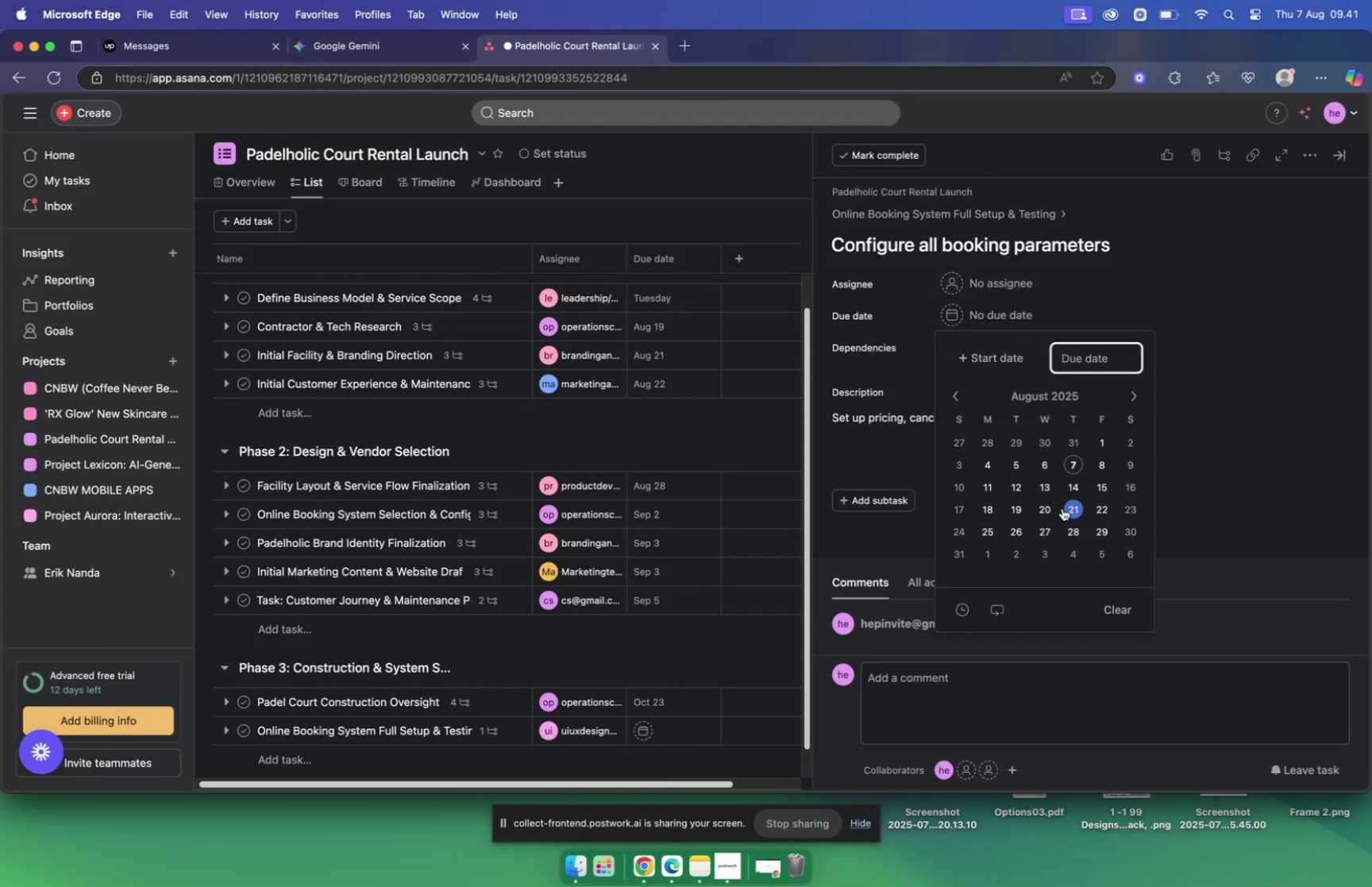 
left_click([1046, 510])
 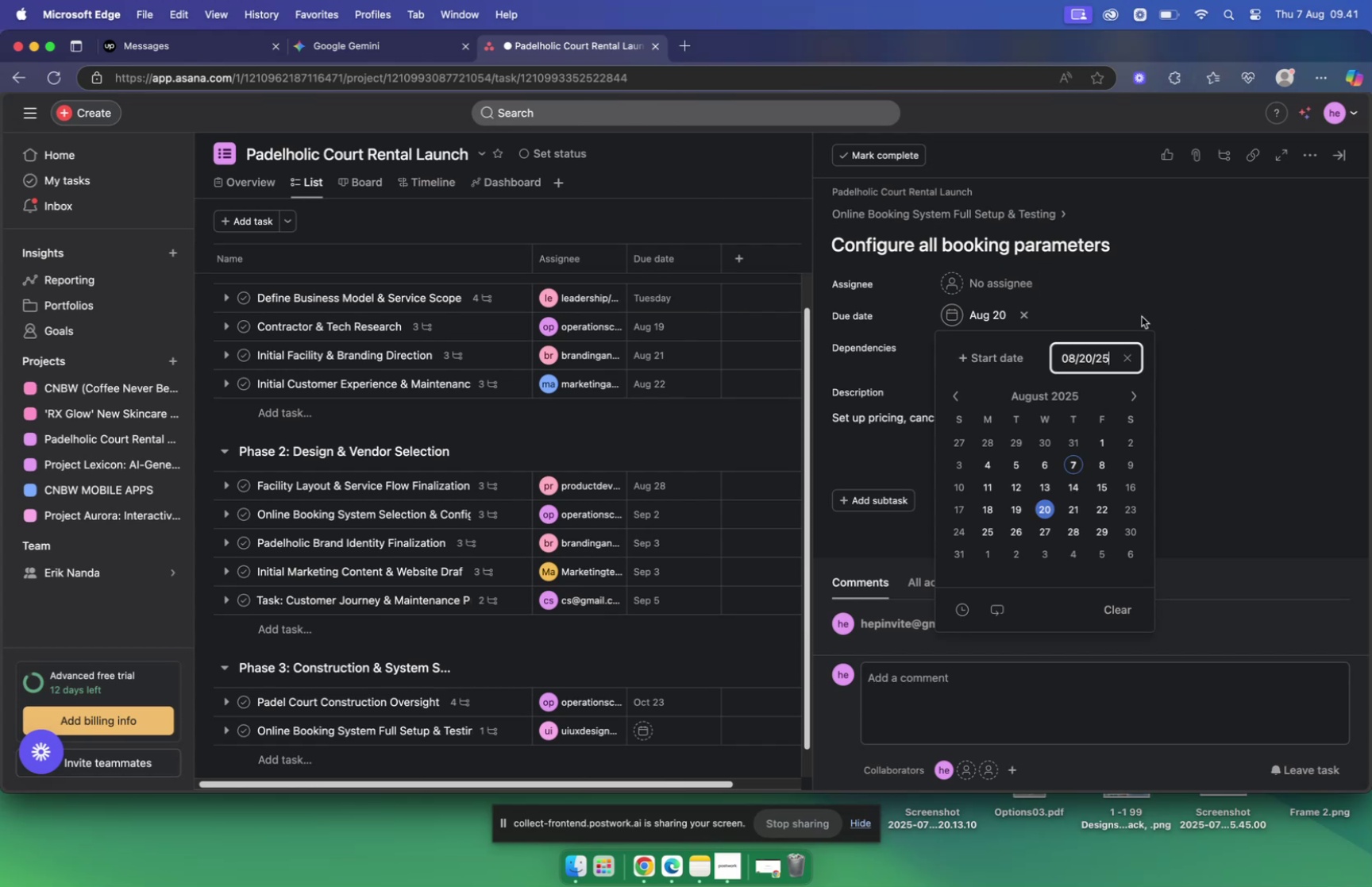 
wait(5.54)
 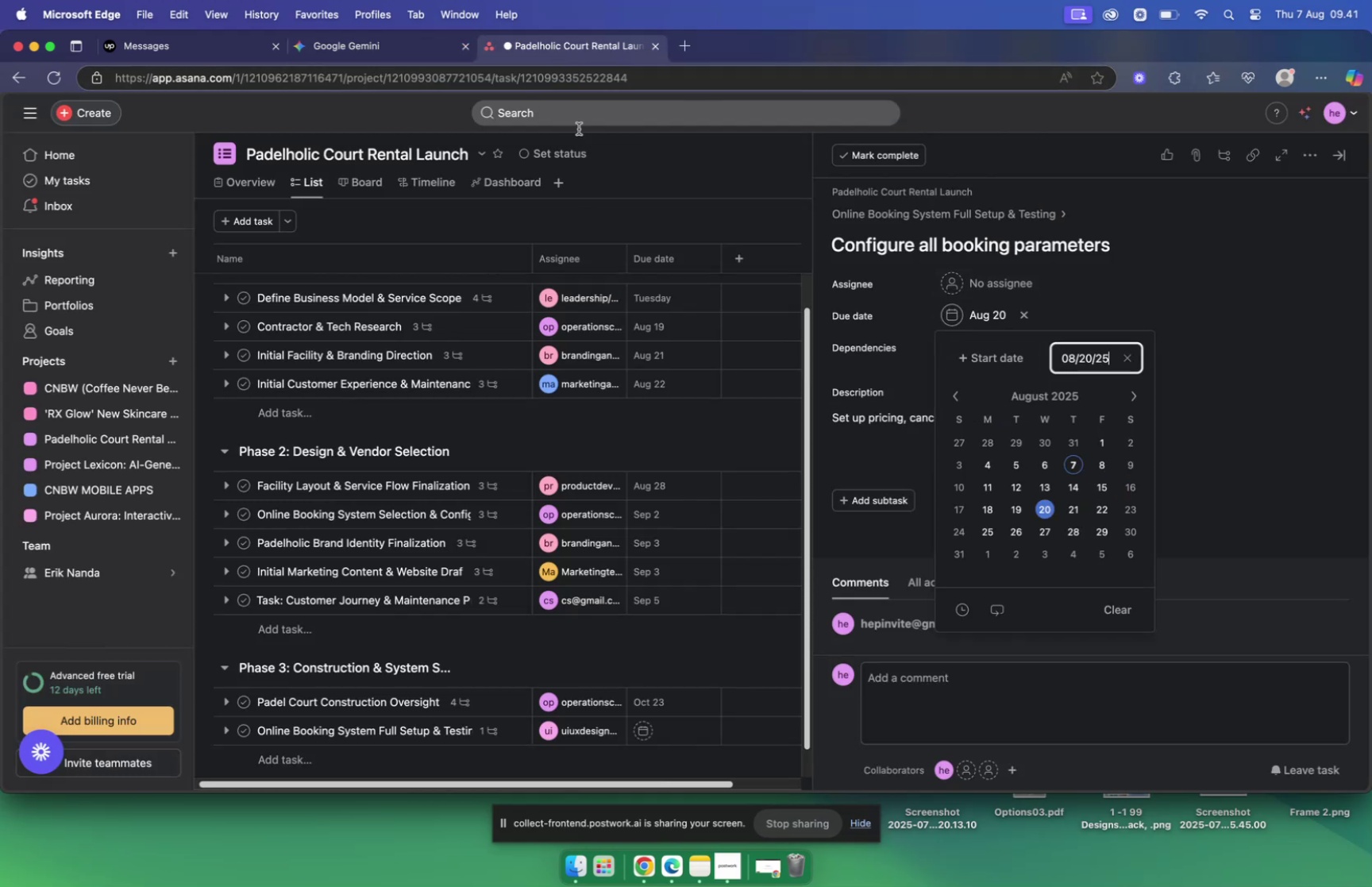 
left_click([985, 280])
 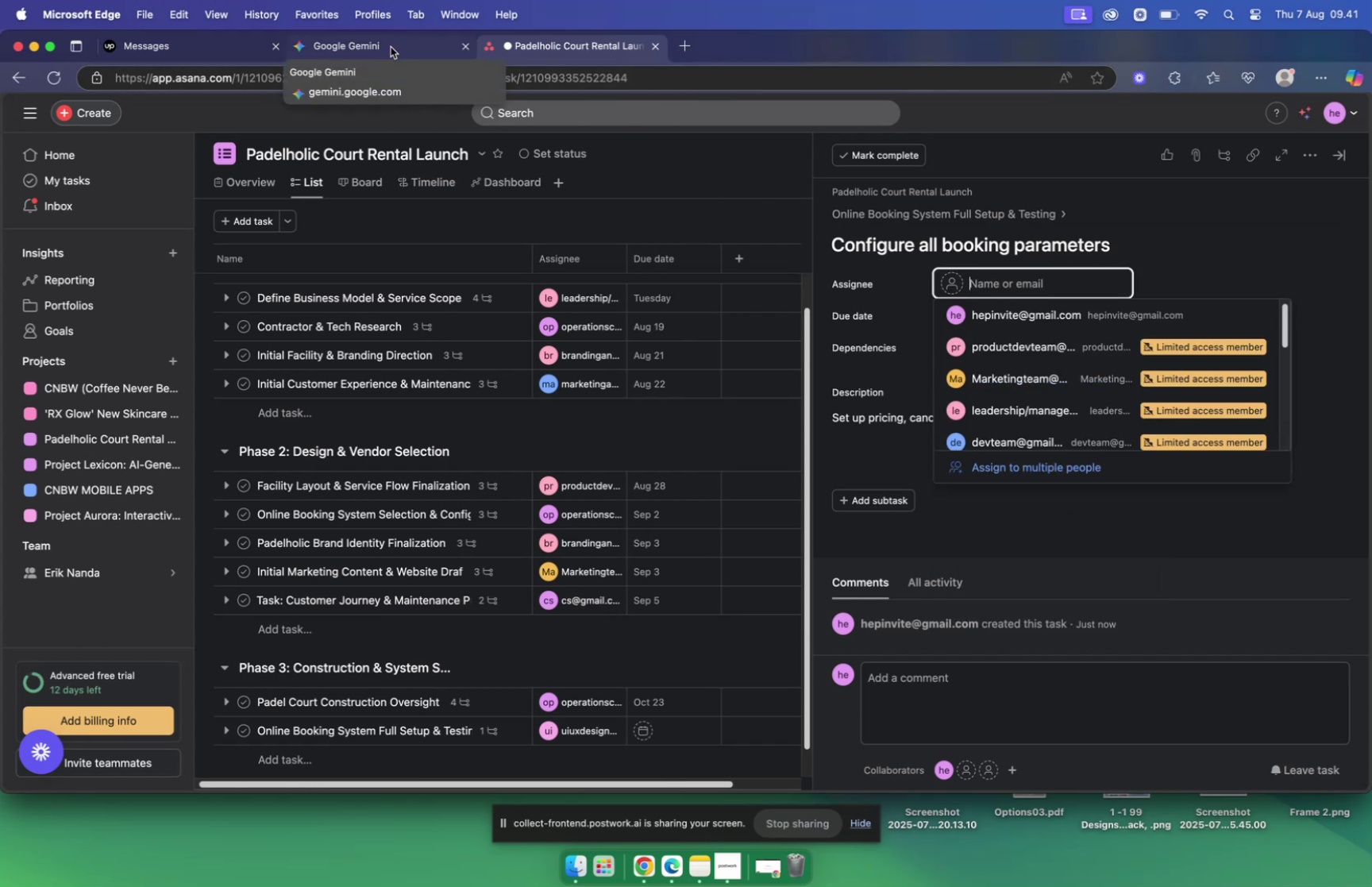 
type(ui)
 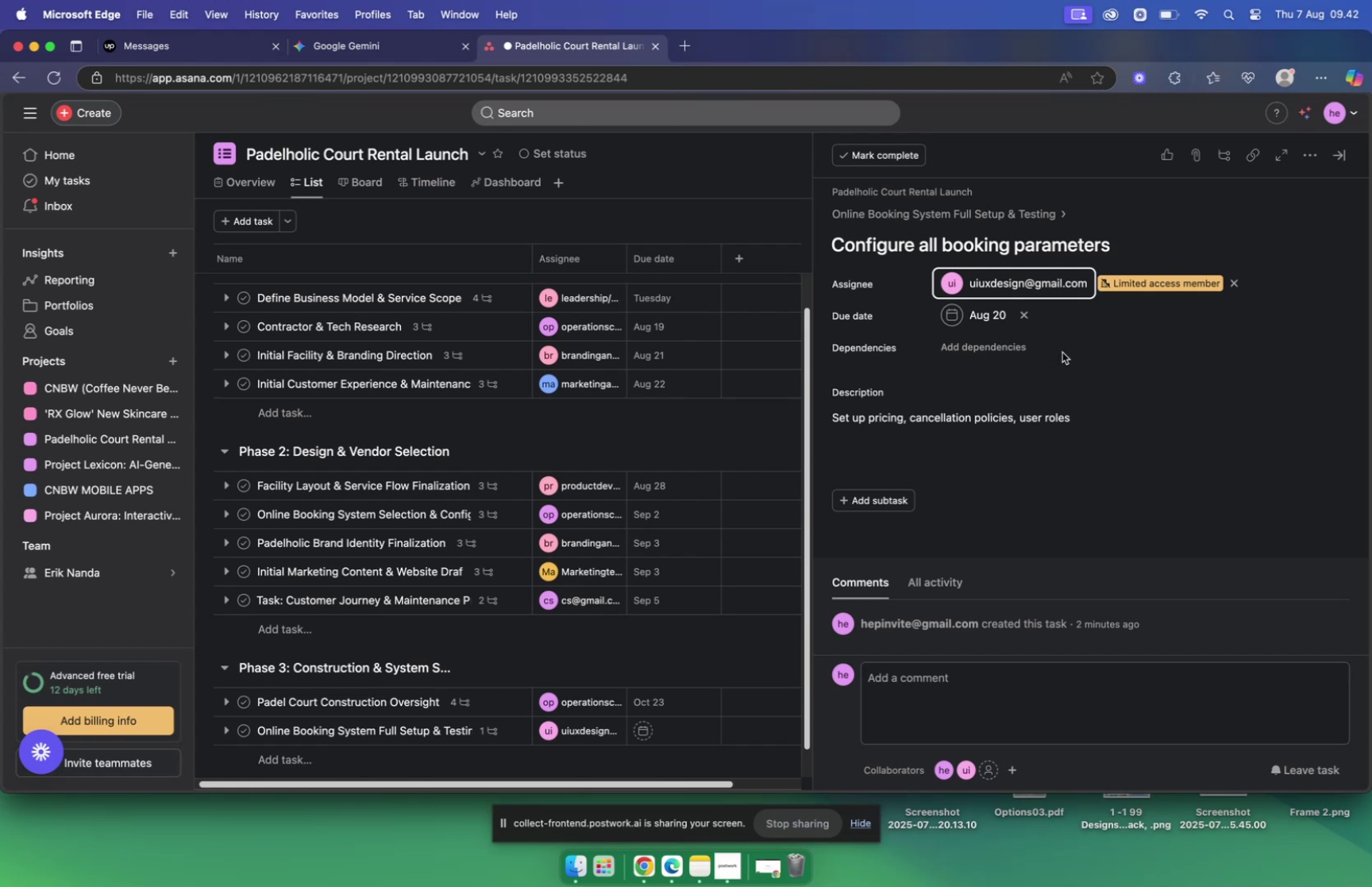 
wait(108.59)
 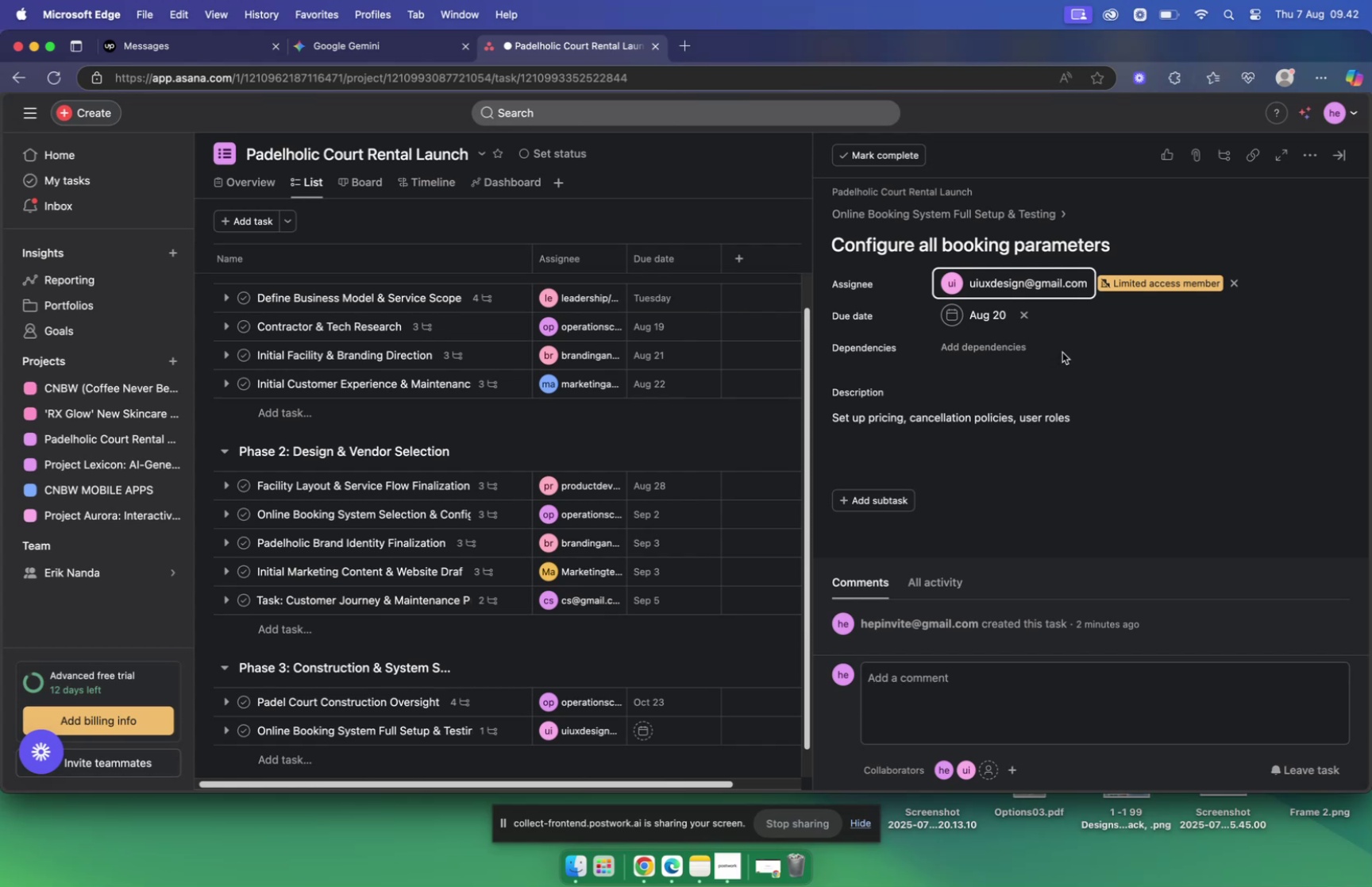 
left_click([1096, 418])
 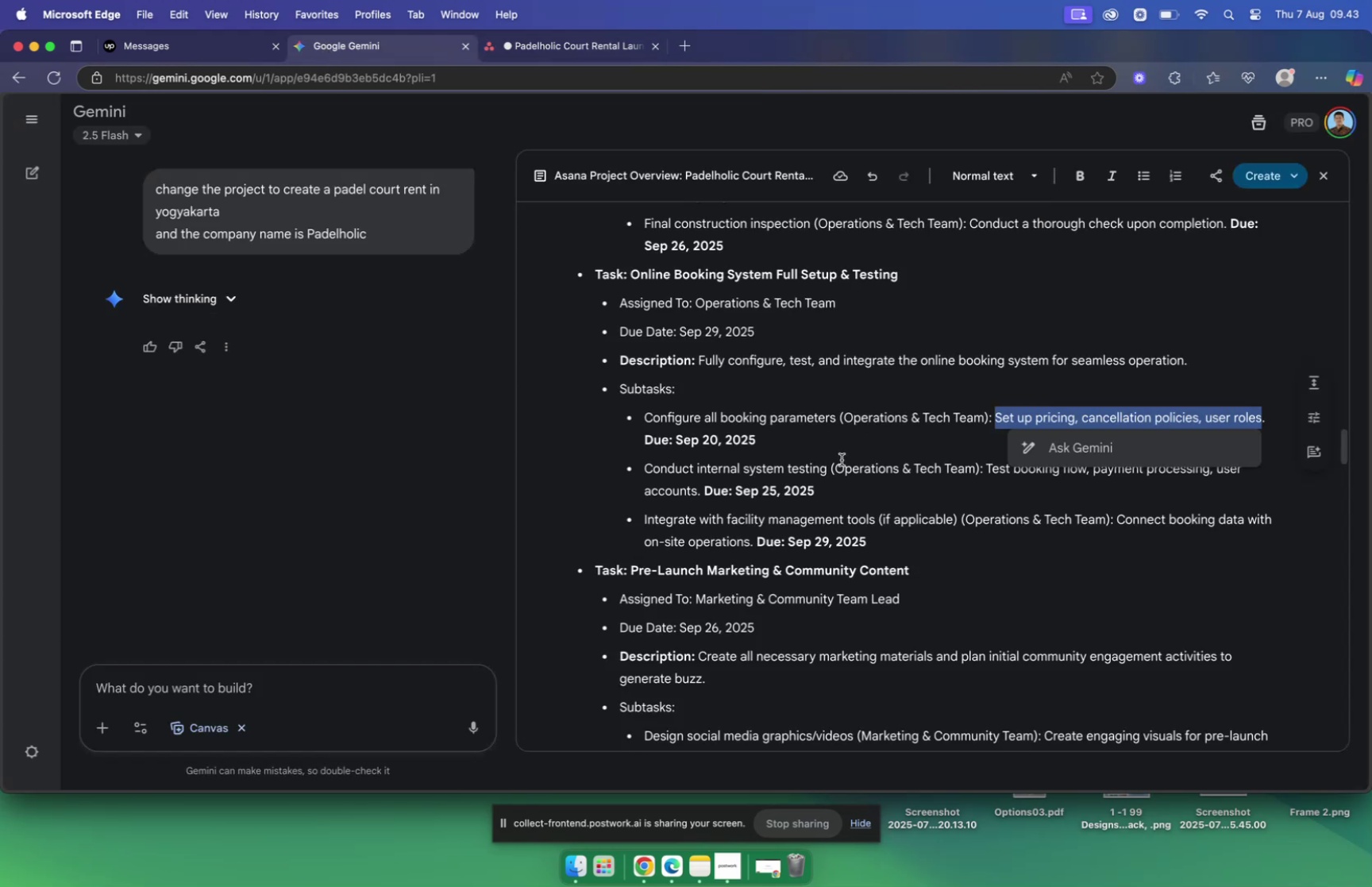 
wait(7.51)
 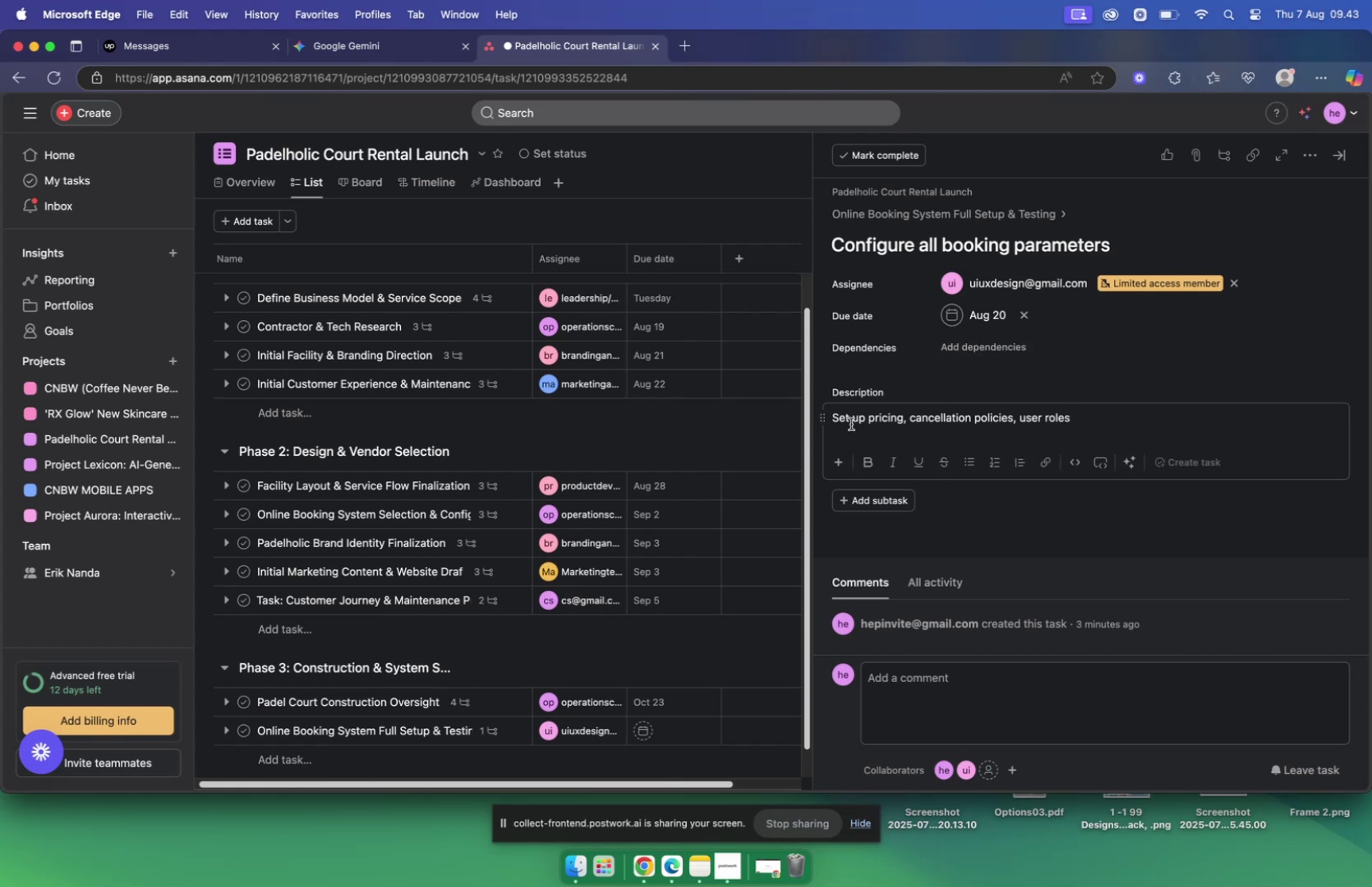 
left_click([547, 52])
 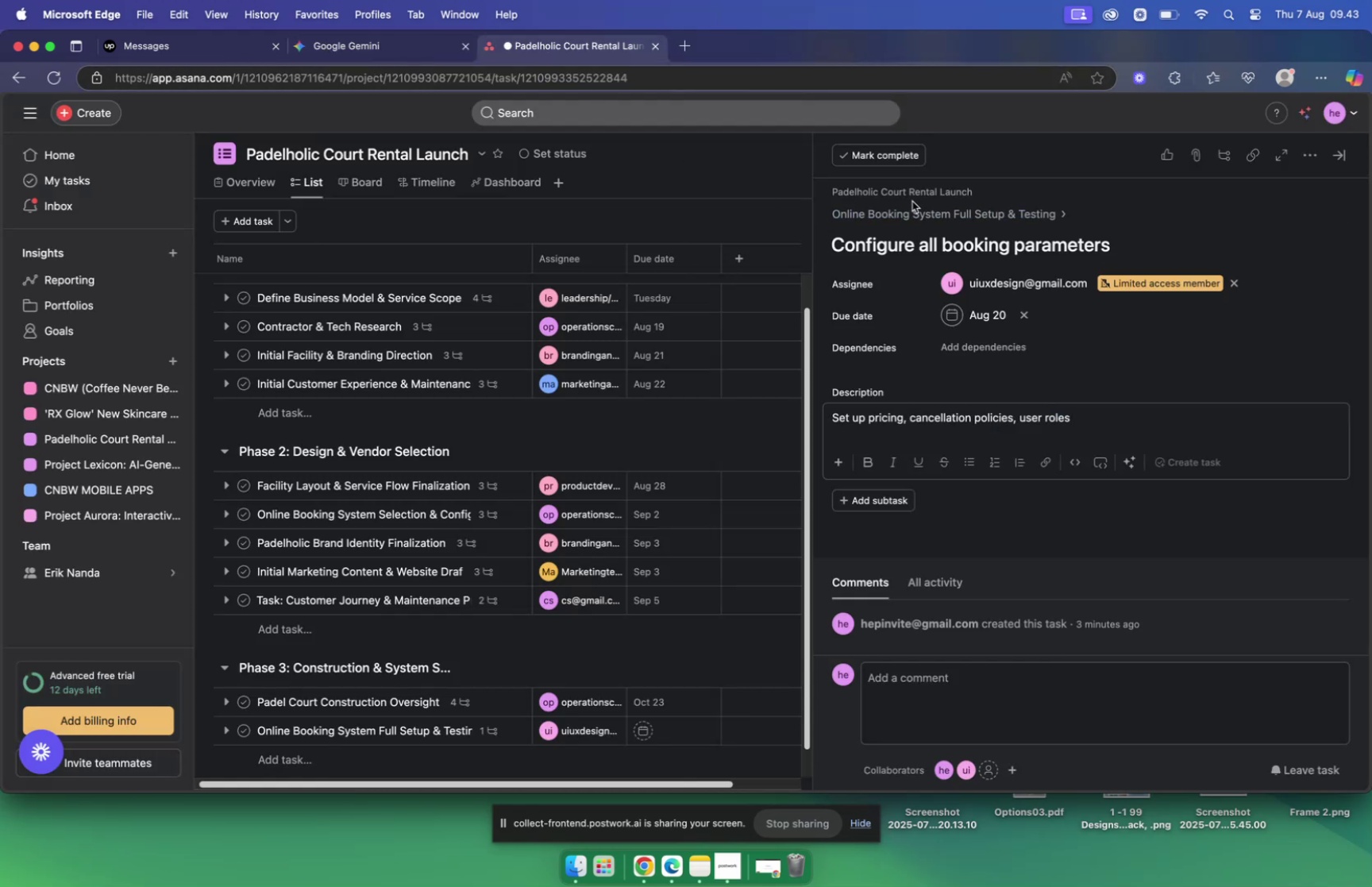 
left_click([908, 213])
 